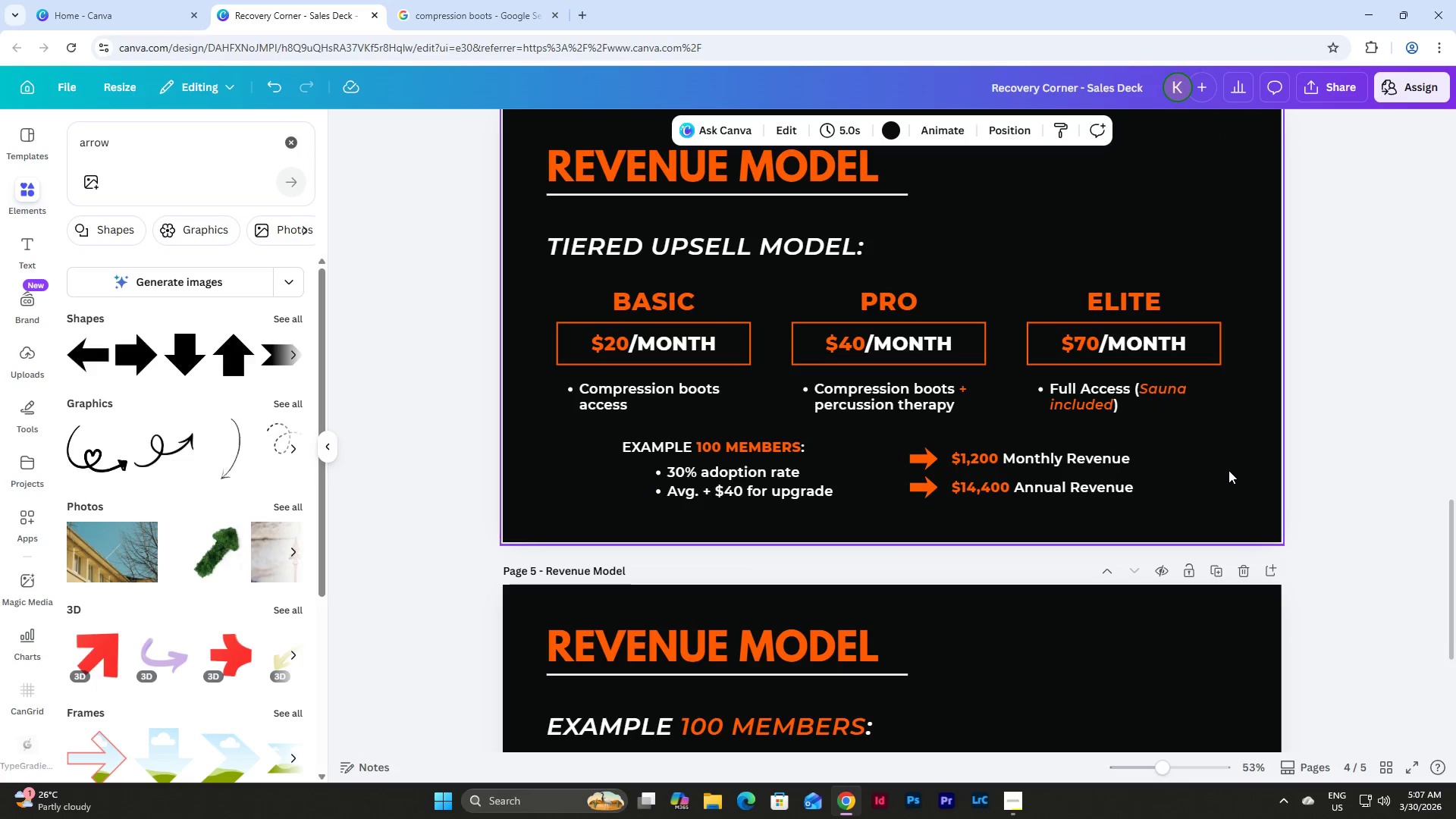 
scroll: coordinate [1230, 472], scroll_direction: up, amount: 2.0
 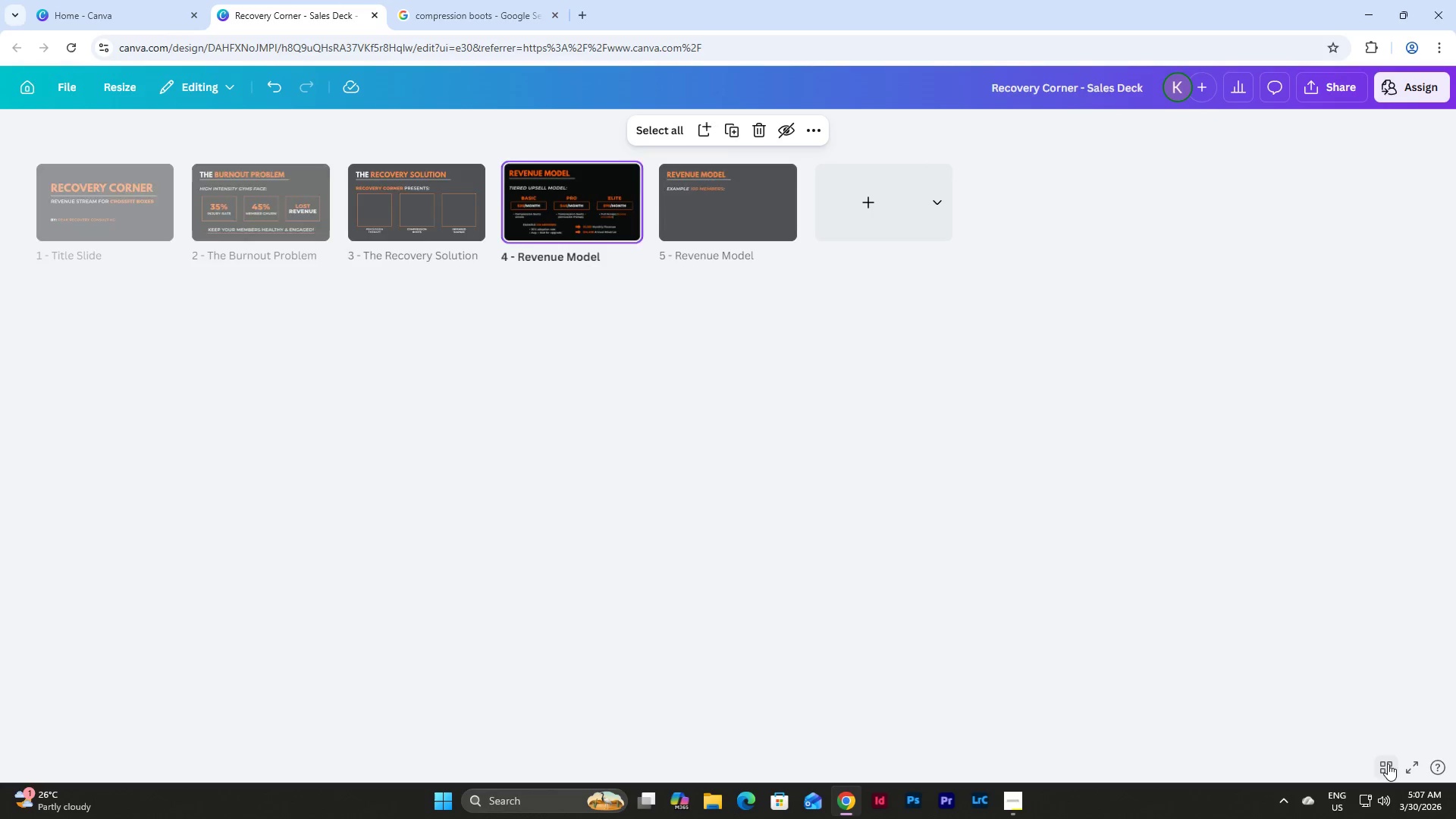 
left_click([1388, 763])
 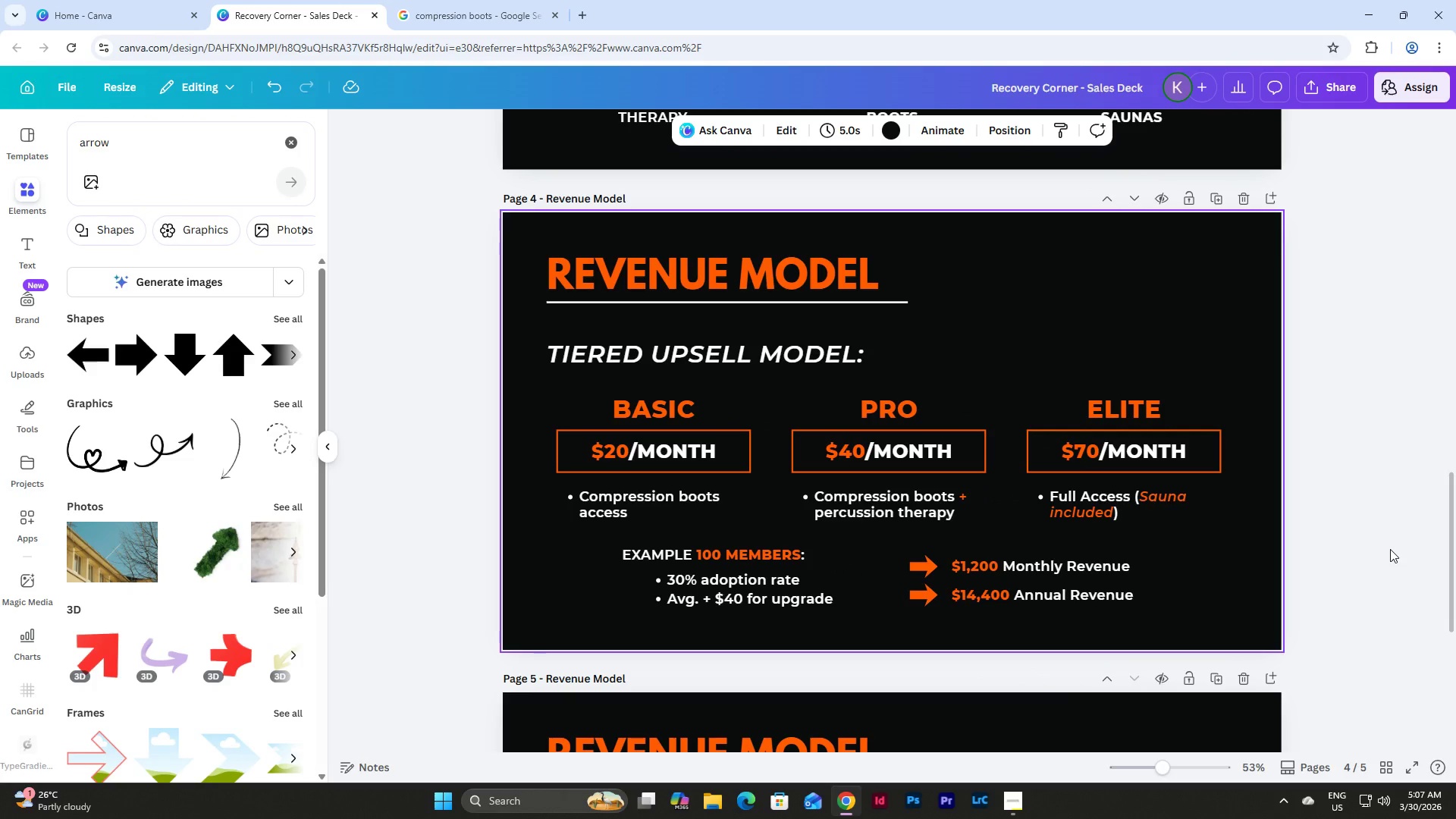 
wait(14.59)
 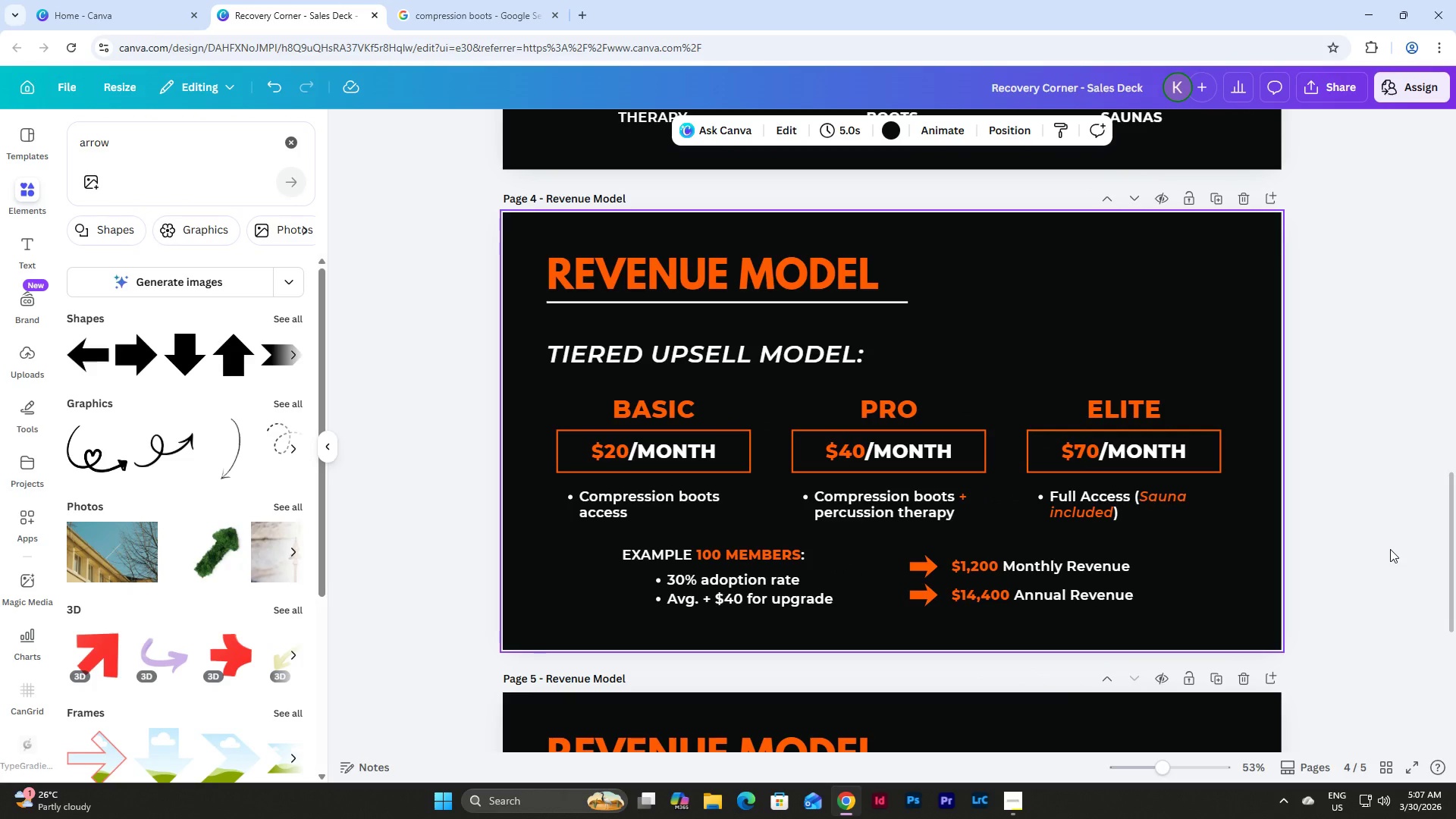 
scroll: coordinate [764, 489], scroll_direction: up, amount: 4.0
 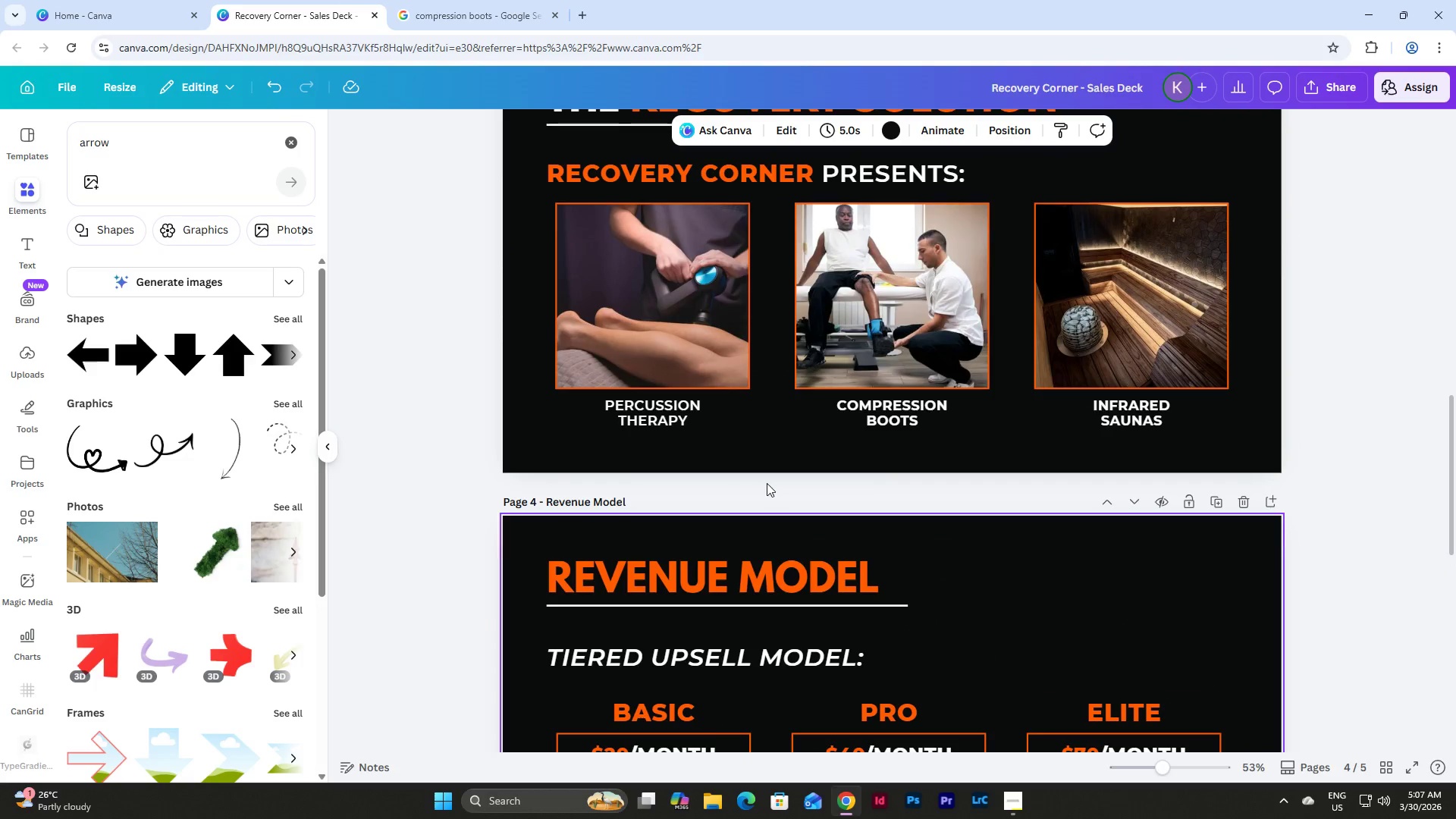 
scroll: coordinate [871, 483], scroll_direction: down, amount: 5.0
 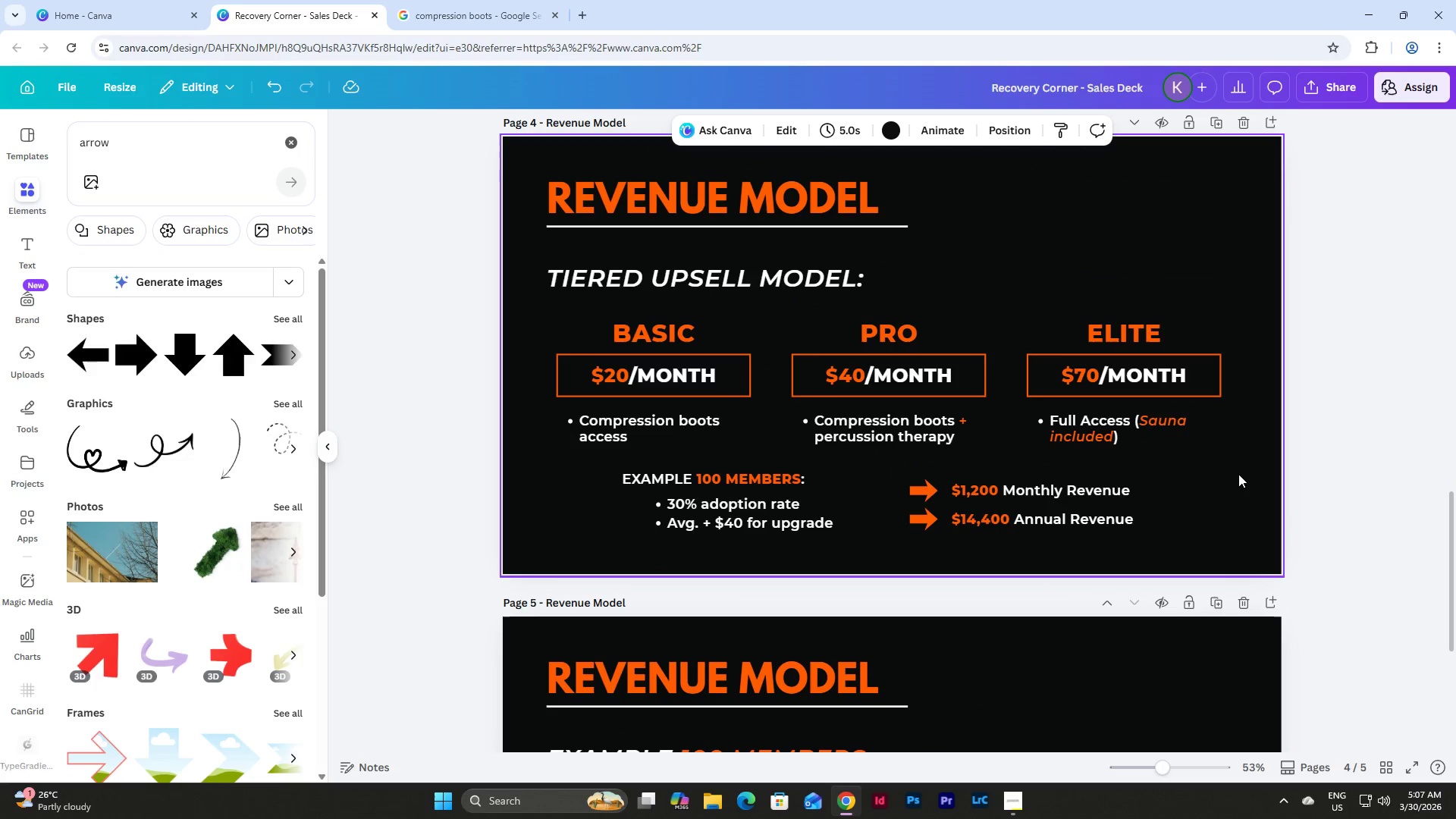 
left_click([1414, 769])
 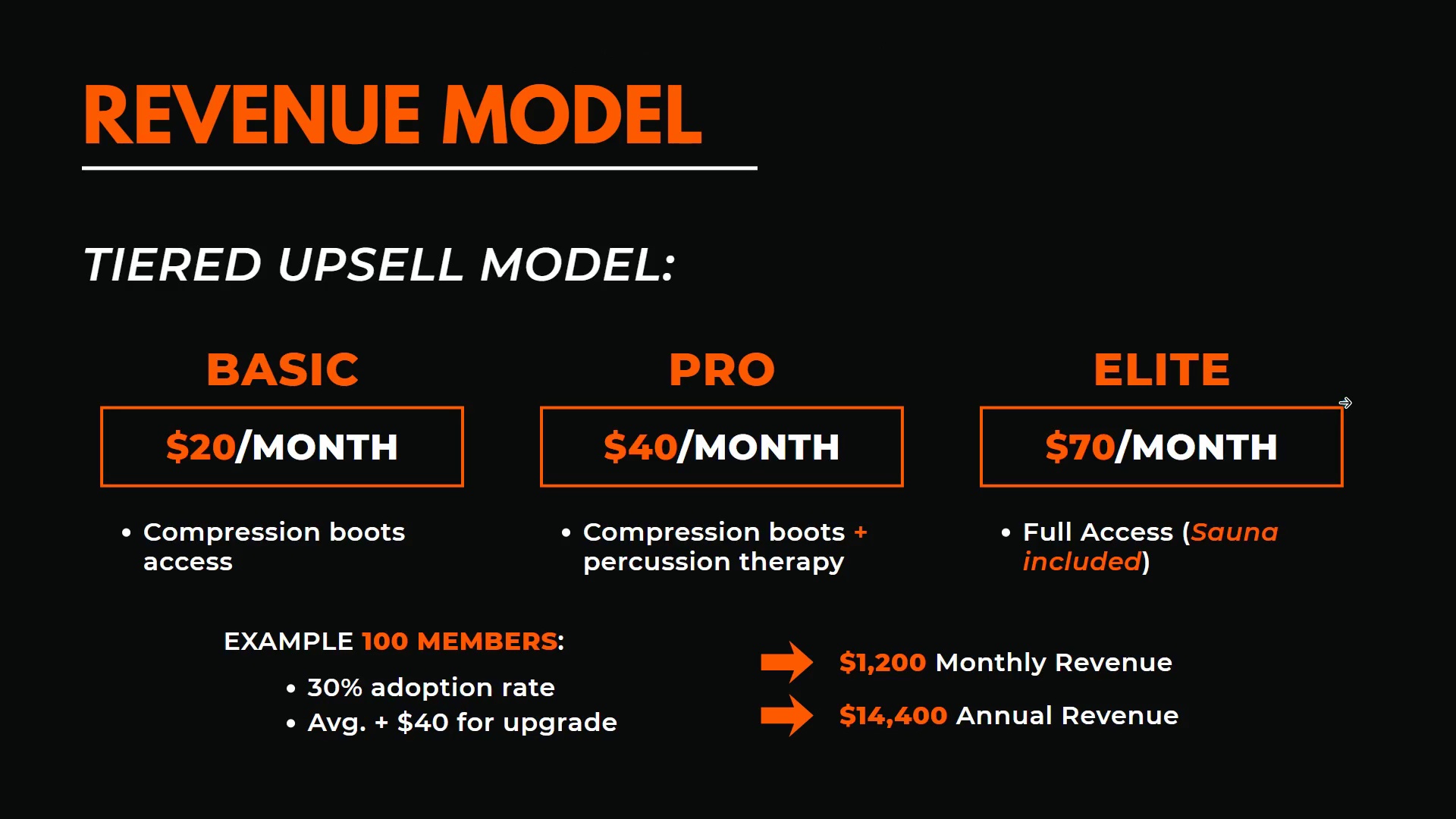 
wait(14.55)
 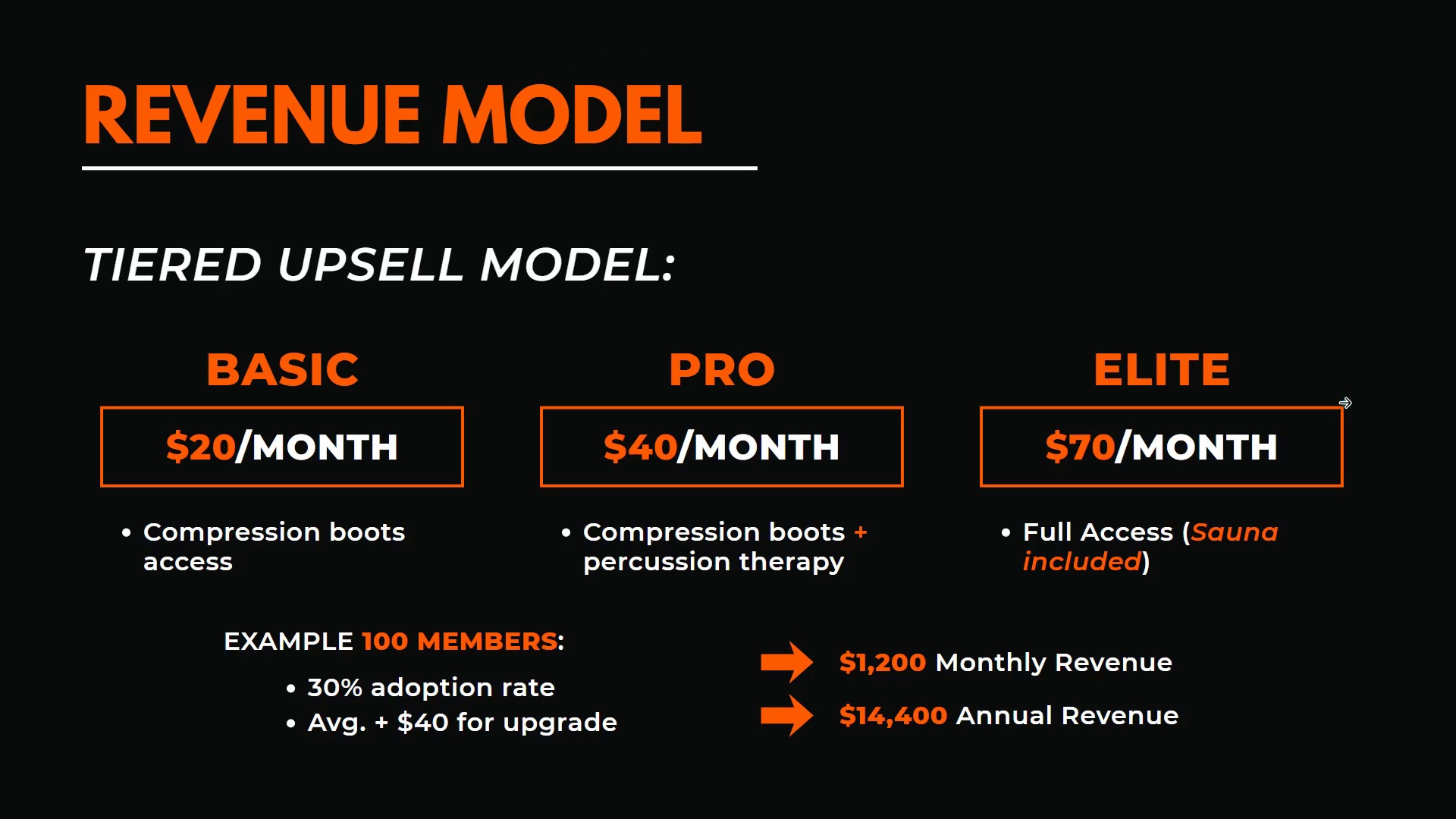 
left_click([1345, 403])
 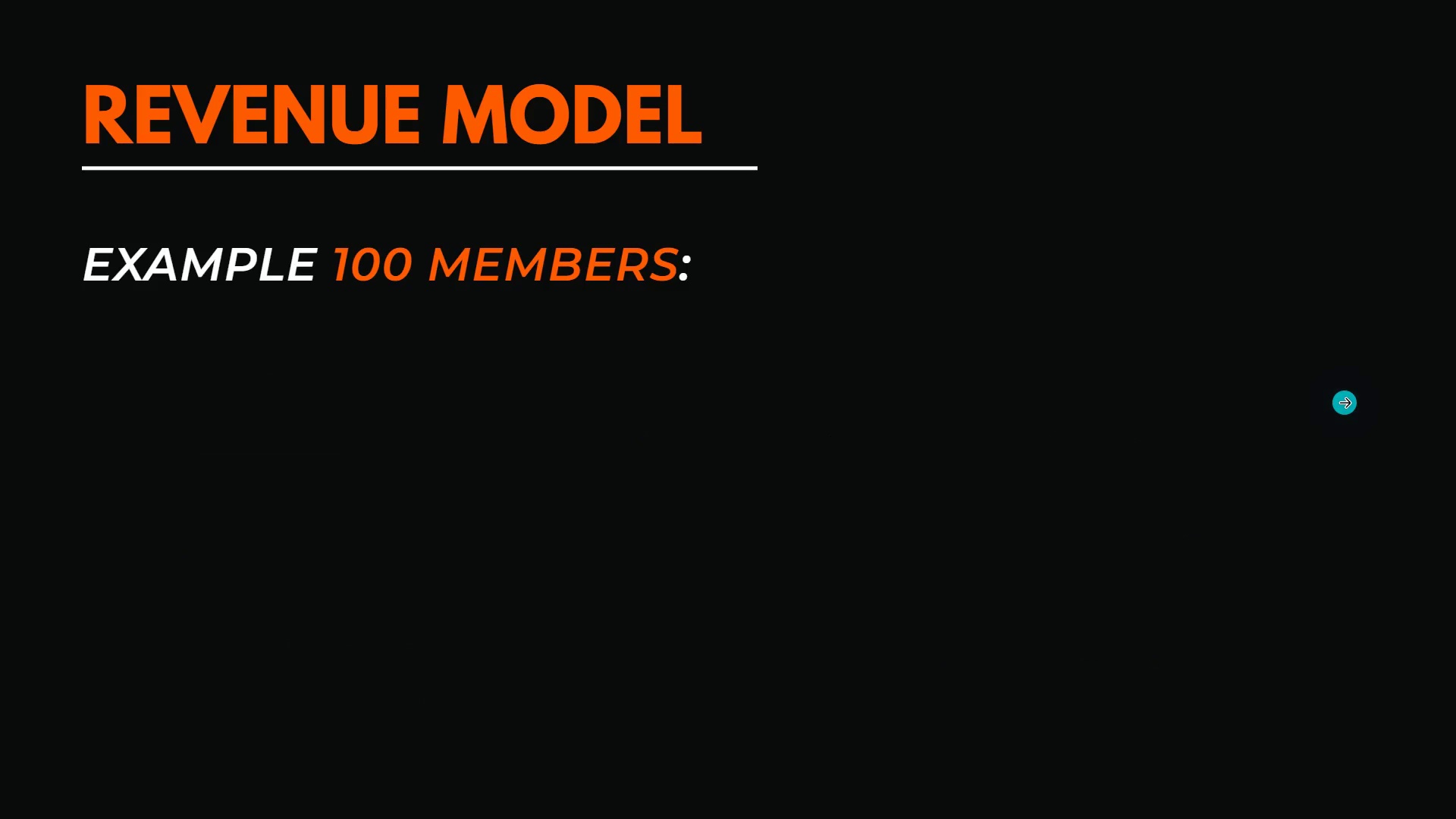 
left_click([1345, 403])
 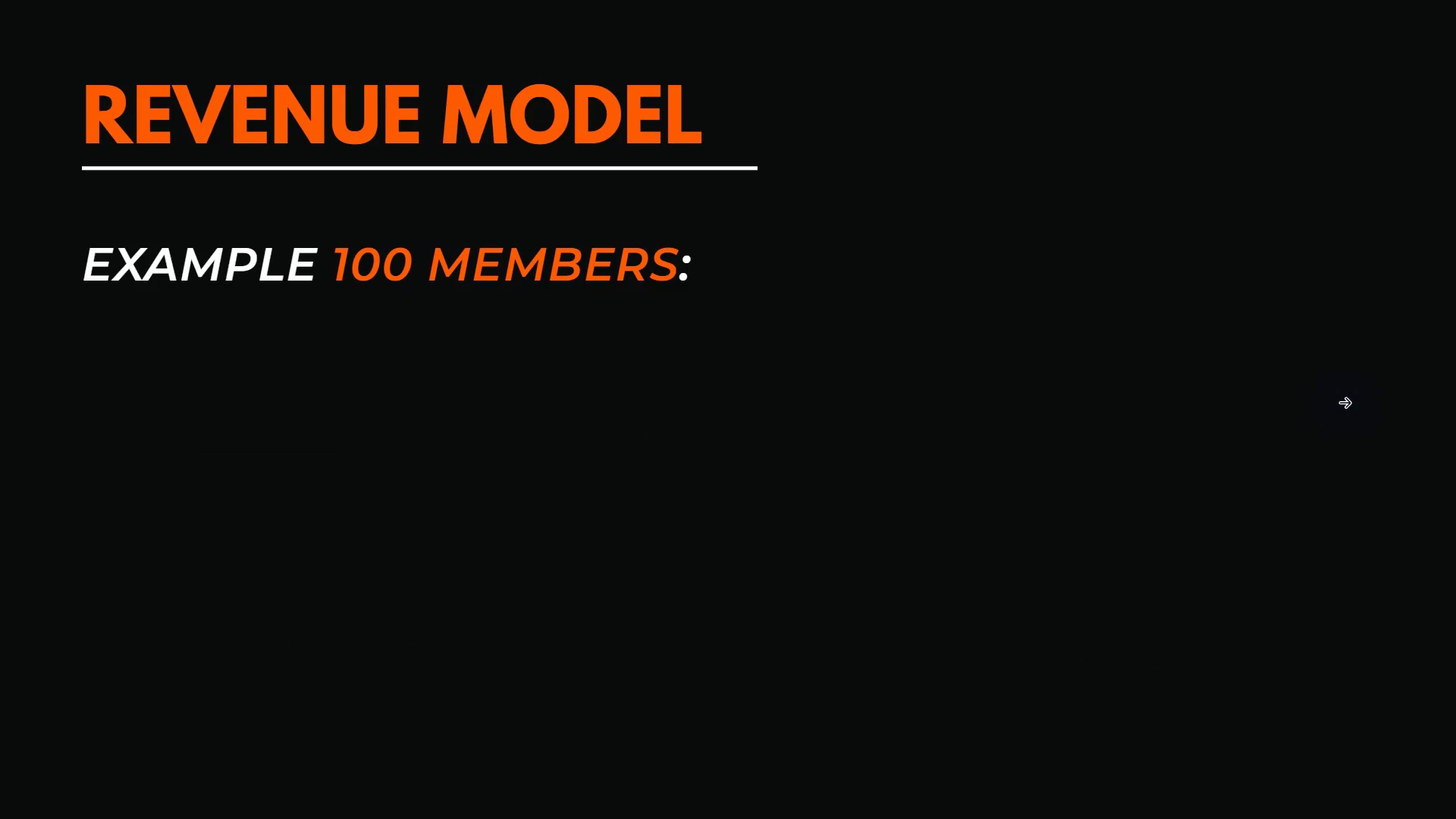 
key(Escape)
 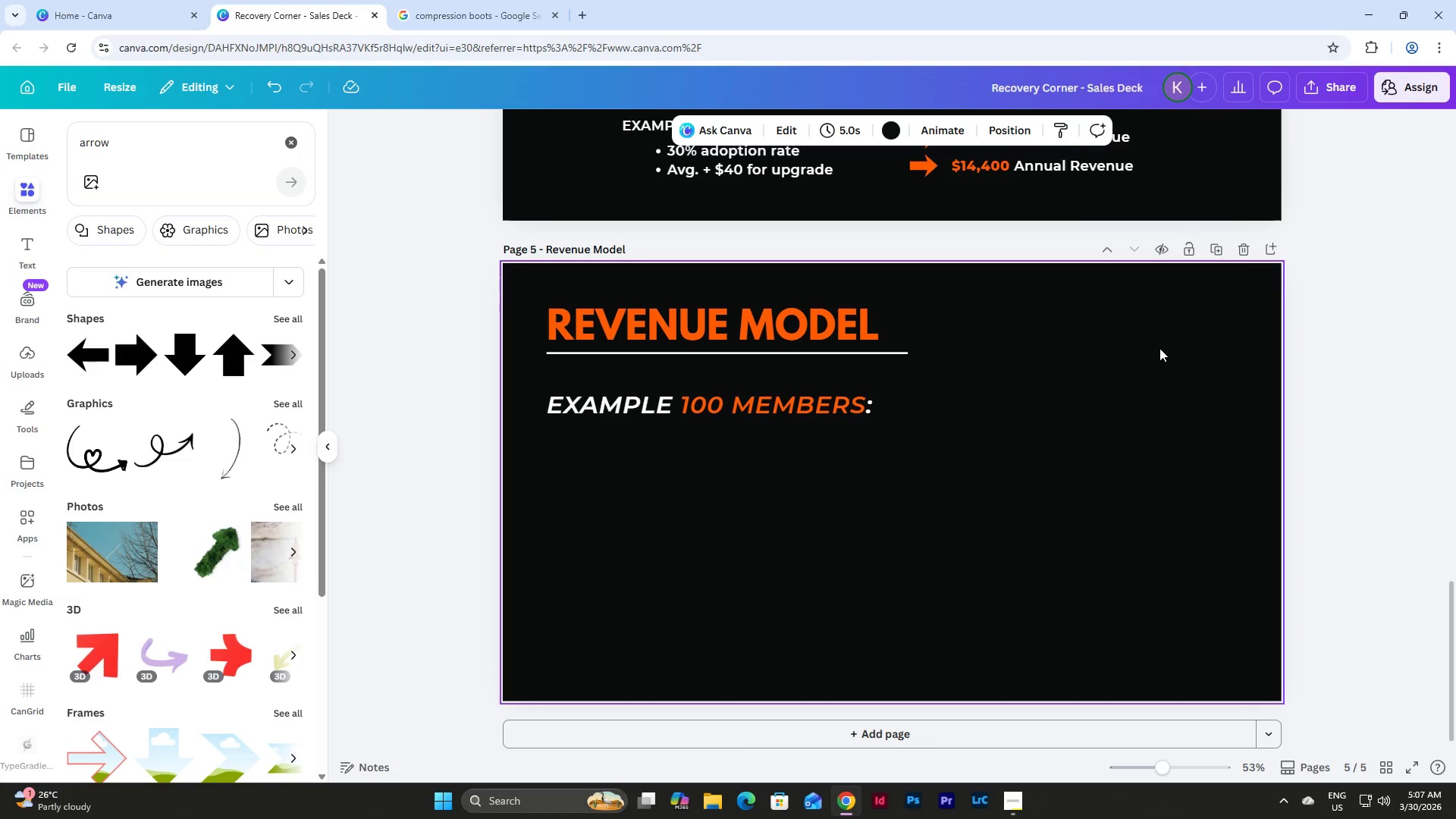 
scroll: coordinate [1182, 348], scroll_direction: up, amount: 2.0
 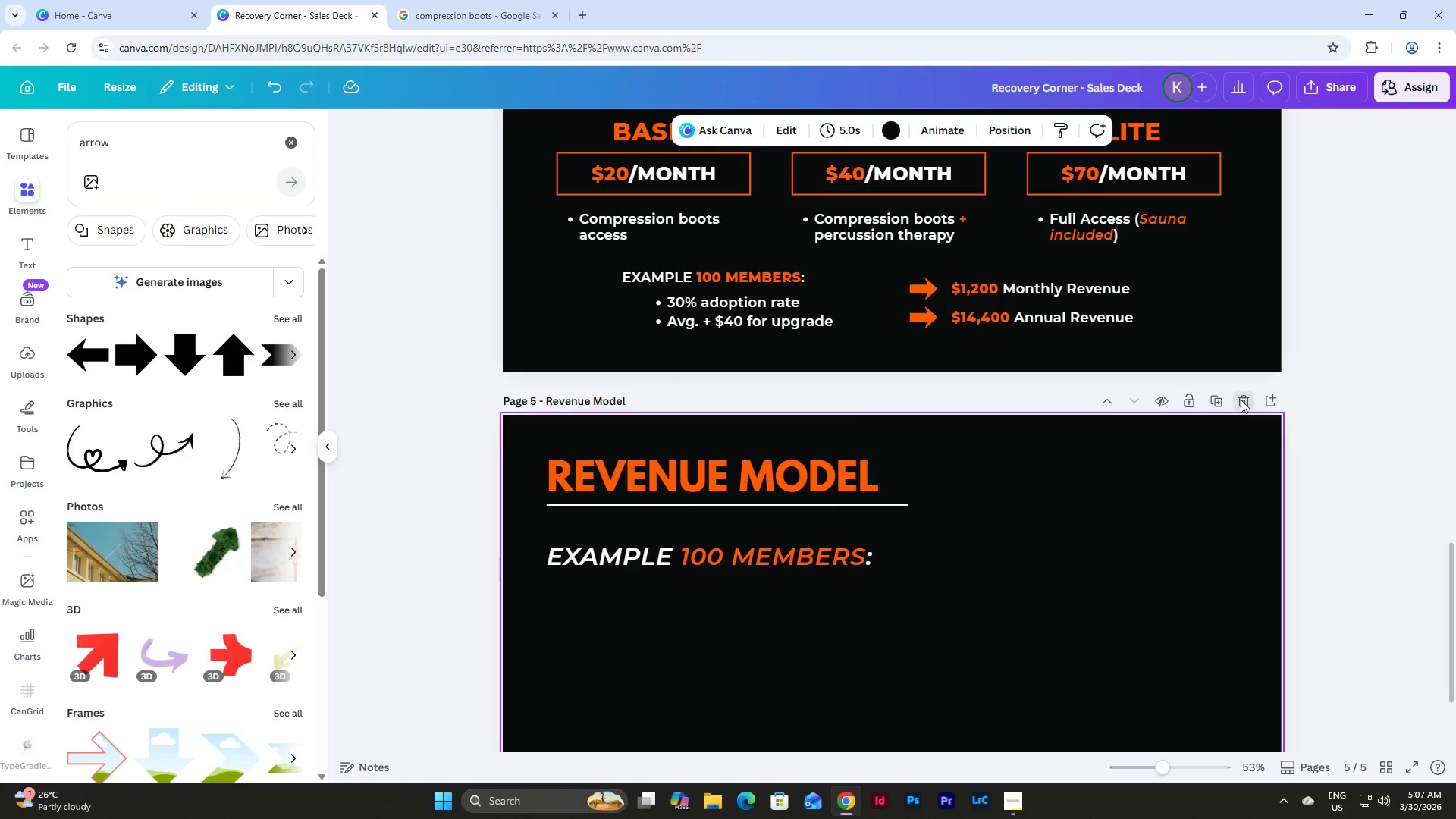 
scroll: coordinate [1280, 394], scroll_direction: down, amount: 1.0
 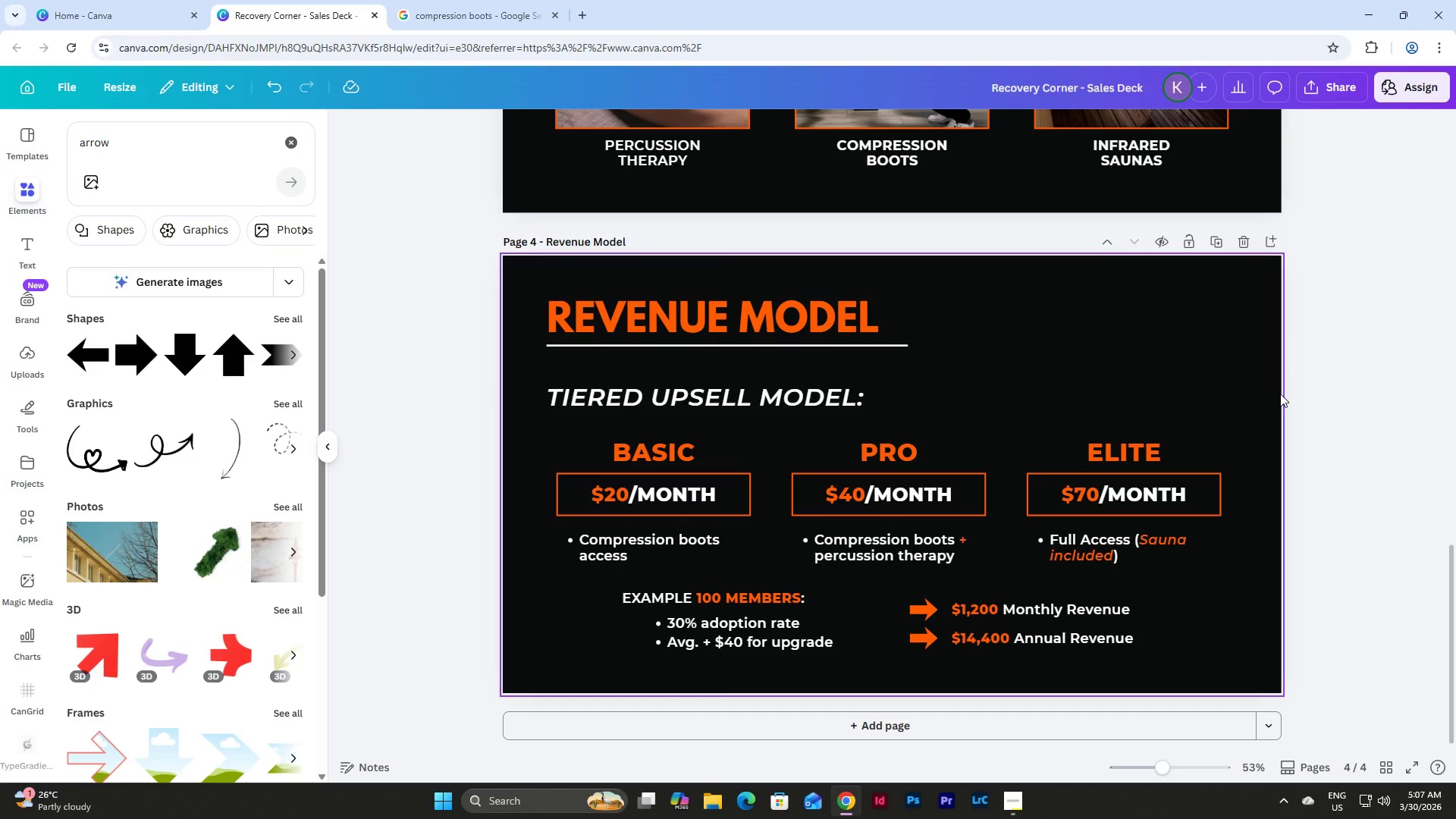 
wait(9.73)
 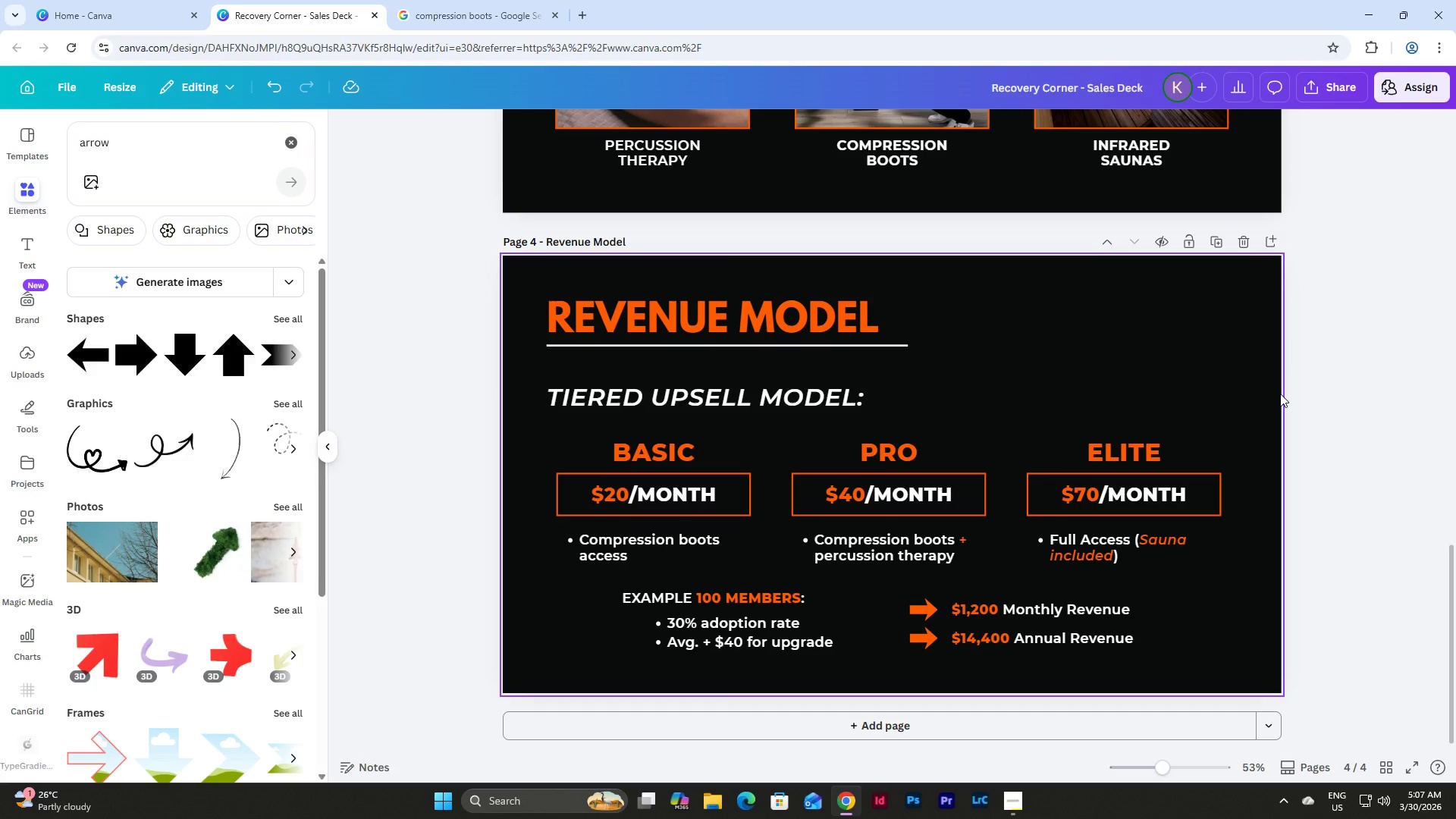 
scroll: coordinate [992, 435], scroll_direction: up, amount: 9.0
 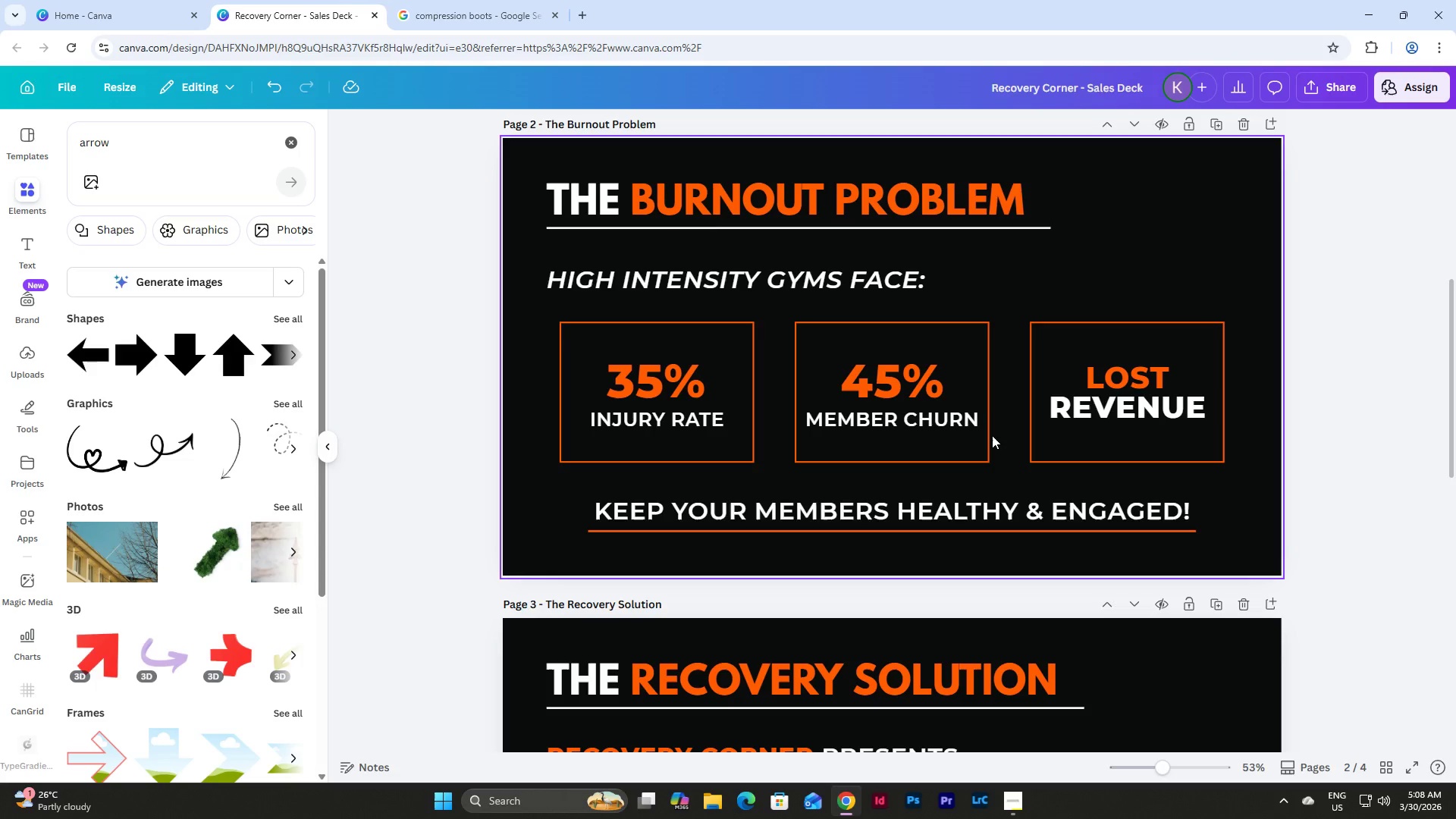 
scroll: coordinate [1124, 268], scroll_direction: down, amount: 5.0
 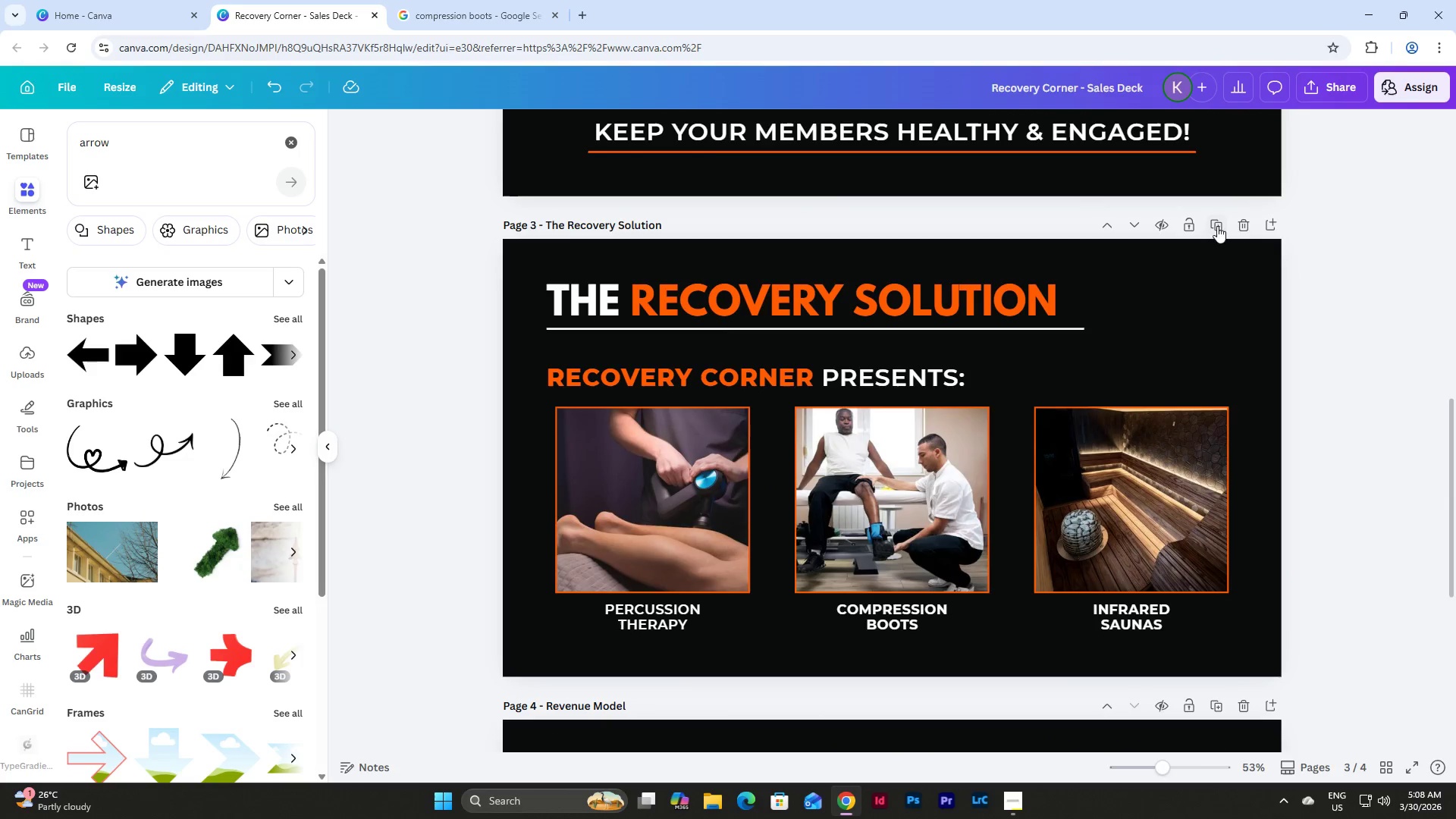 
left_click([1218, 220])
 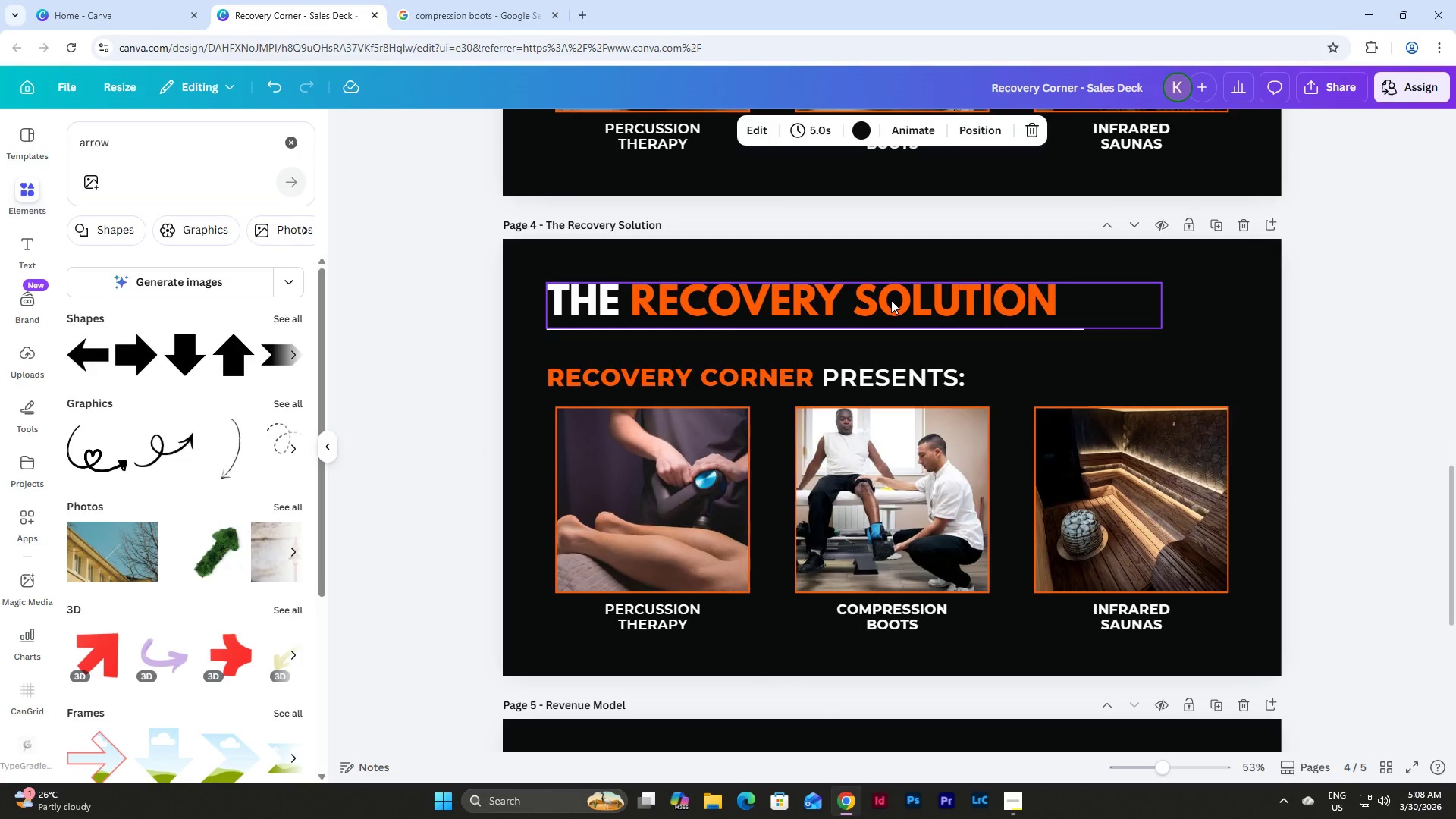 
double_click([958, 297])
 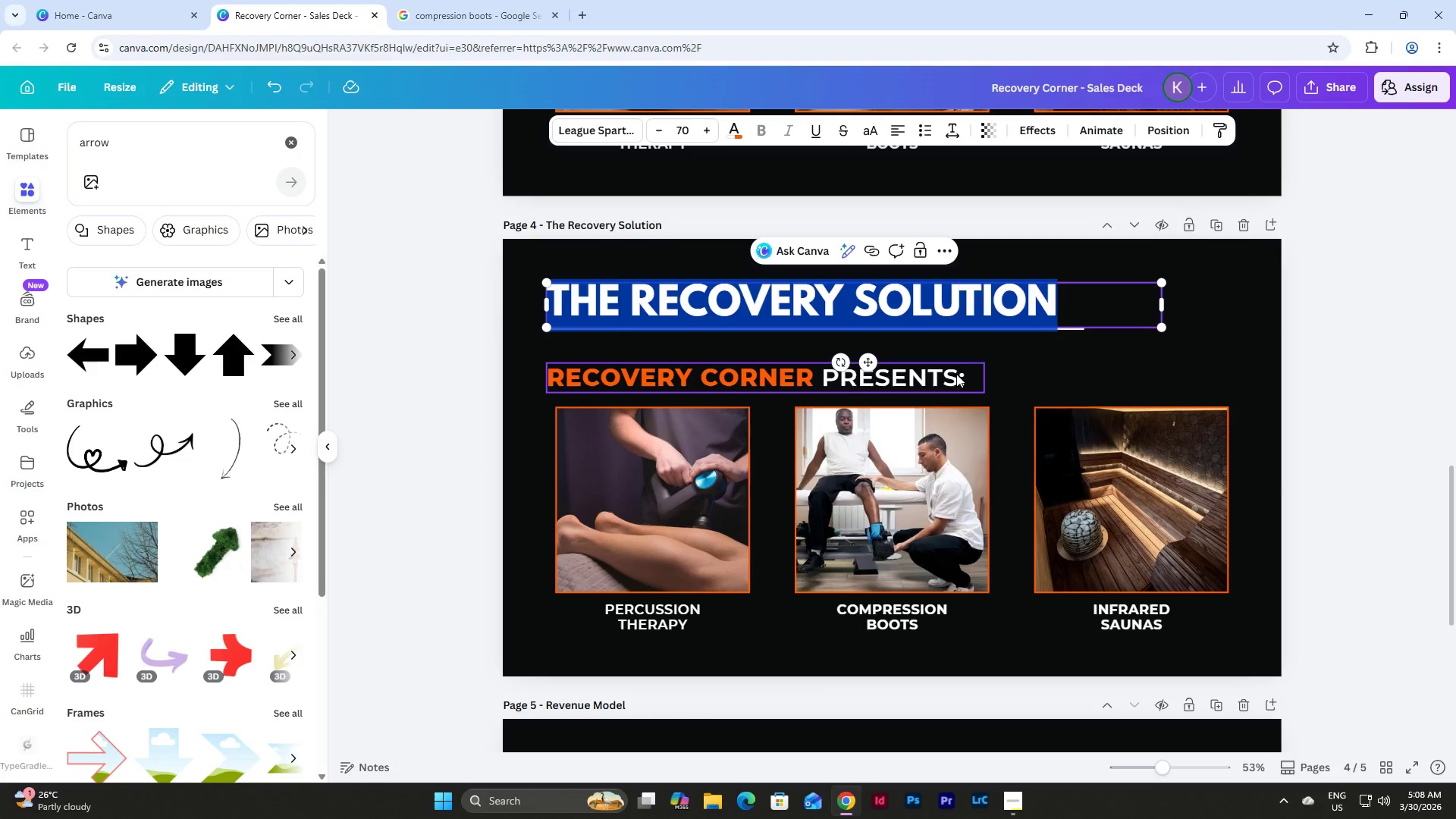 
double_click([952, 373])
 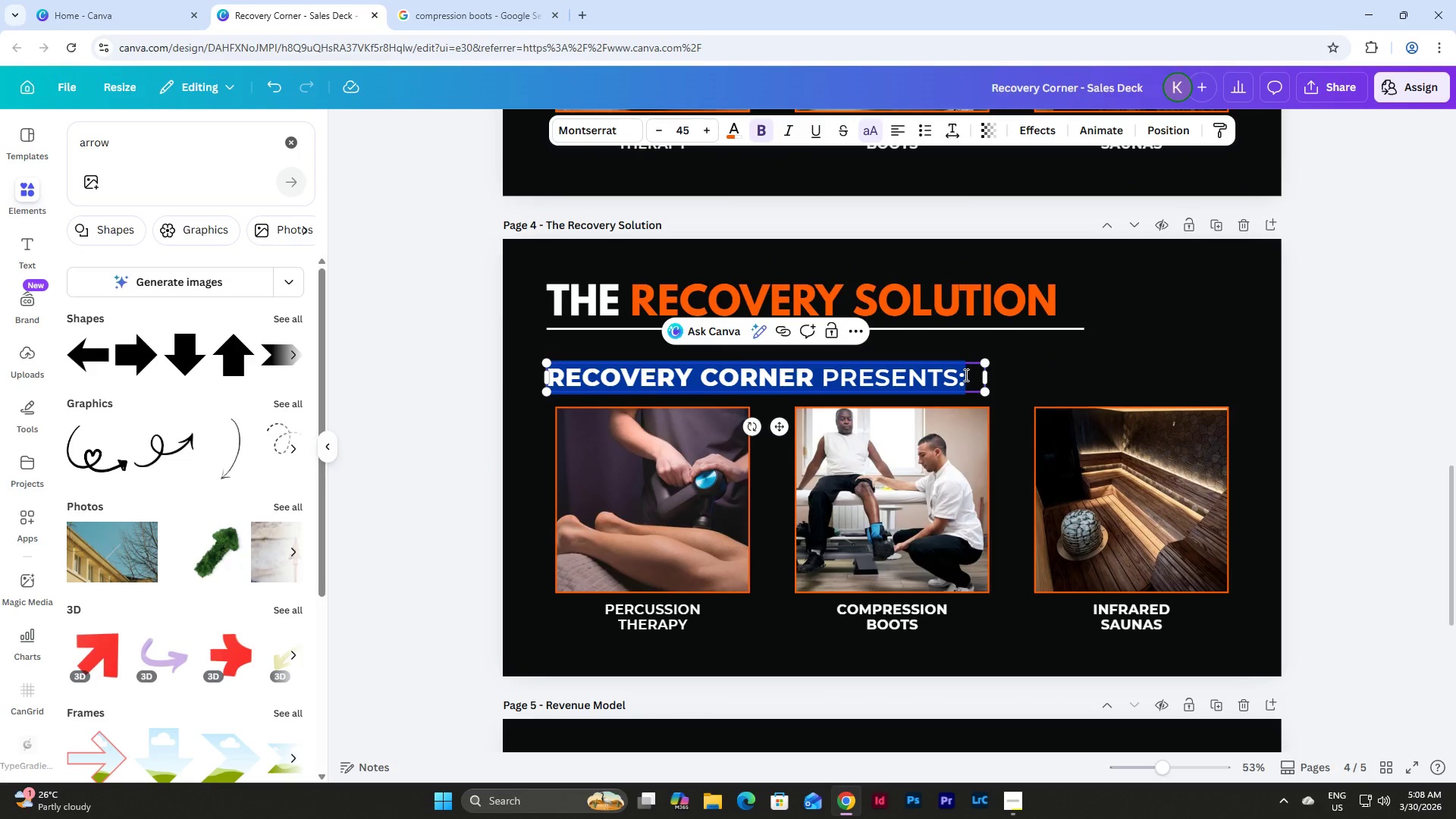 
type(WHY IT WORKS?)
 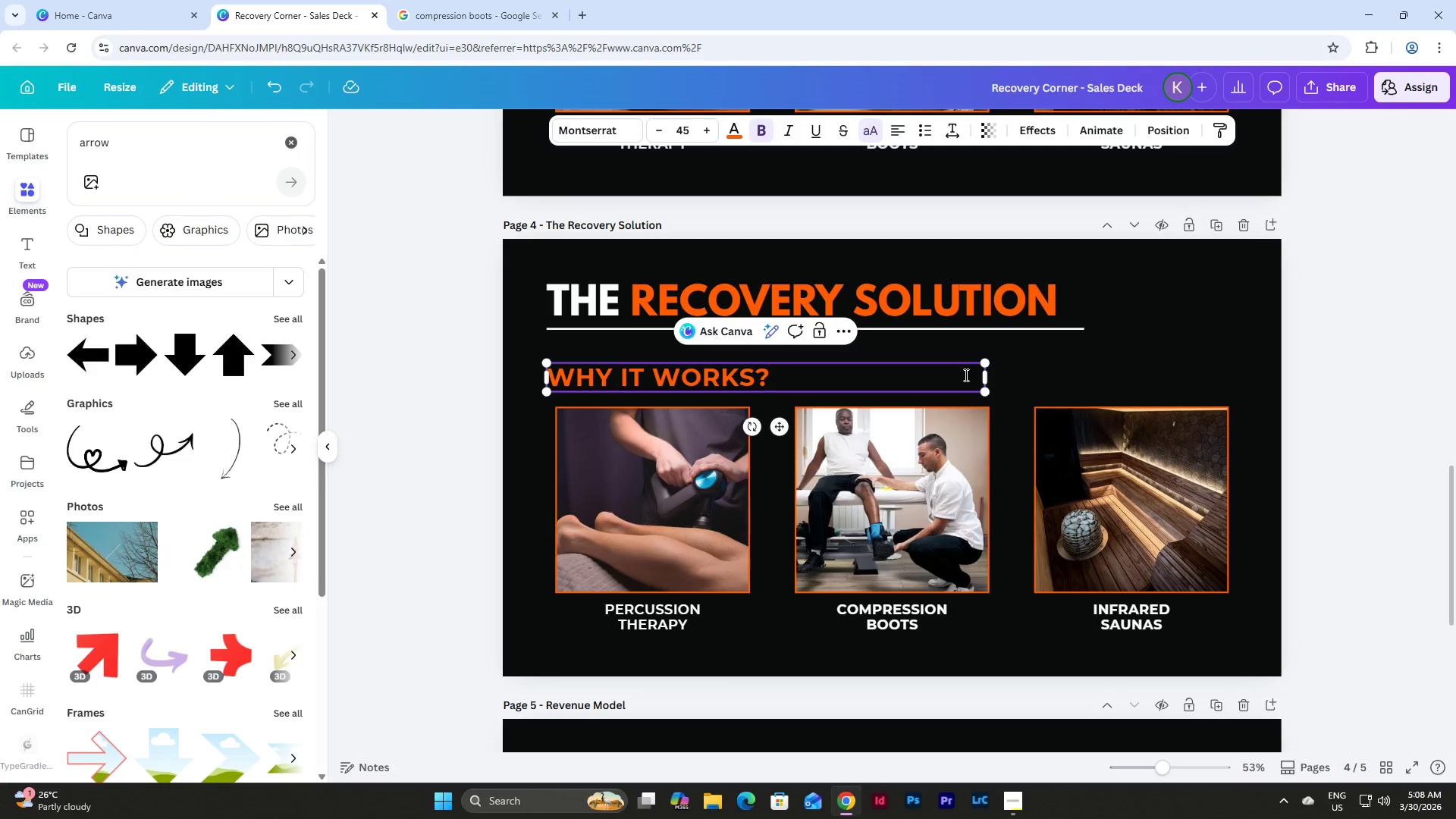 
left_click([1203, 618])
 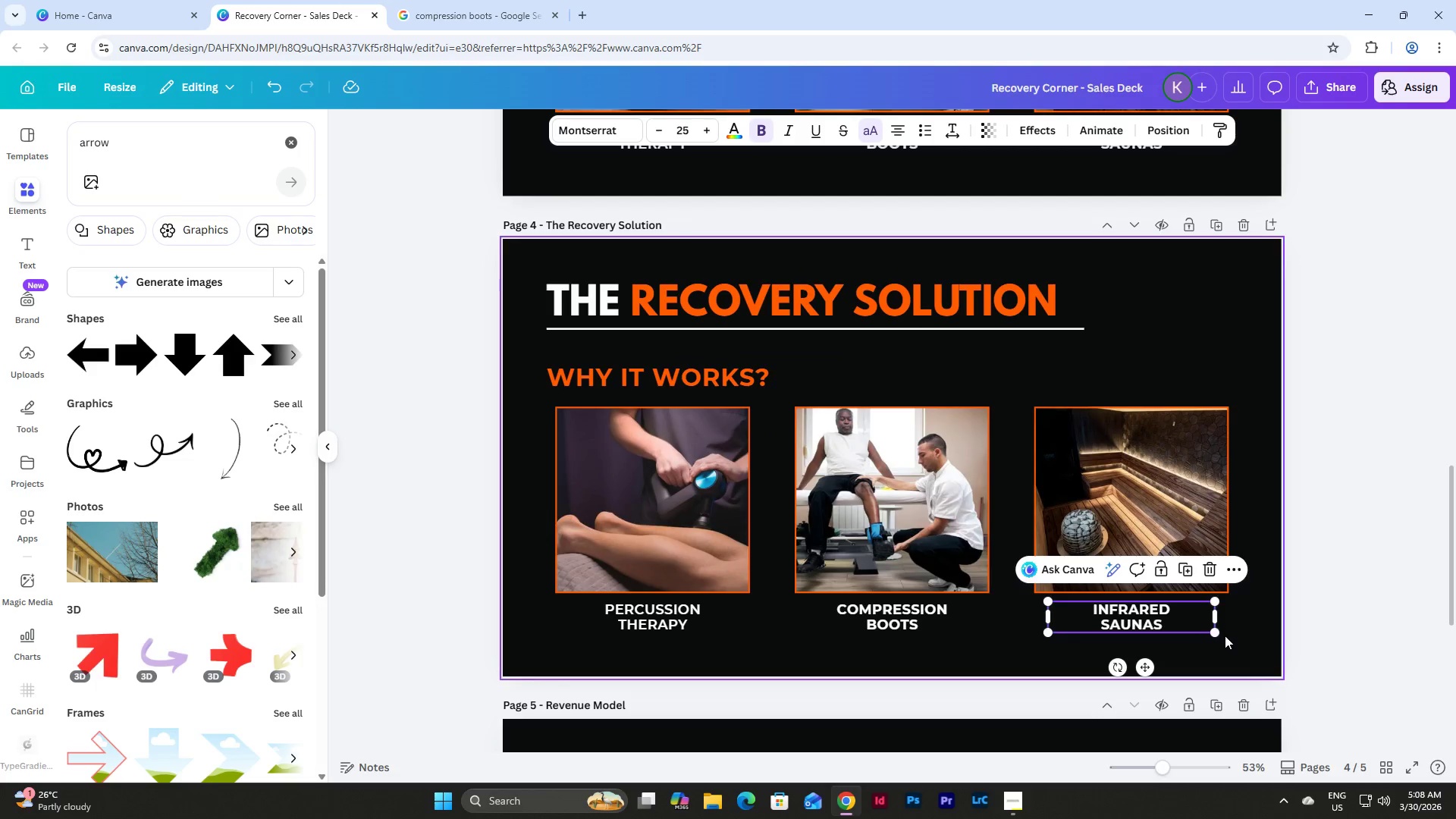 
left_click([1250, 648])
 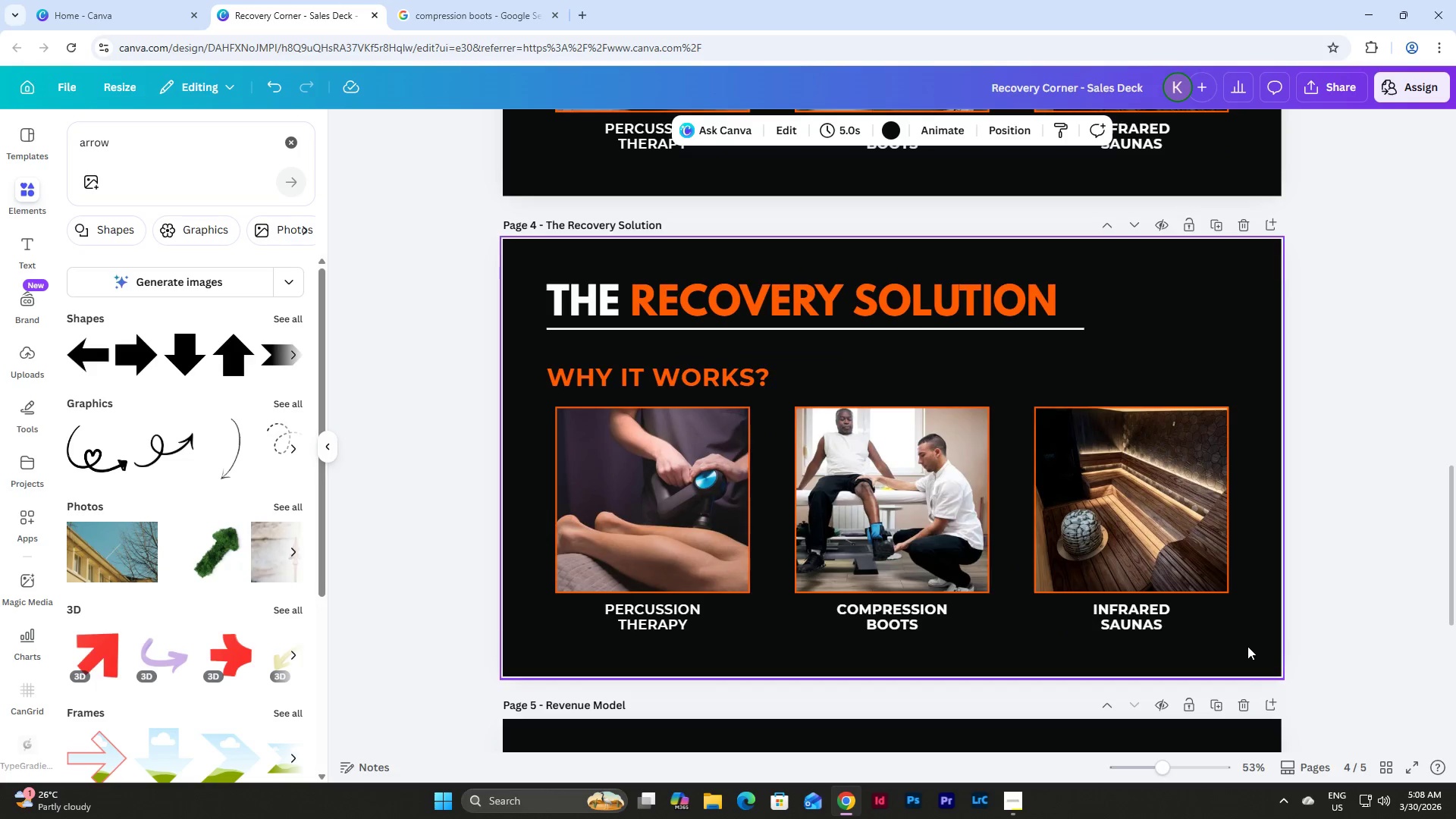 
left_click_drag(start_coordinate=[1245, 646], to_coordinate=[581, 466])
 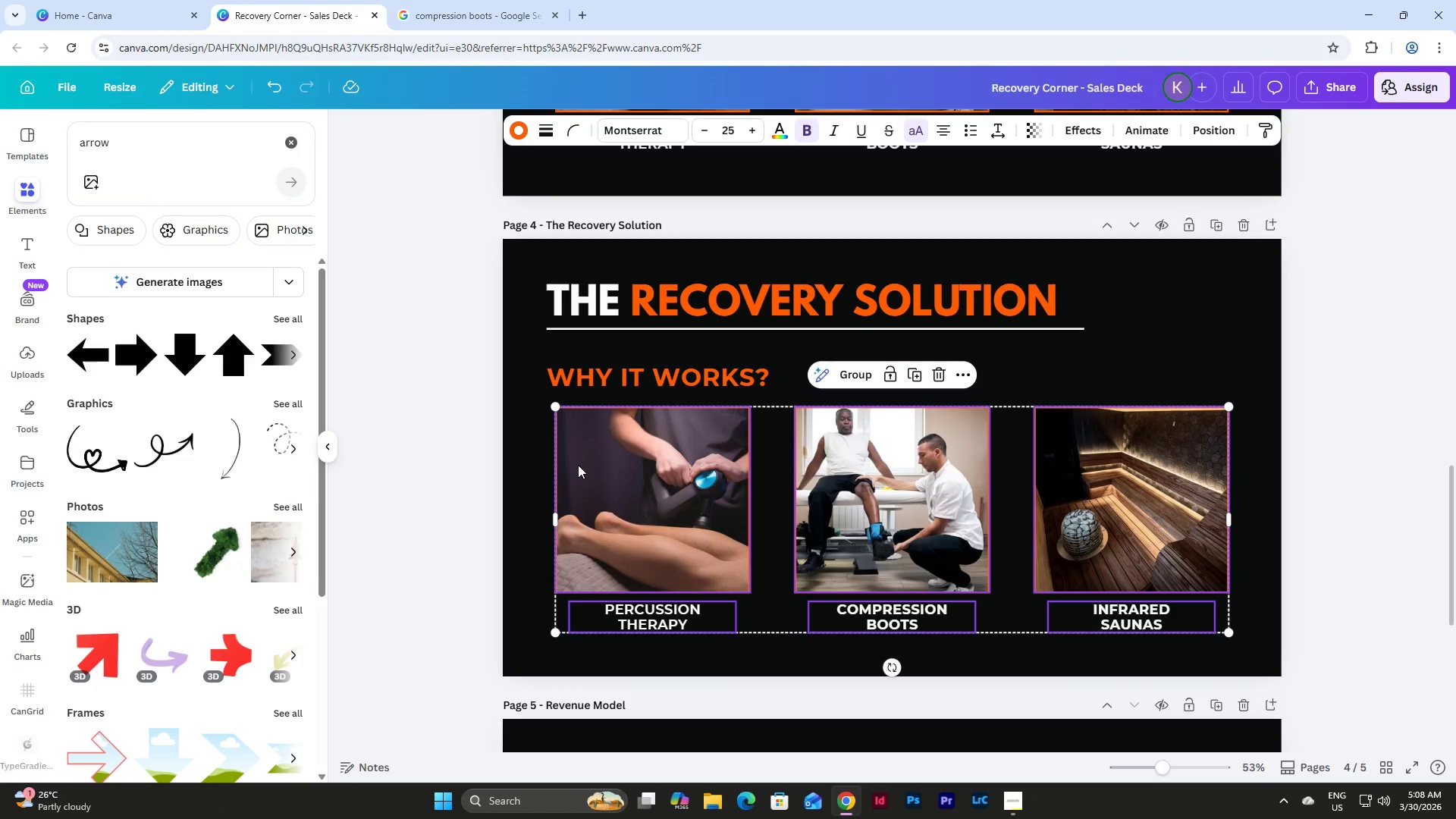 
key(Backspace)
 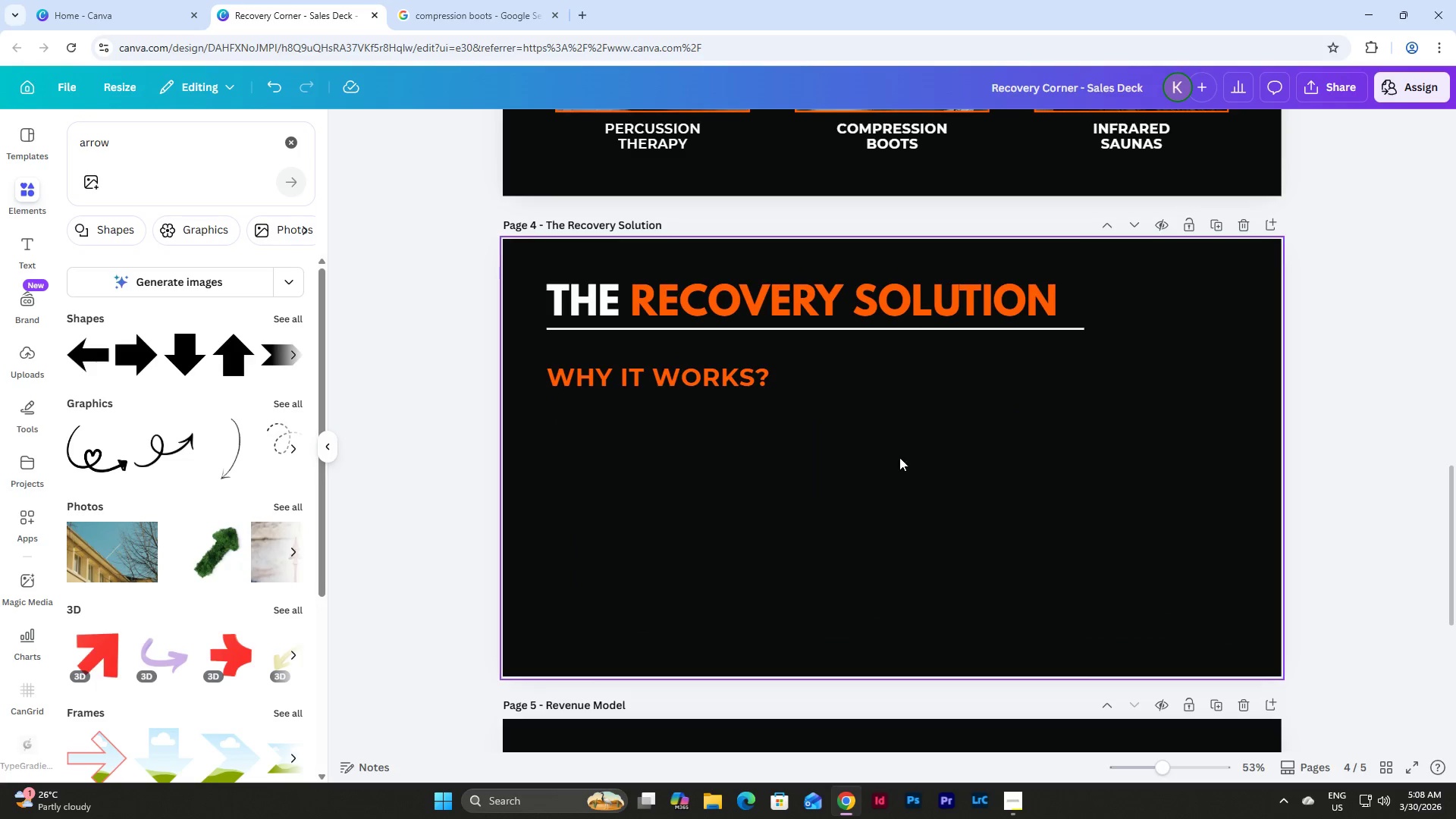 
scroll: coordinate [896, 449], scroll_direction: up, amount: 16.0
 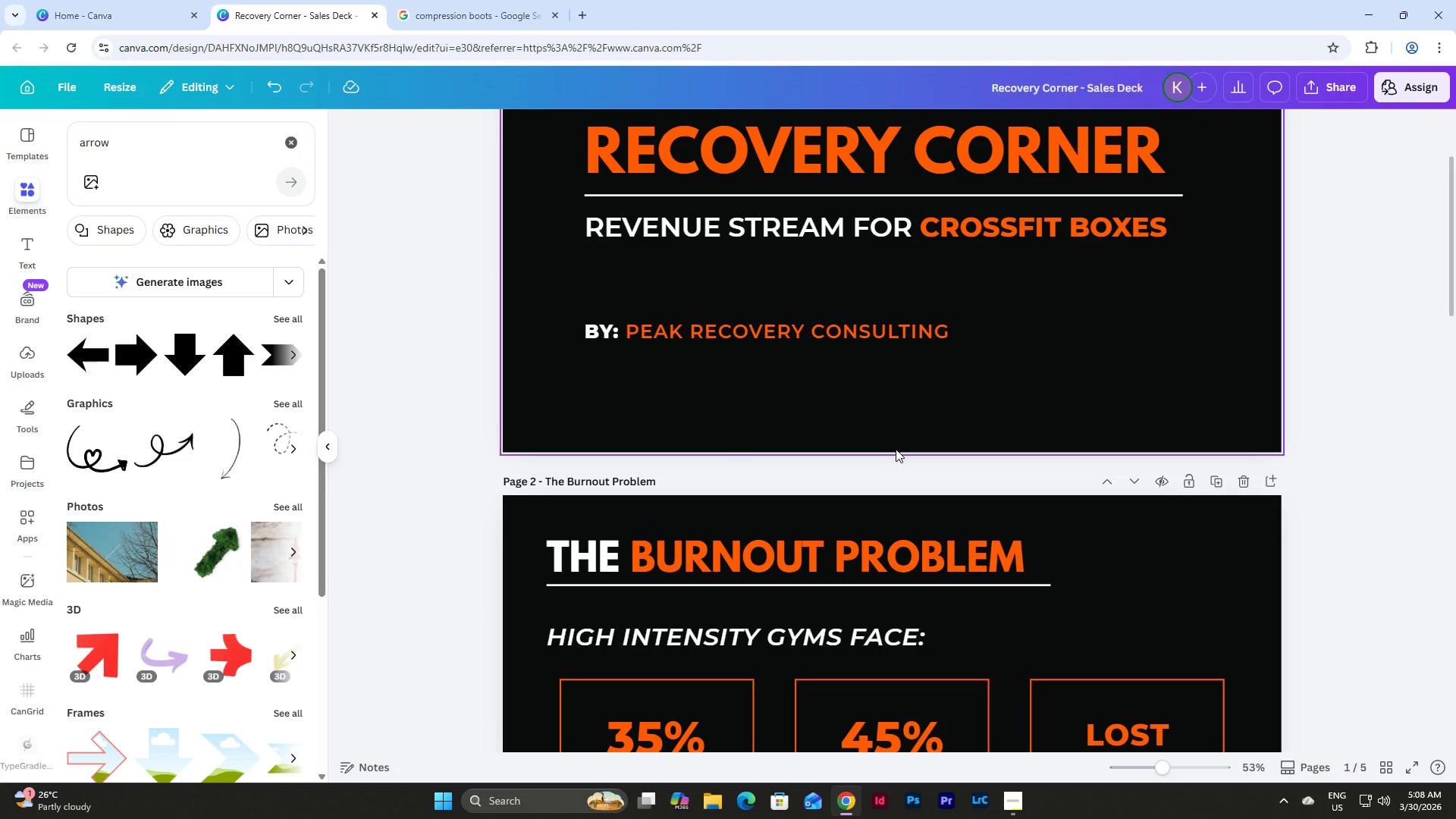 
scroll: coordinate [896, 449], scroll_direction: down, amount: 11.0
 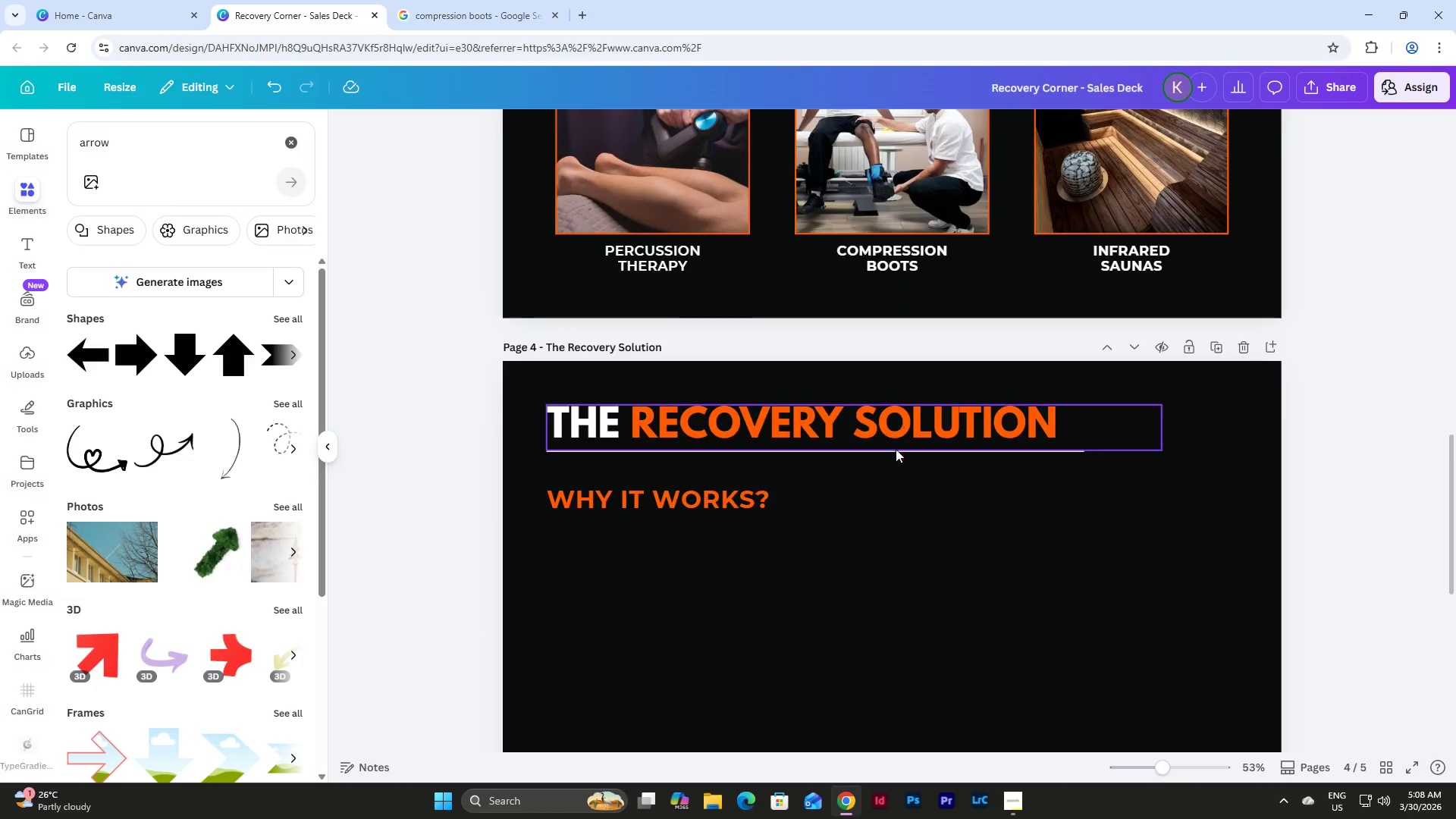 
left_click([877, 475])
 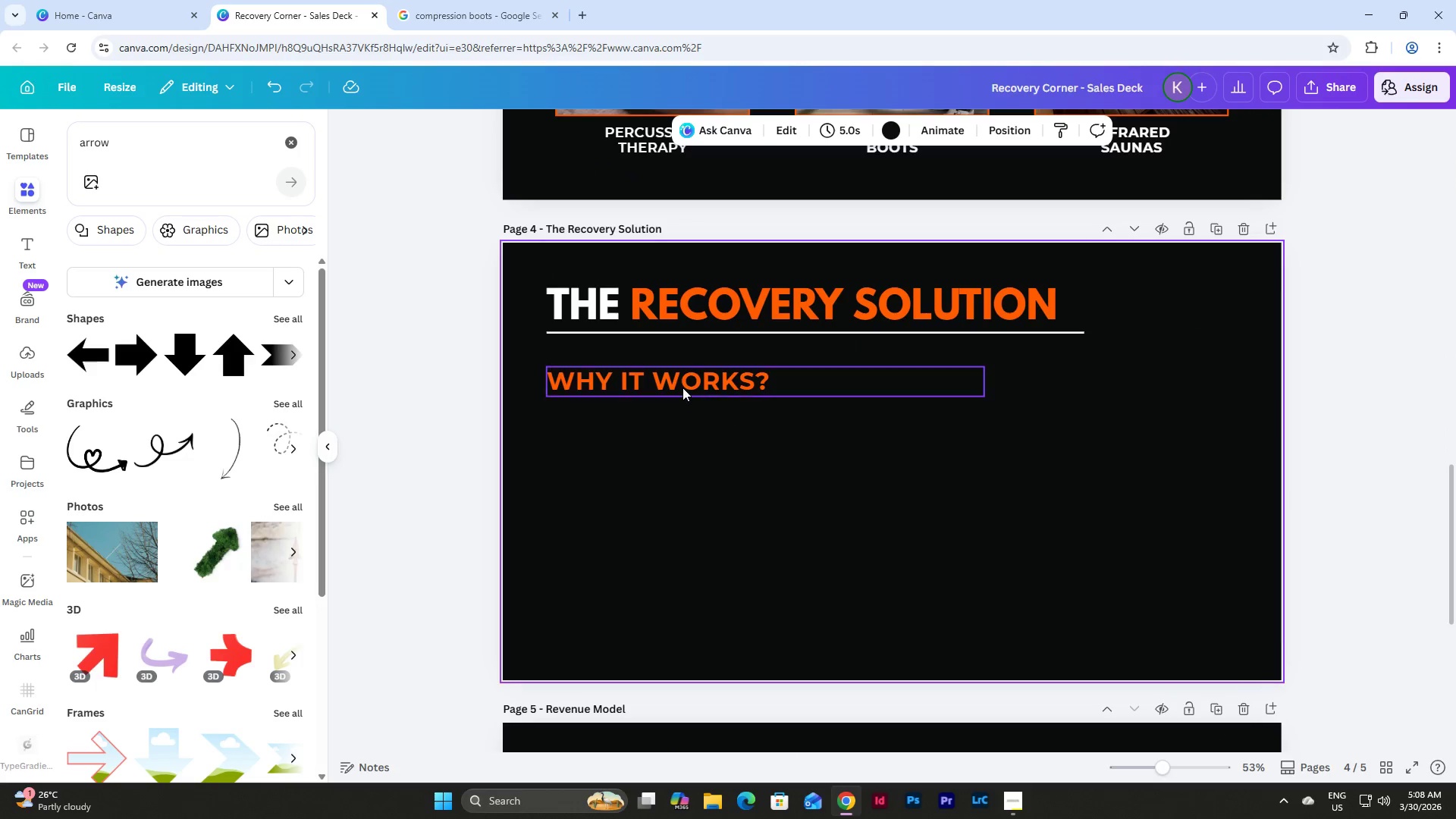 
left_click([682, 386])
 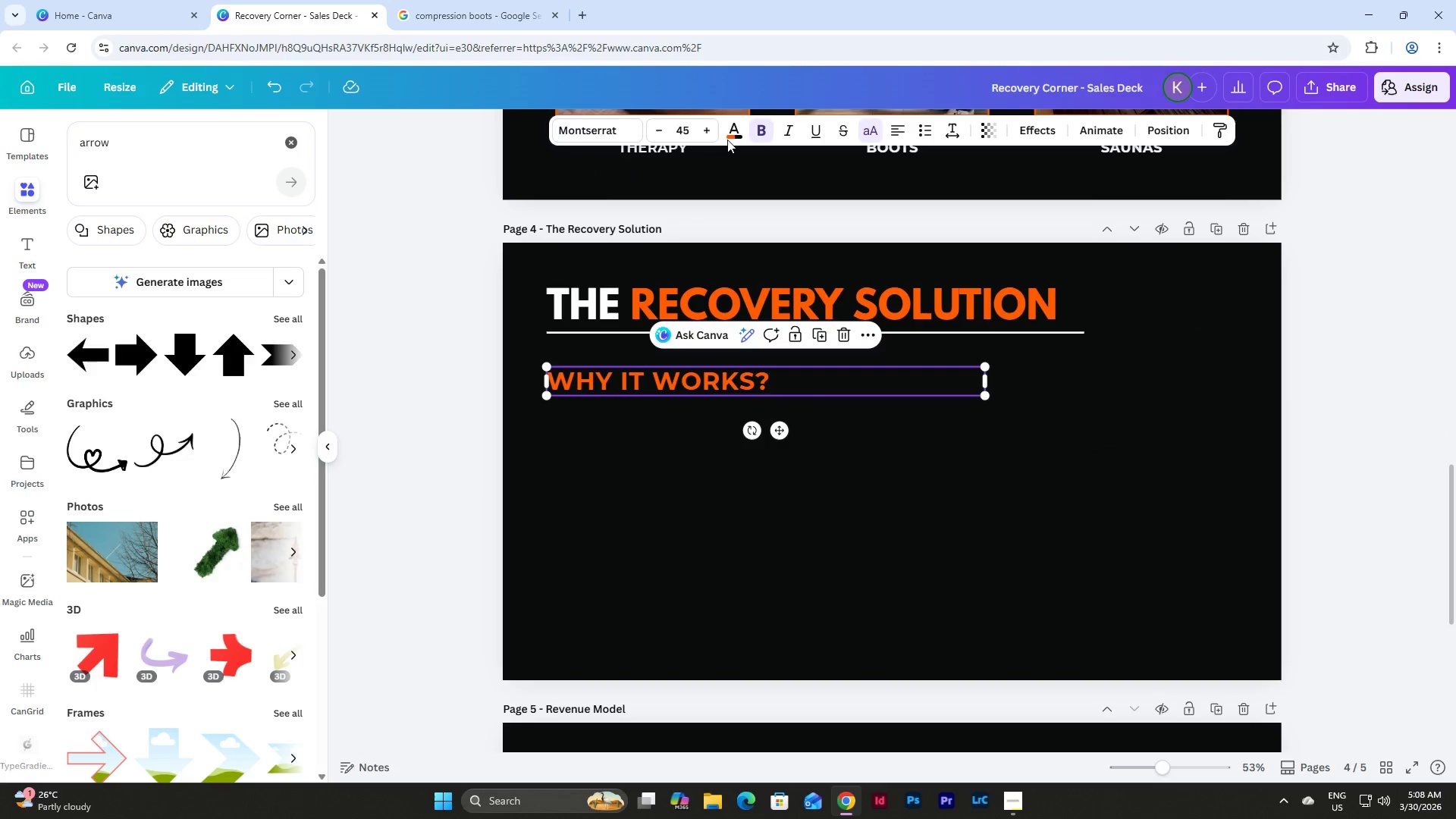 
left_click([729, 127])
 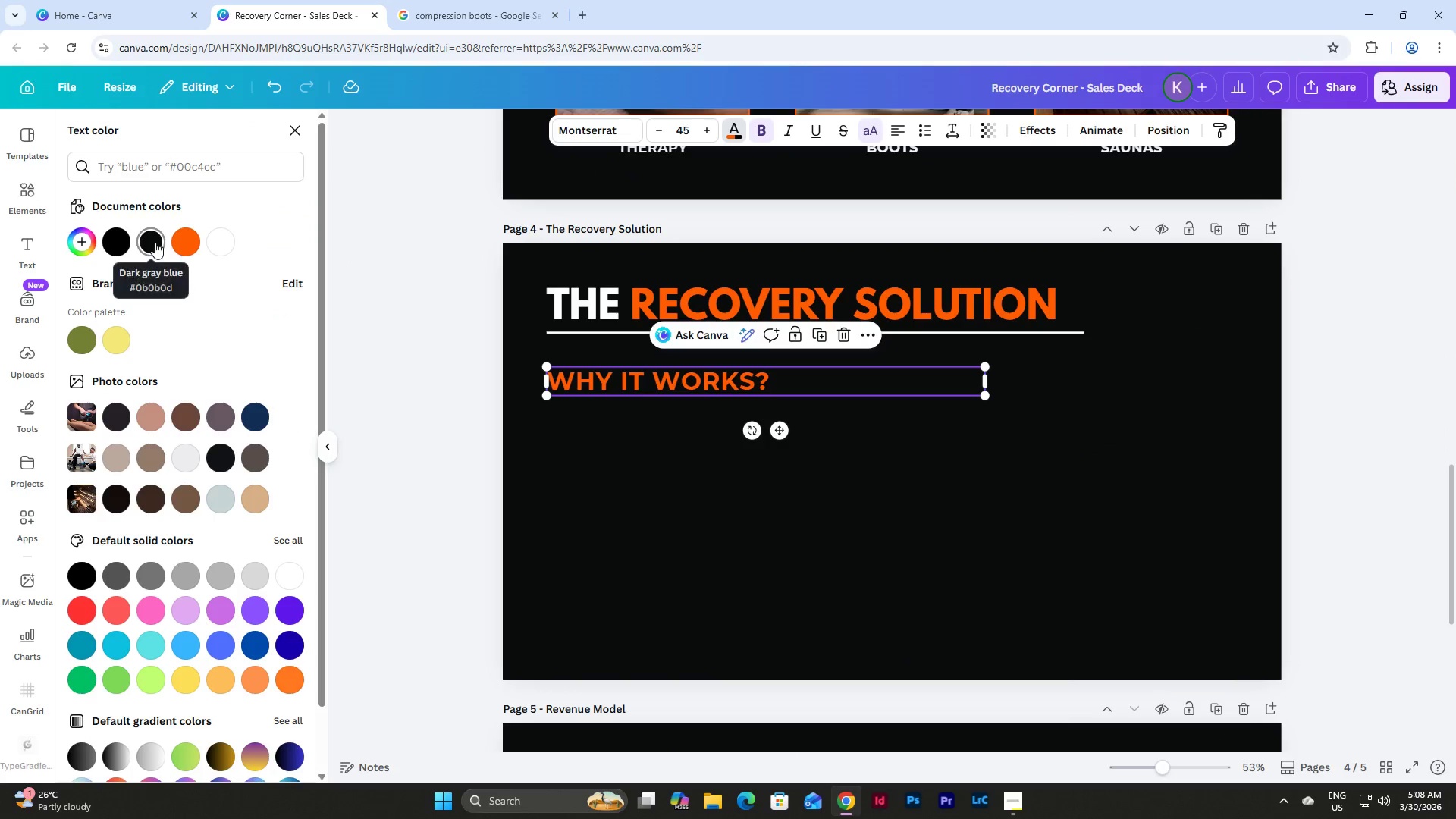 
left_click([226, 247])
 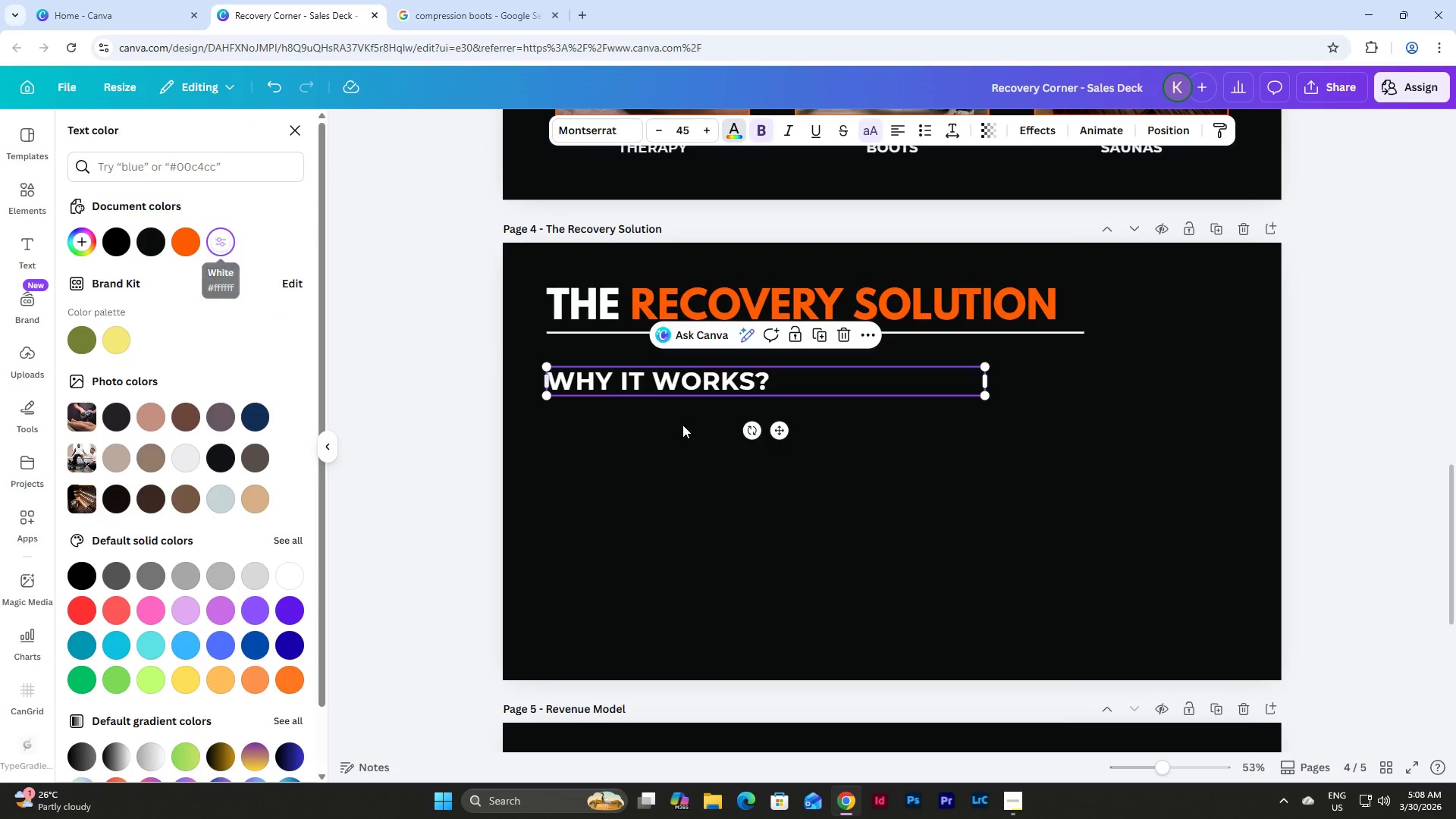 
left_click([858, 470])
 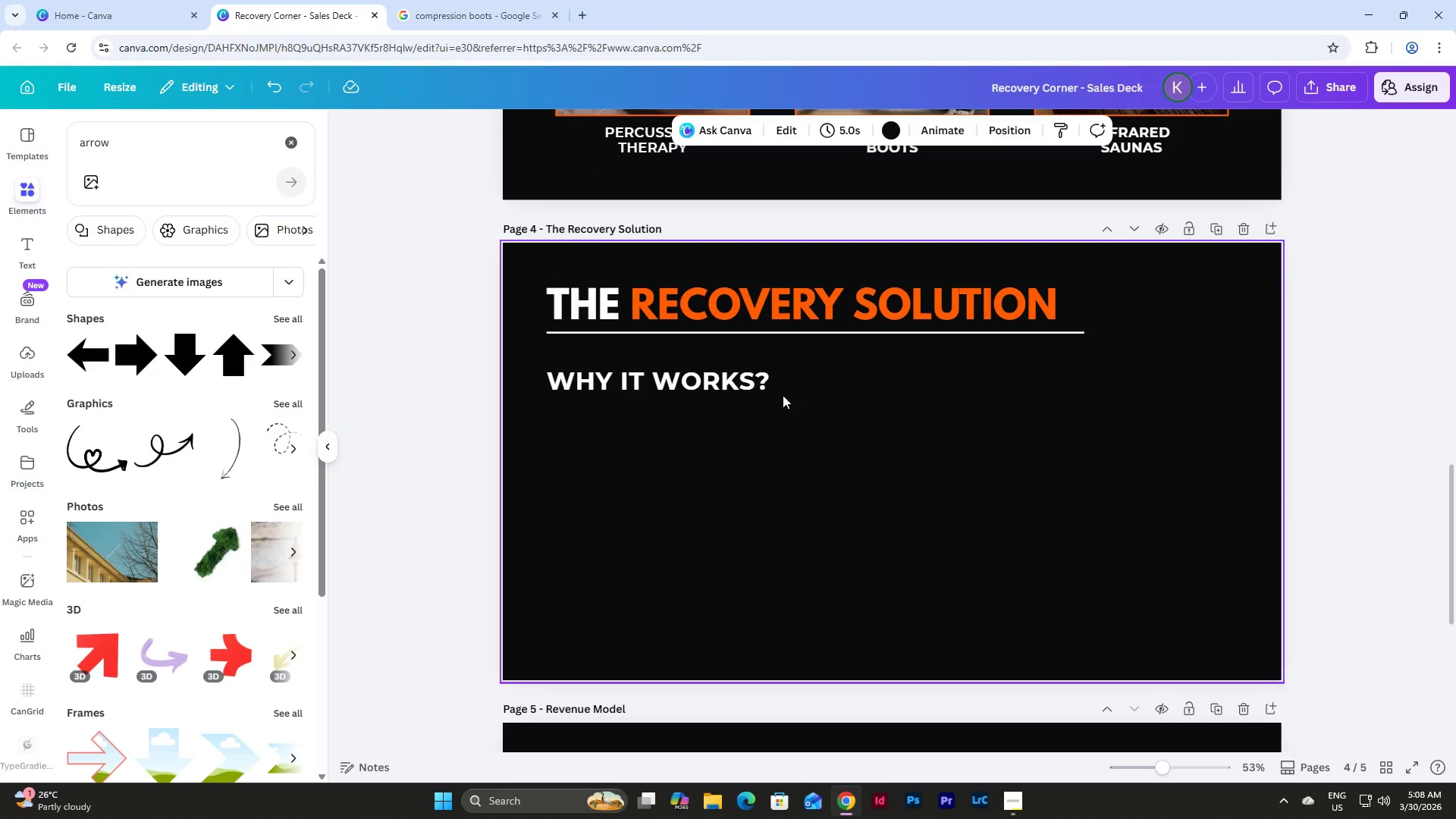 
left_click([768, 377])
 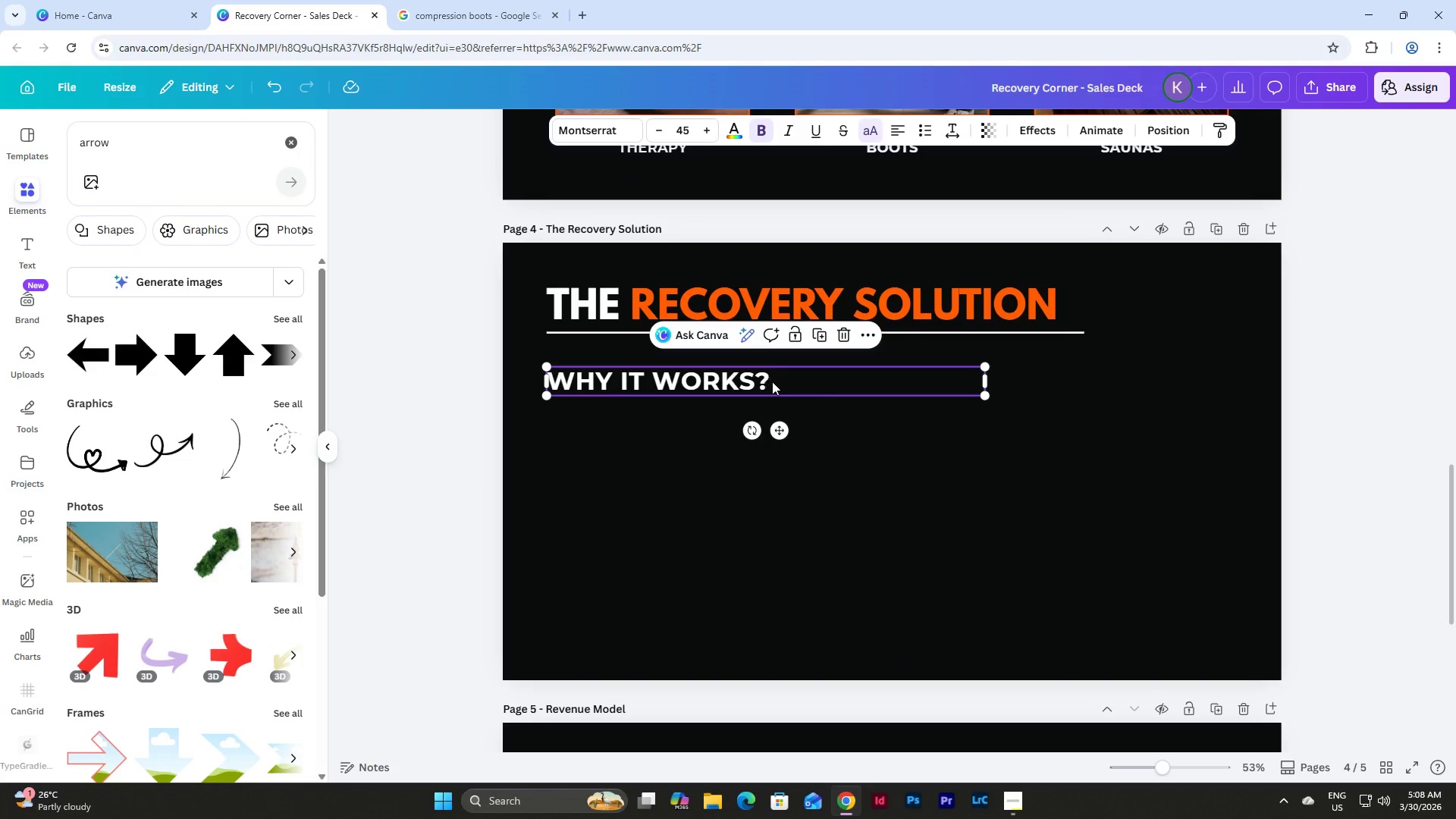 
left_click([879, 466])
 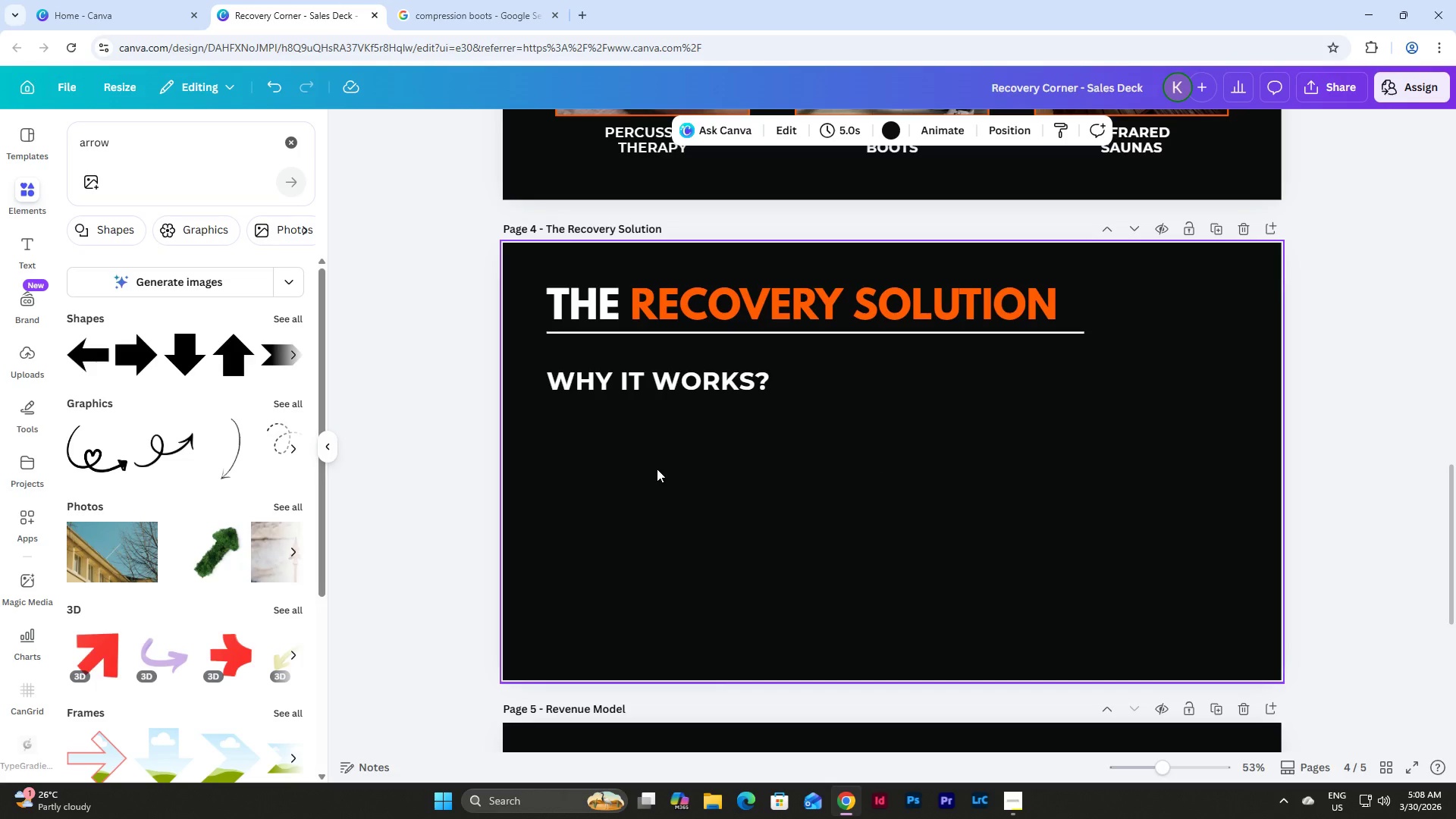 
wait(5.86)
 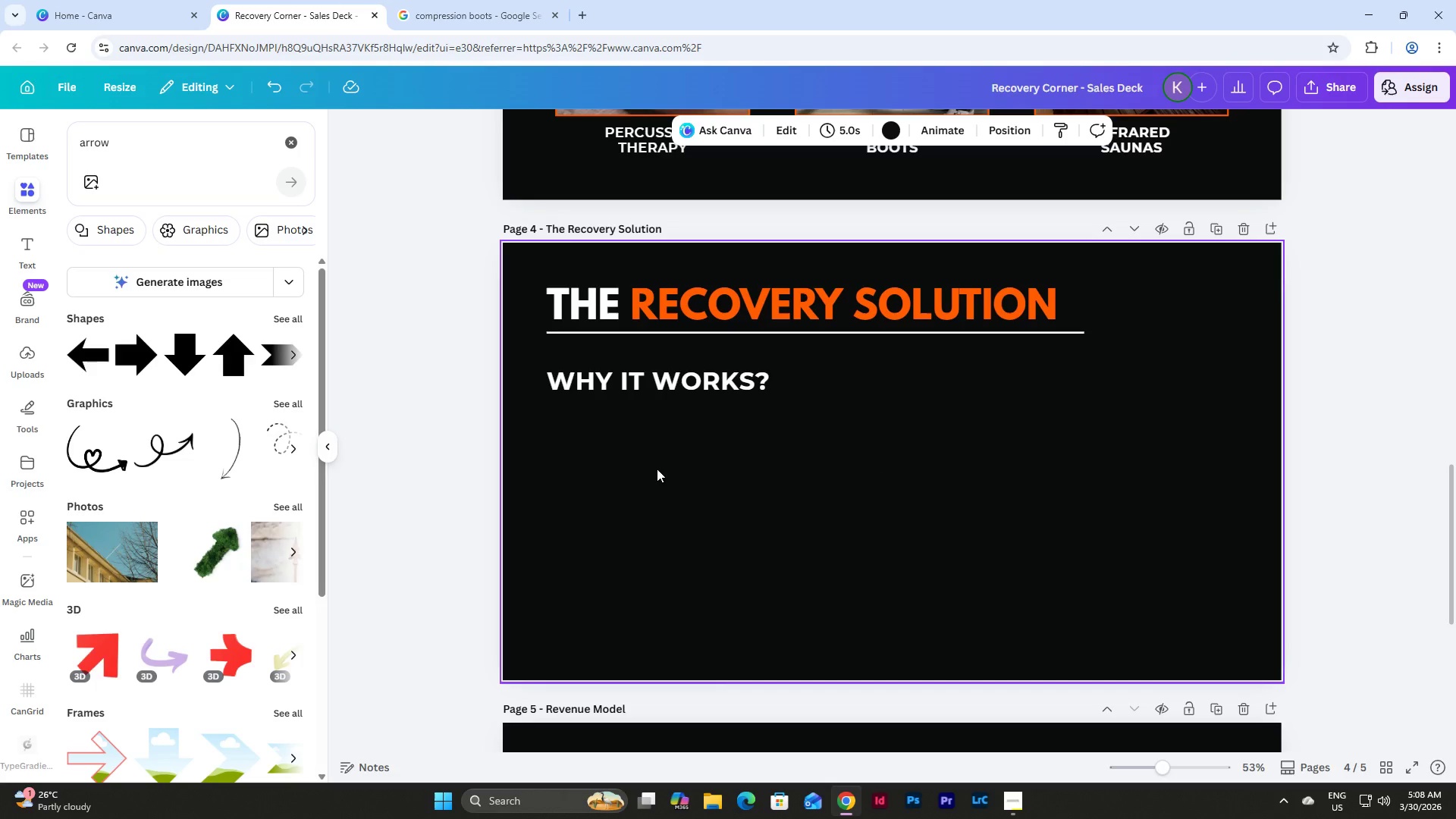 
scroll: coordinate [810, 443], scroll_direction: none, amount: 0.0
 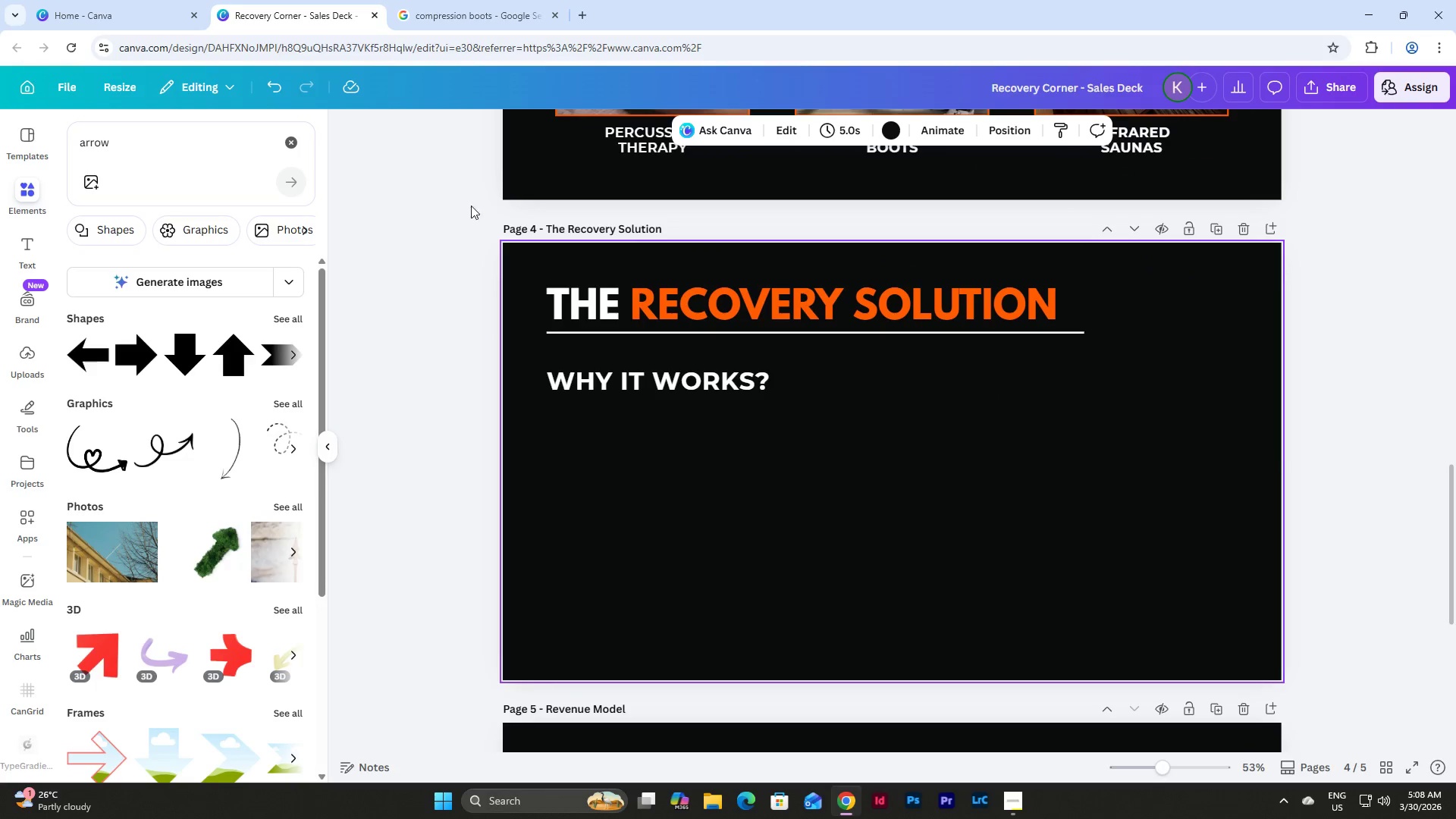 
left_click([260, 149])
 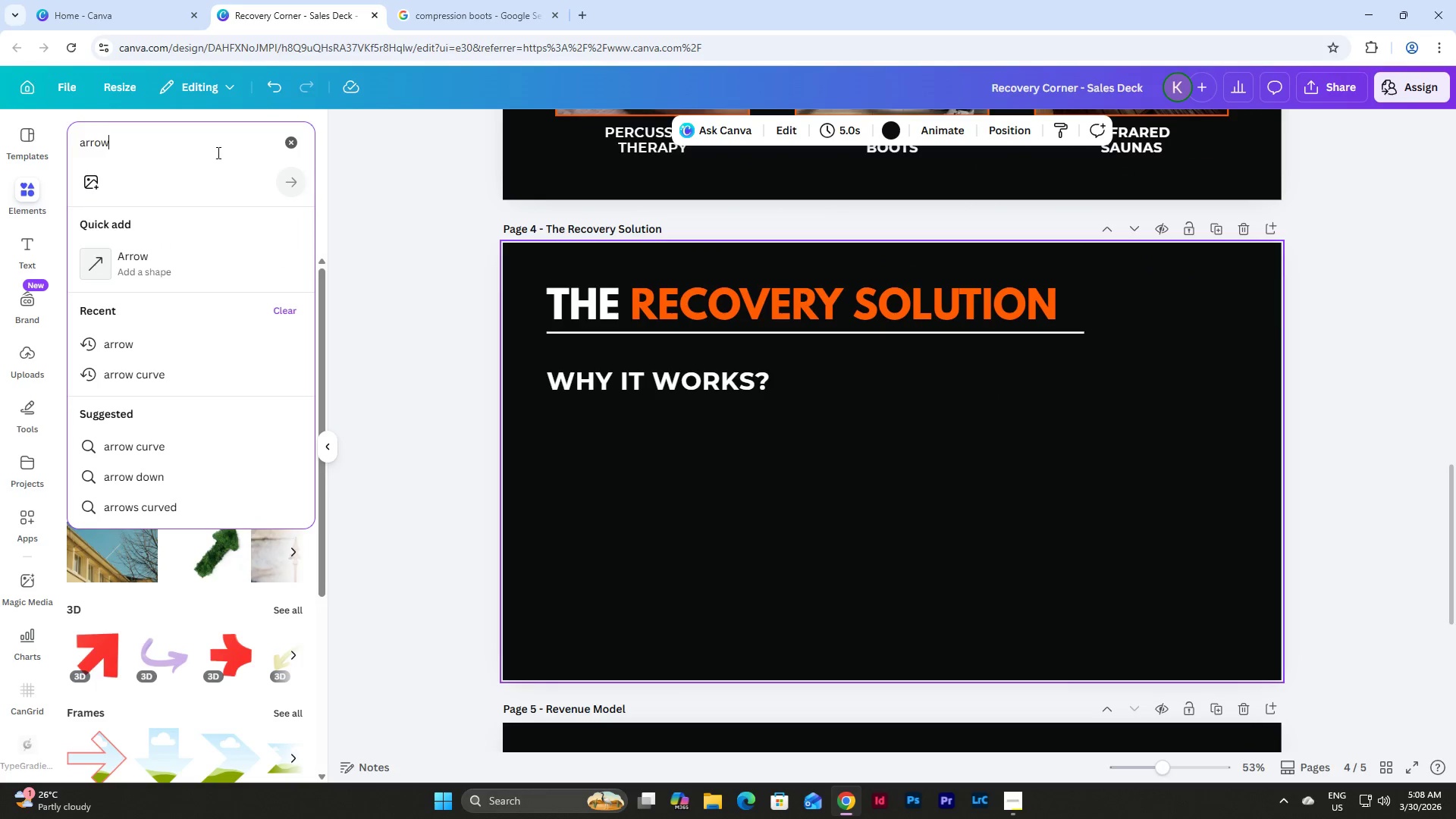 
left_click_drag(start_coordinate=[143, 155], to_coordinate=[52, 154])
 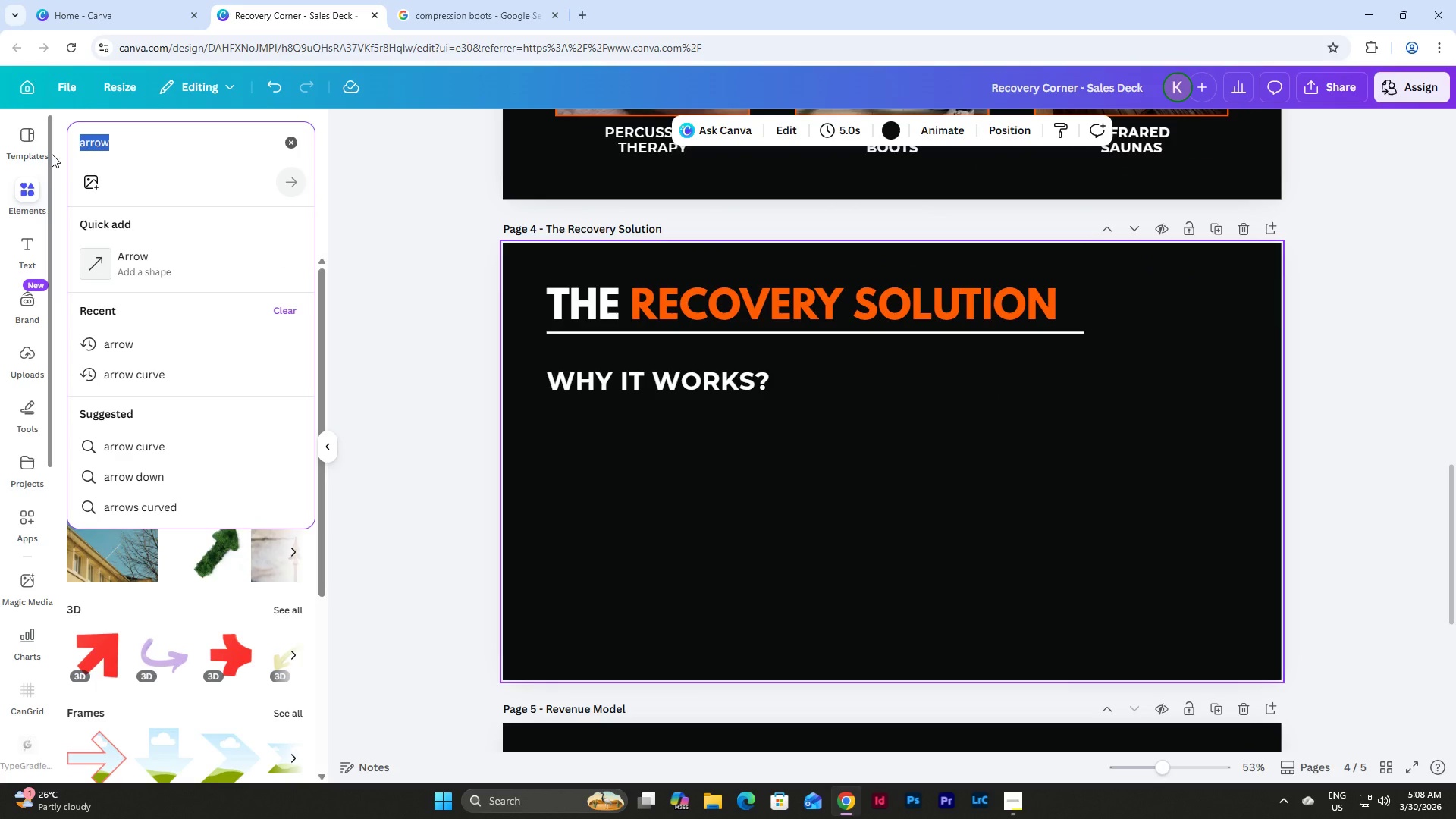 
key(C)
 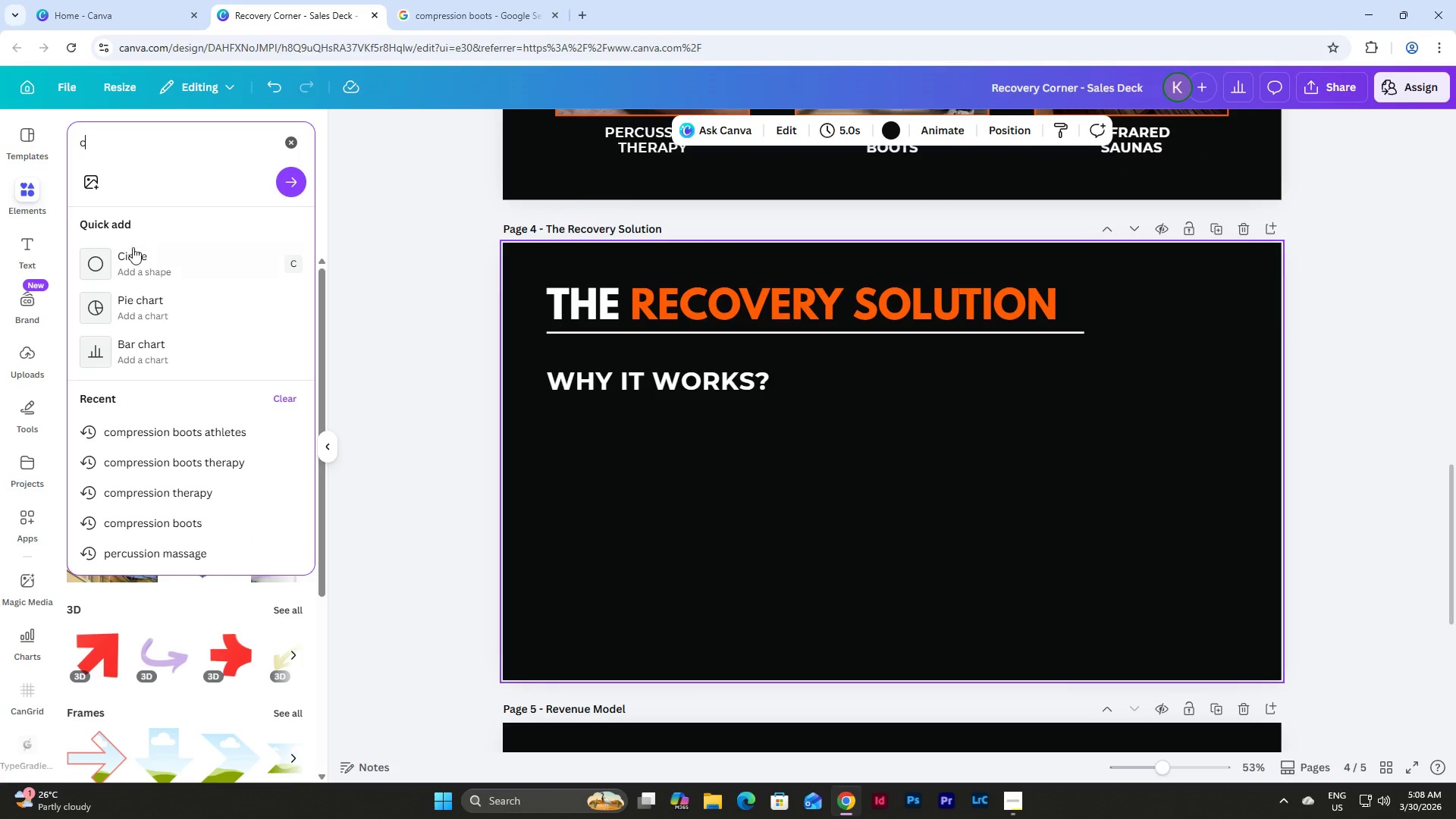 
left_click([152, 260])
 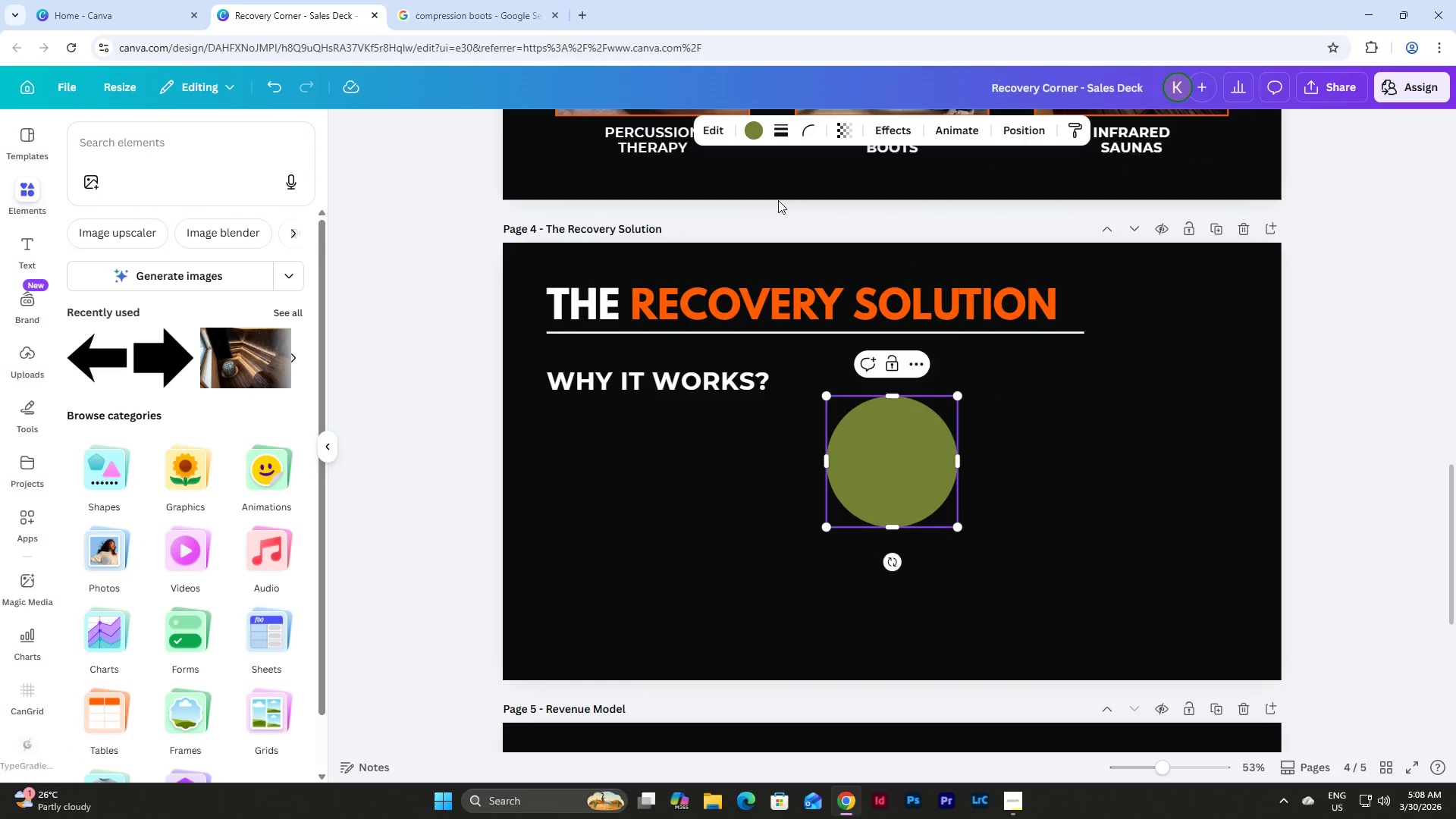 
left_click([754, 128])
 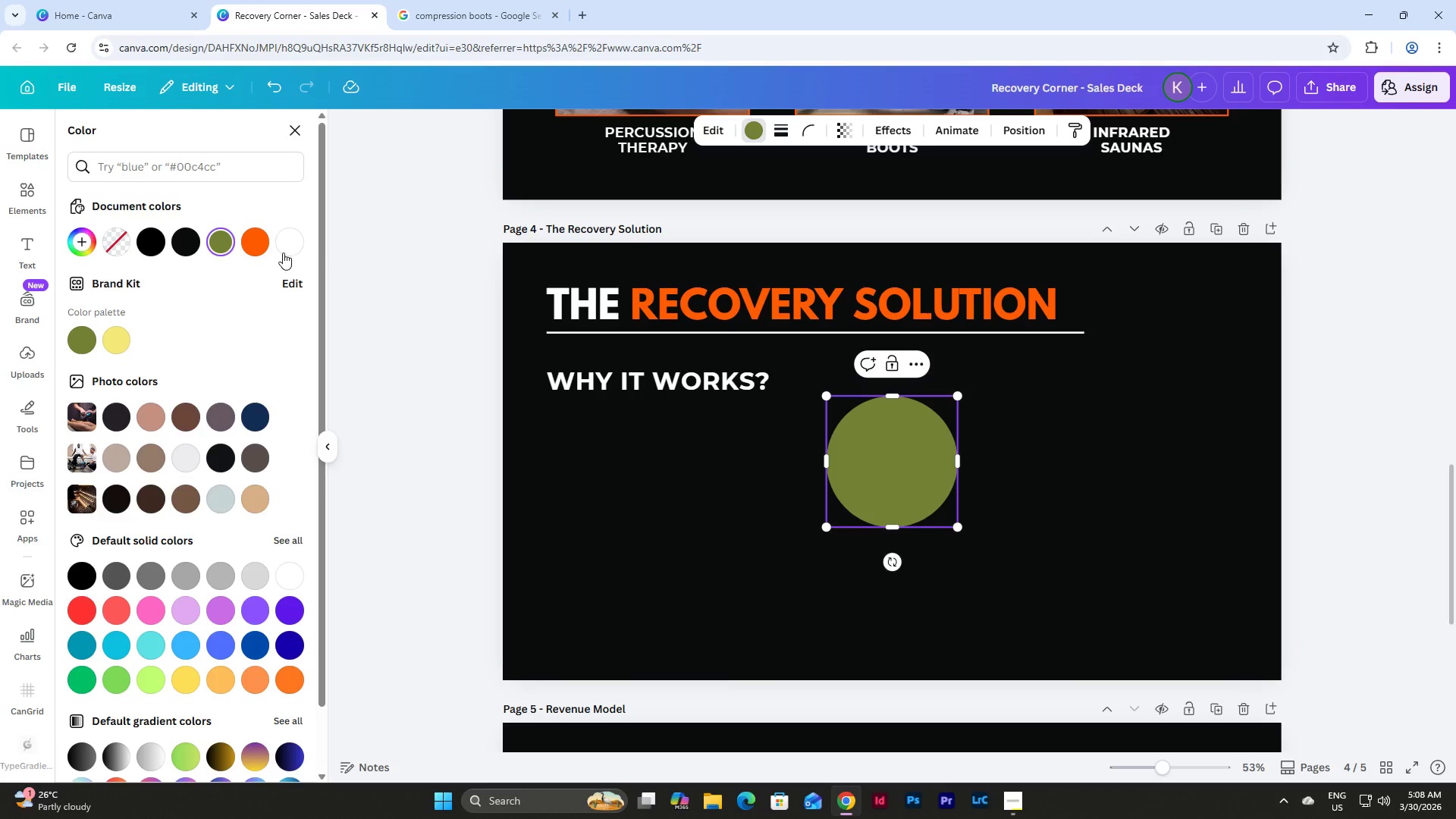 
left_click([250, 246])
 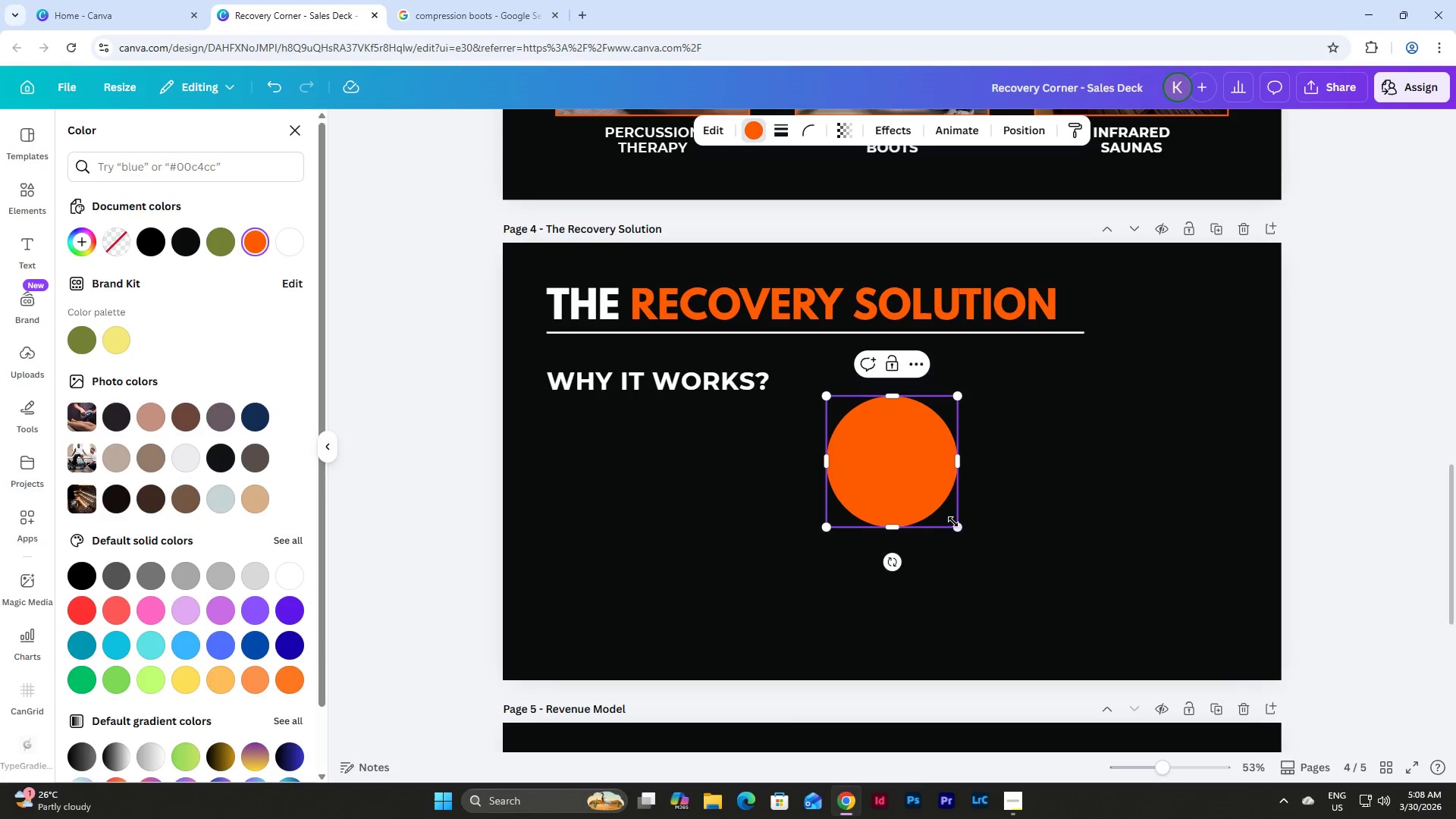 
left_click_drag(start_coordinate=[956, 526], to_coordinate=[837, 412])
 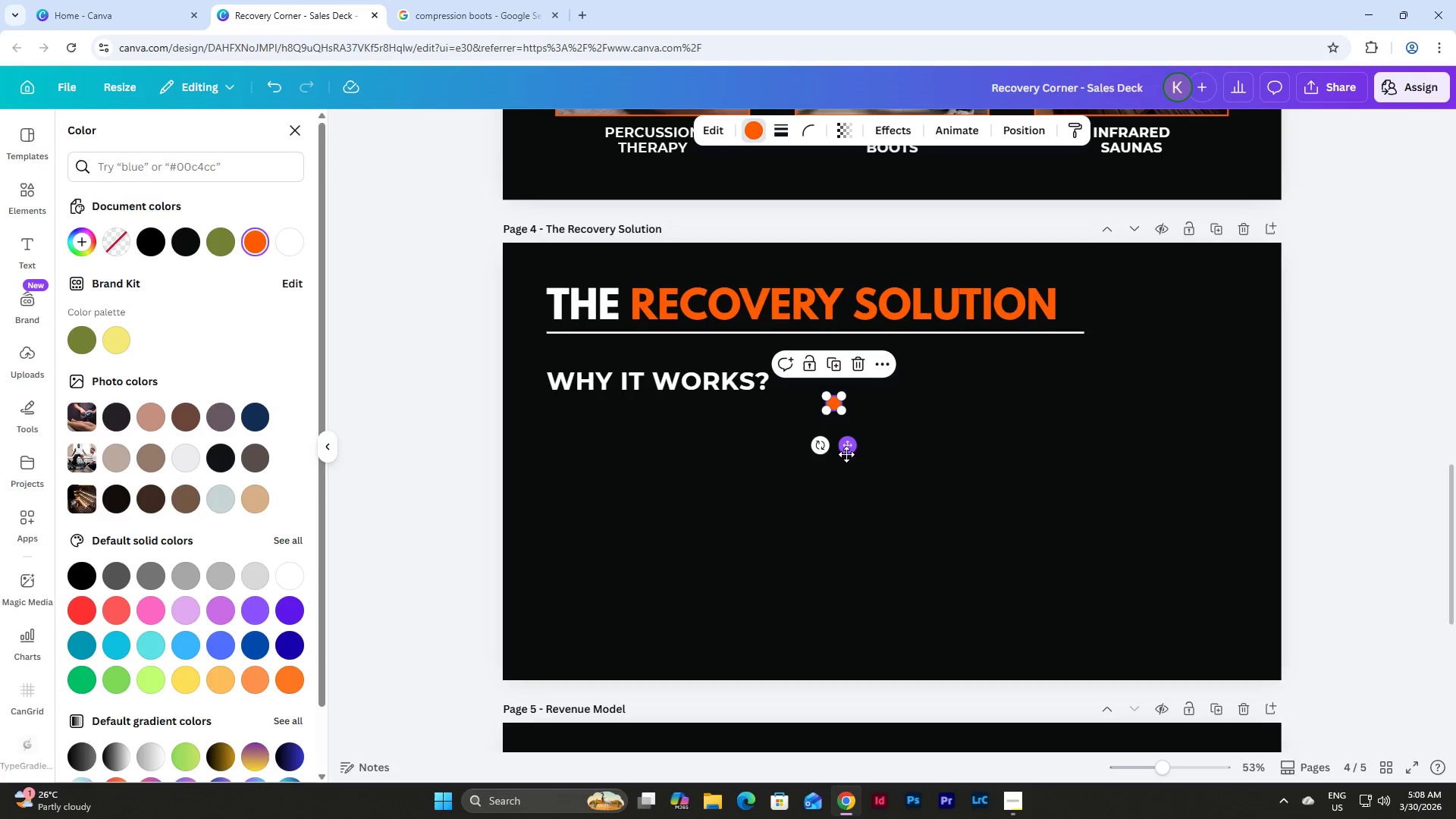 
left_click_drag(start_coordinate=[851, 451], to_coordinate=[629, 464])
 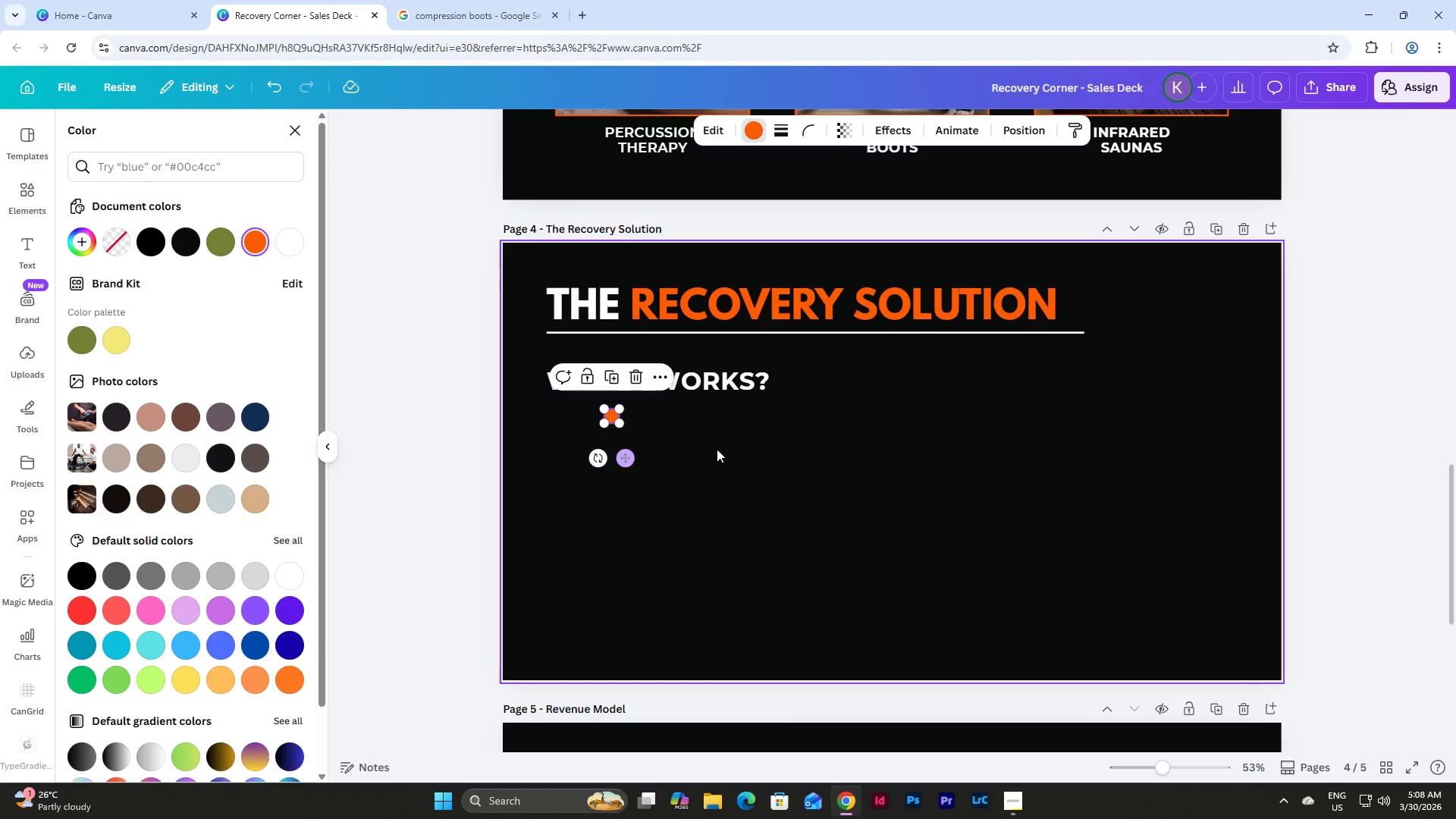 
left_click([725, 449])
 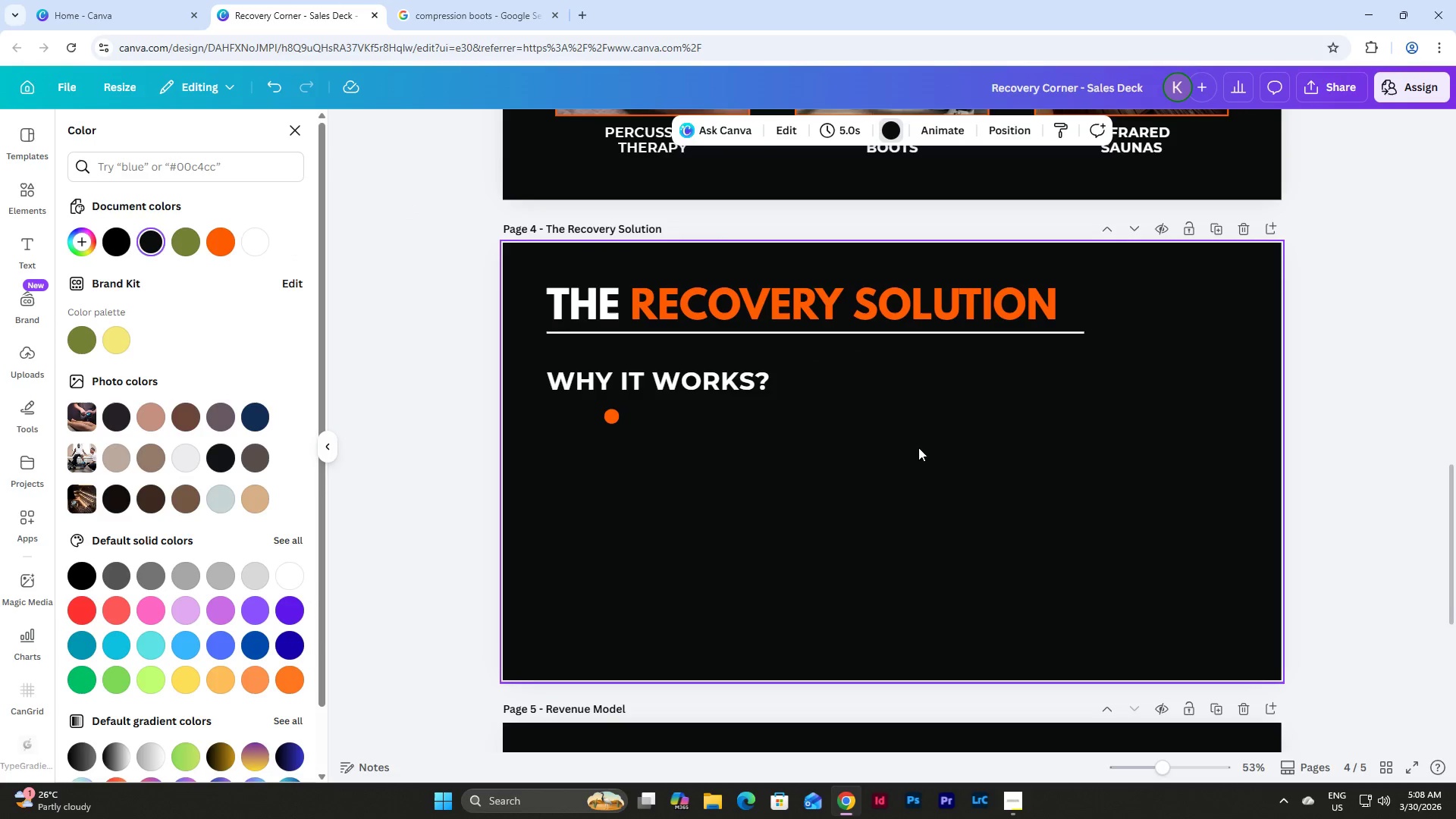 
scroll: coordinate [905, 438], scroll_direction: none, amount: 0.0
 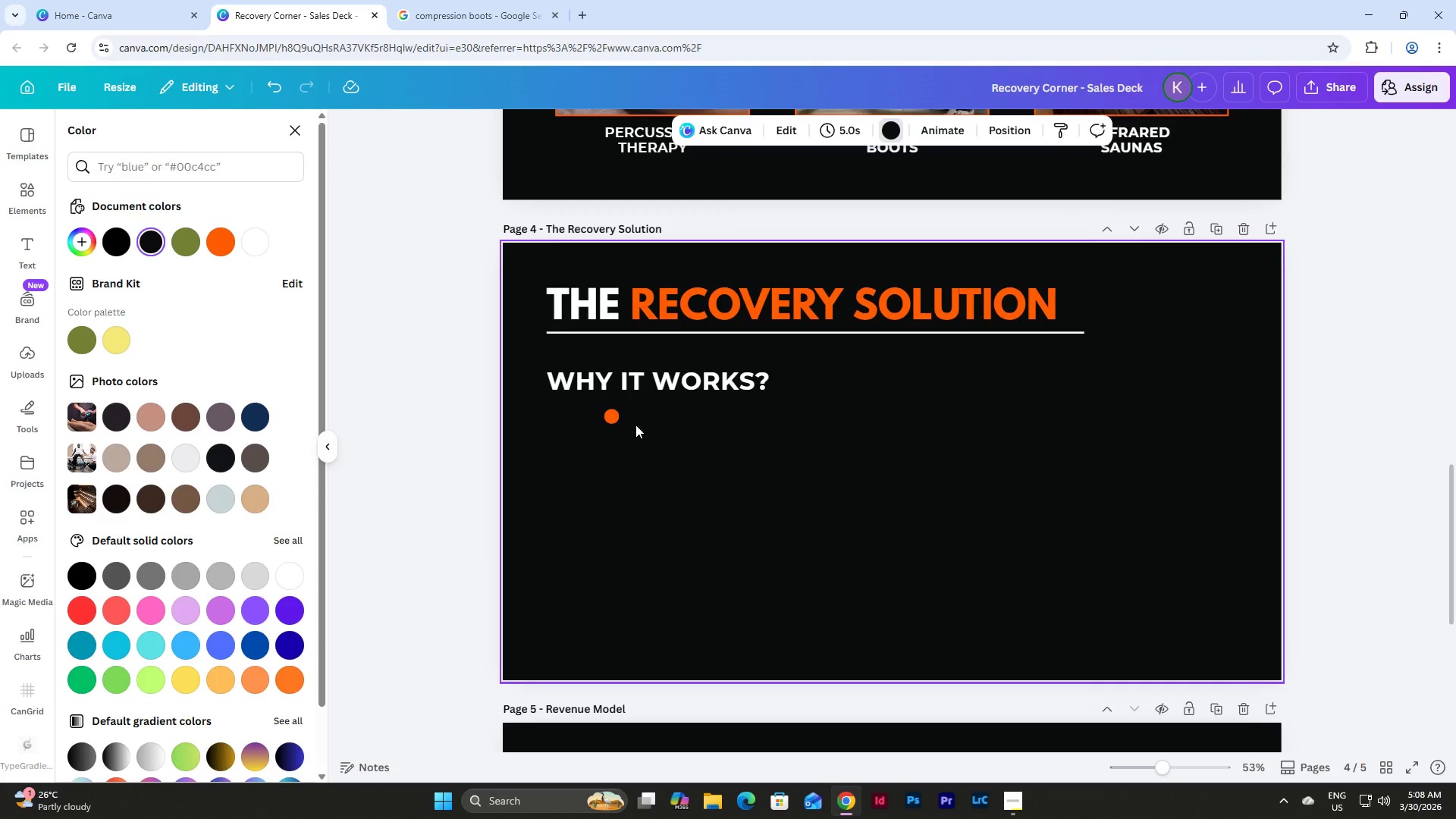 
left_click([611, 415])
 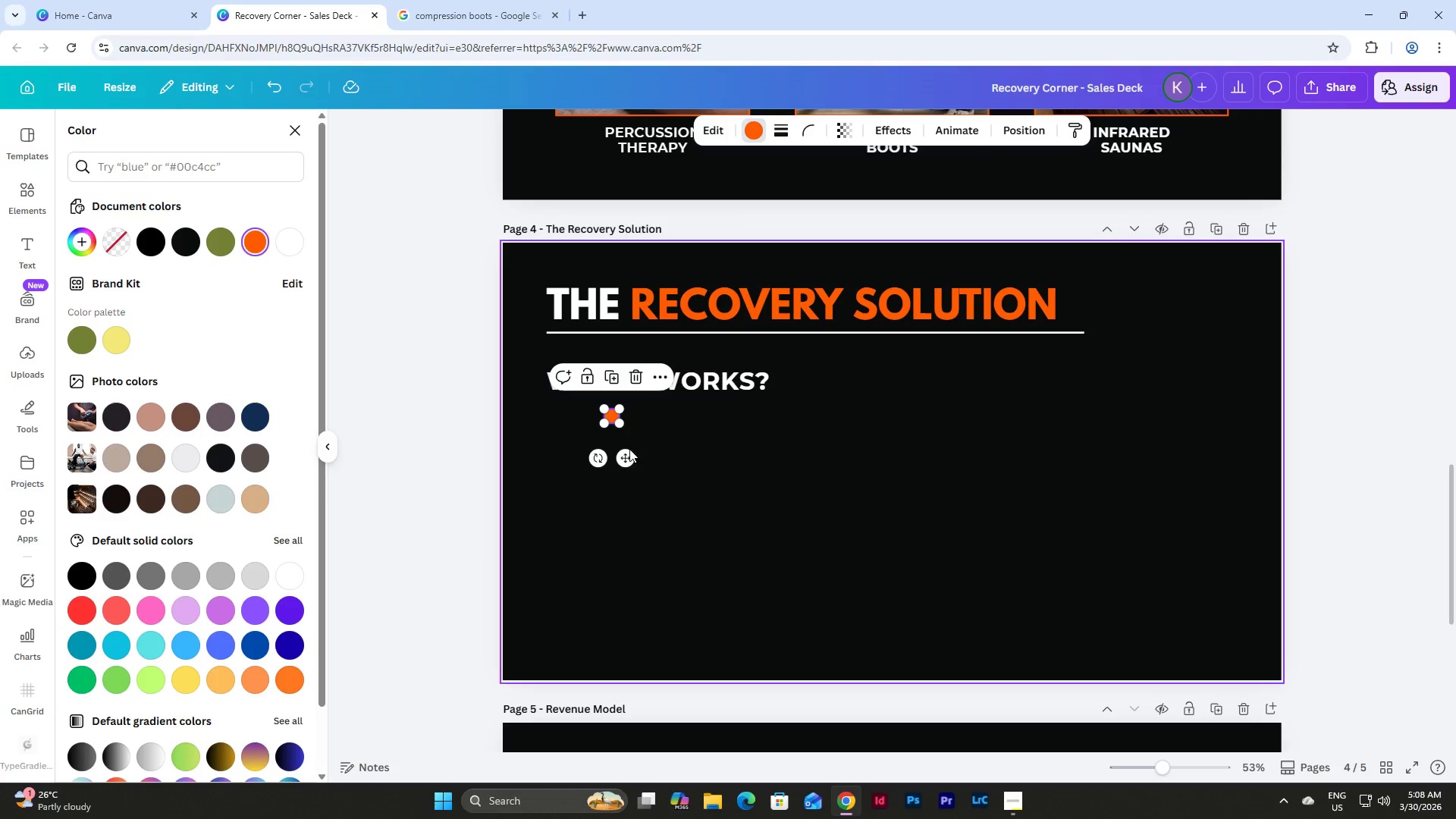 
left_click_drag(start_coordinate=[628, 455], to_coordinate=[628, 459])
 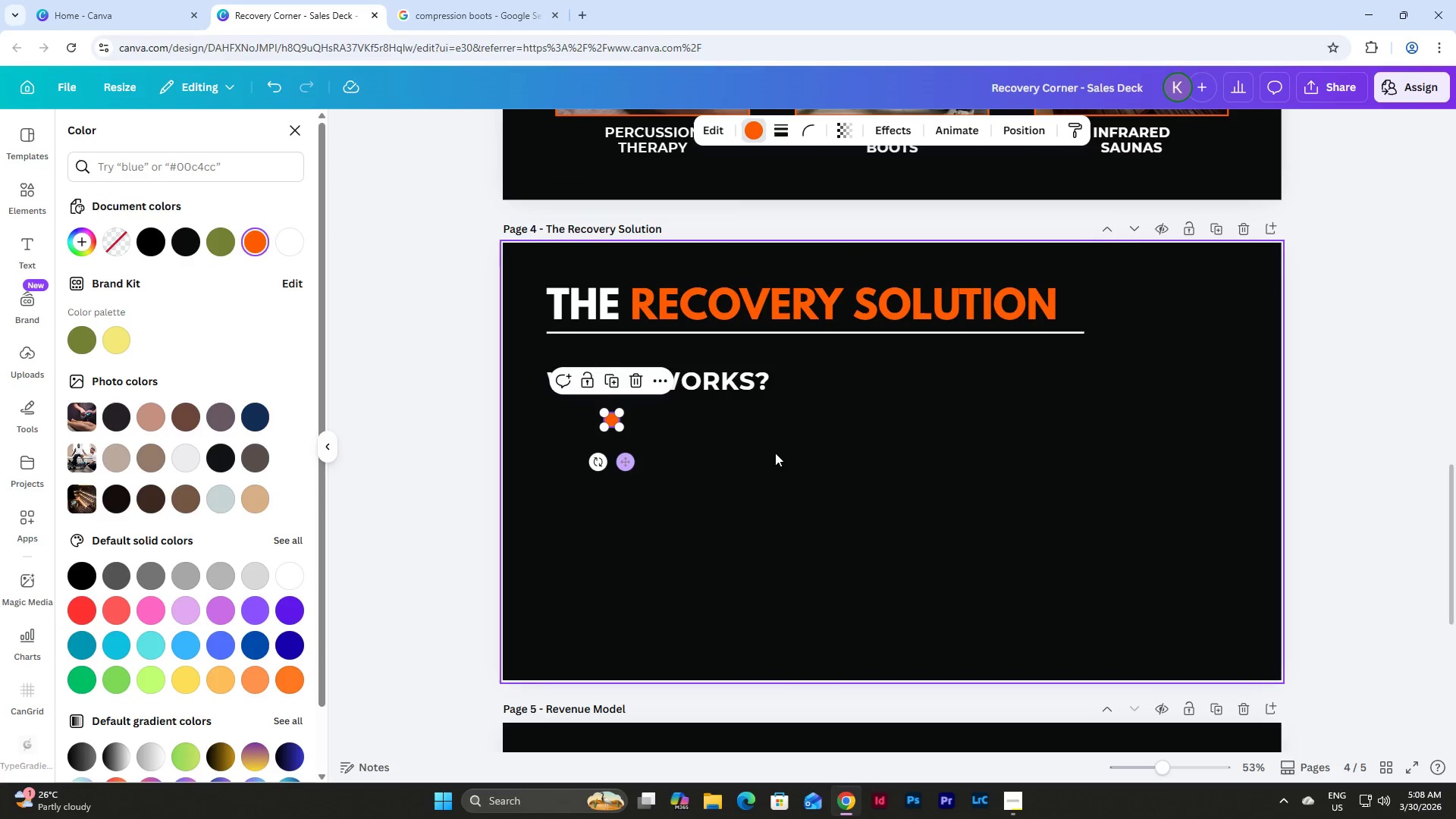 
left_click([779, 453])
 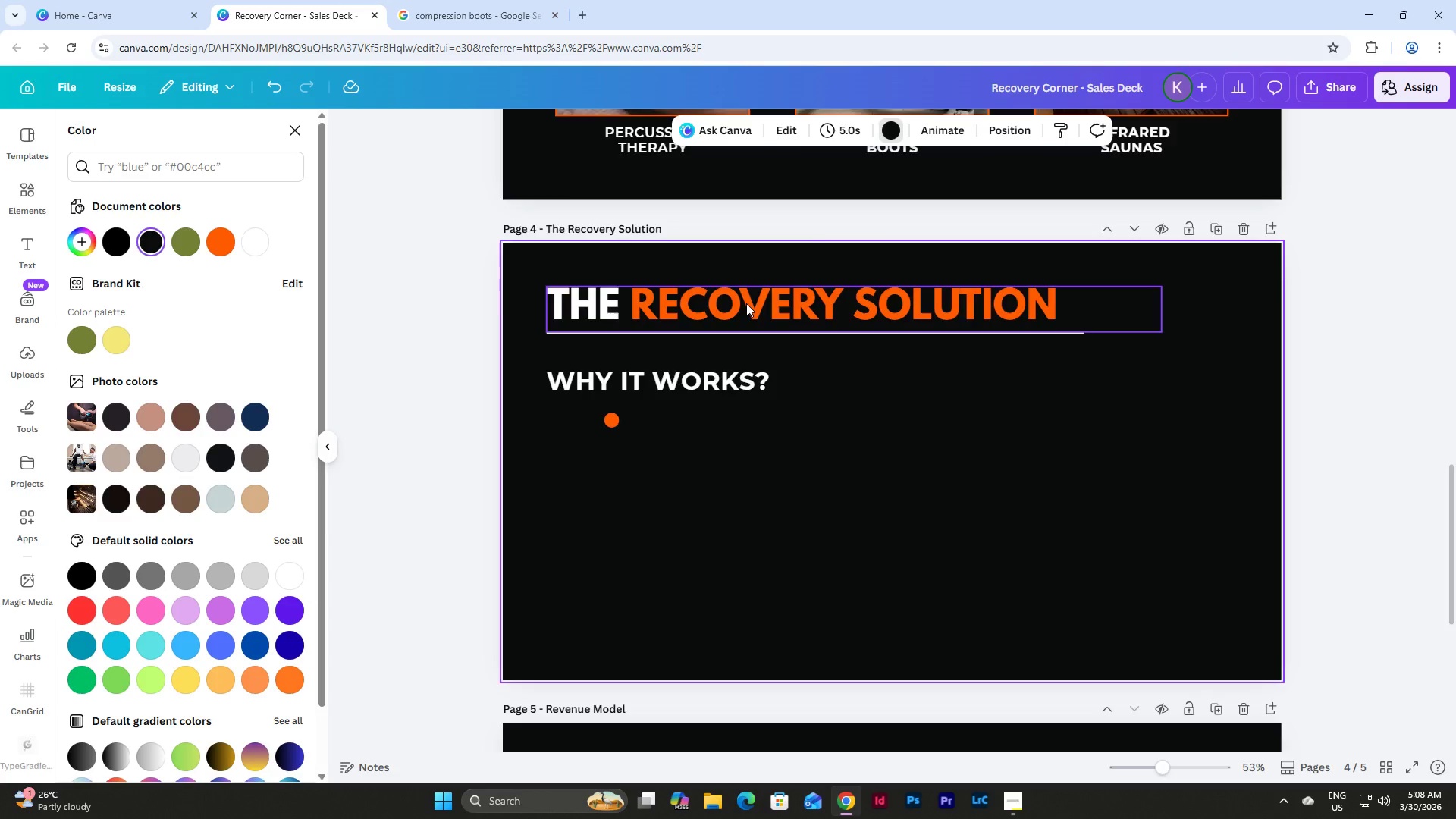 
scroll: coordinate [742, 290], scroll_direction: down, amount: 5.0
 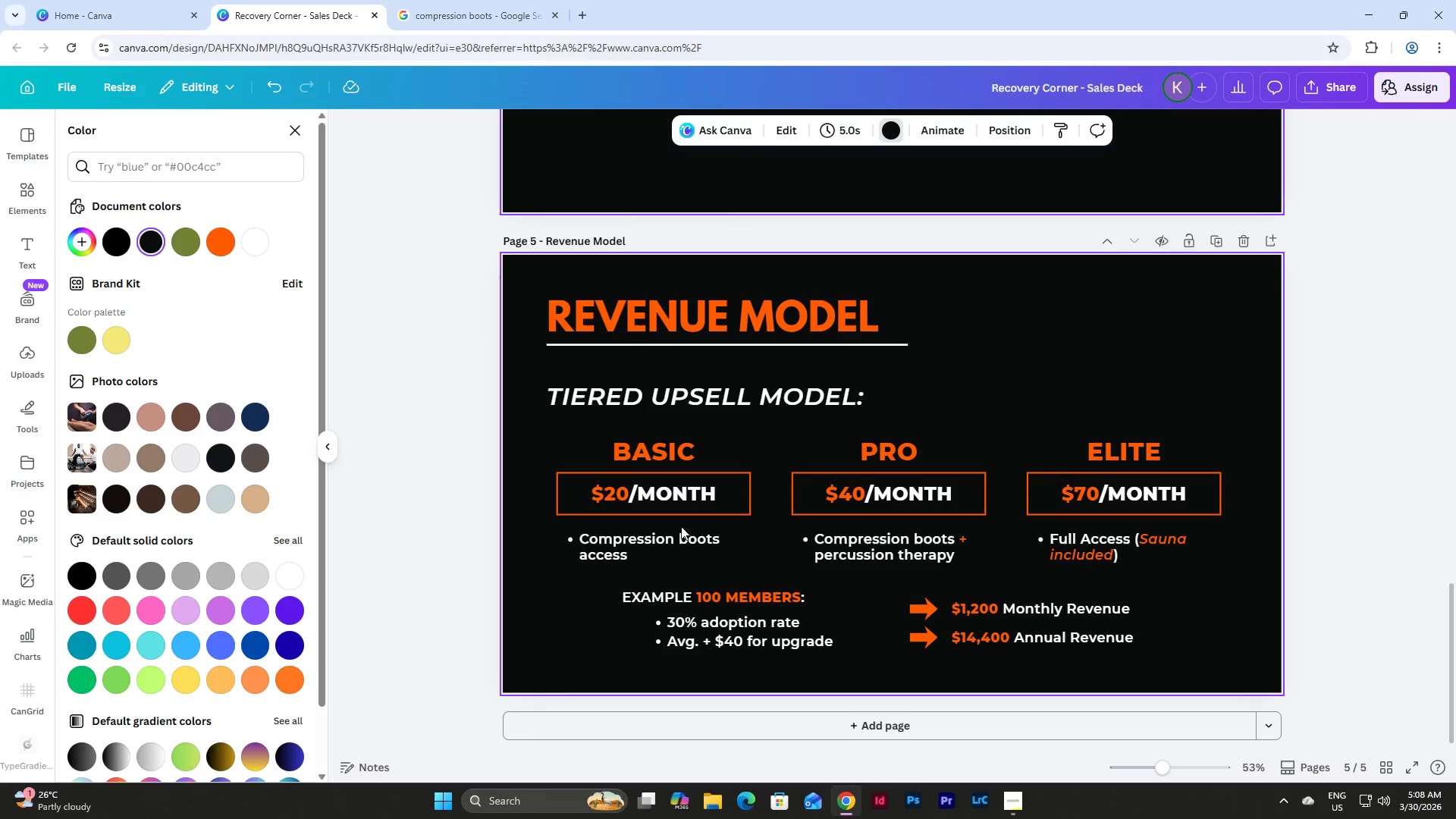 
left_click([663, 544])
 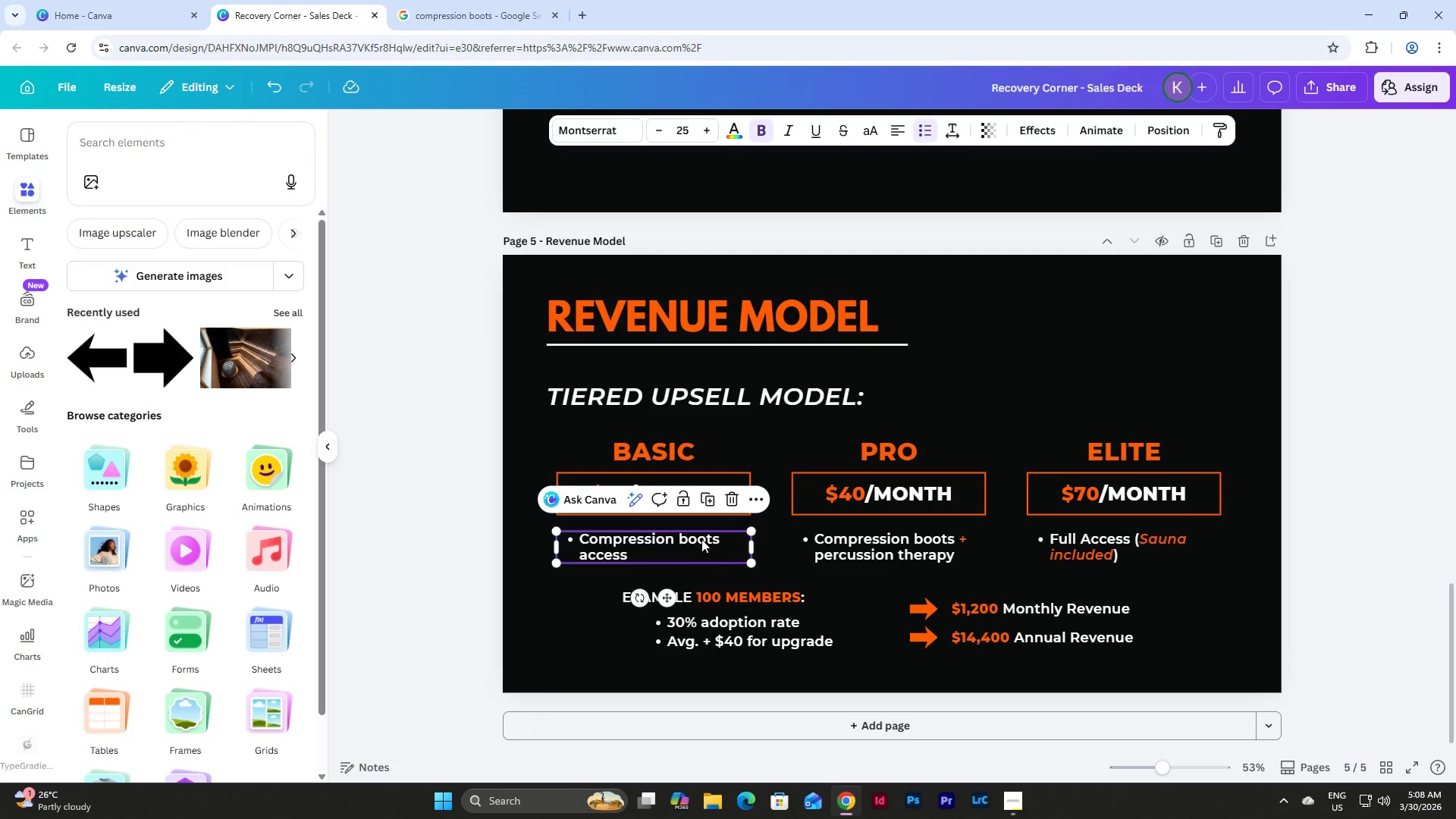 
key(Control+C)
 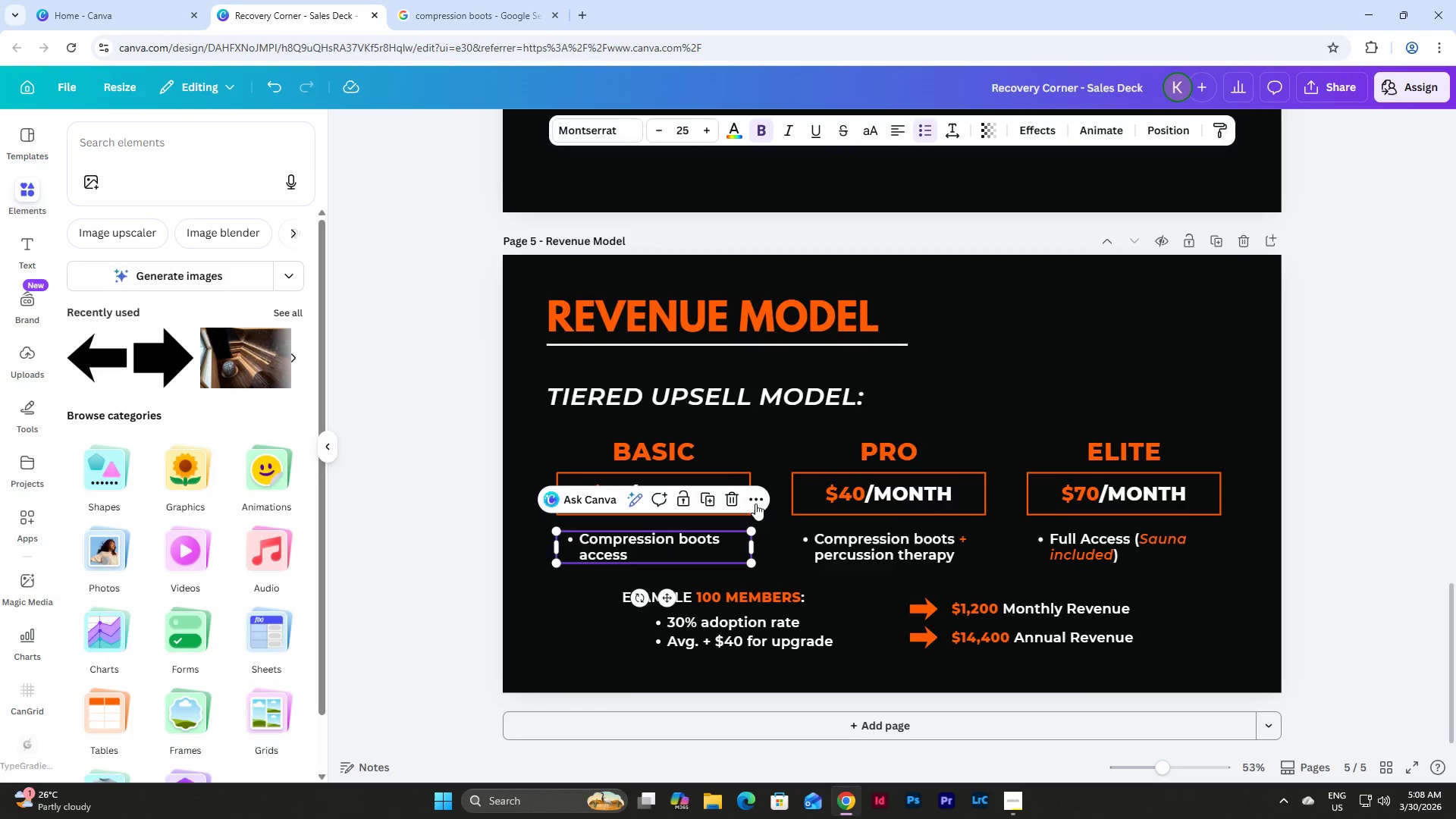 
left_click([764, 509])
 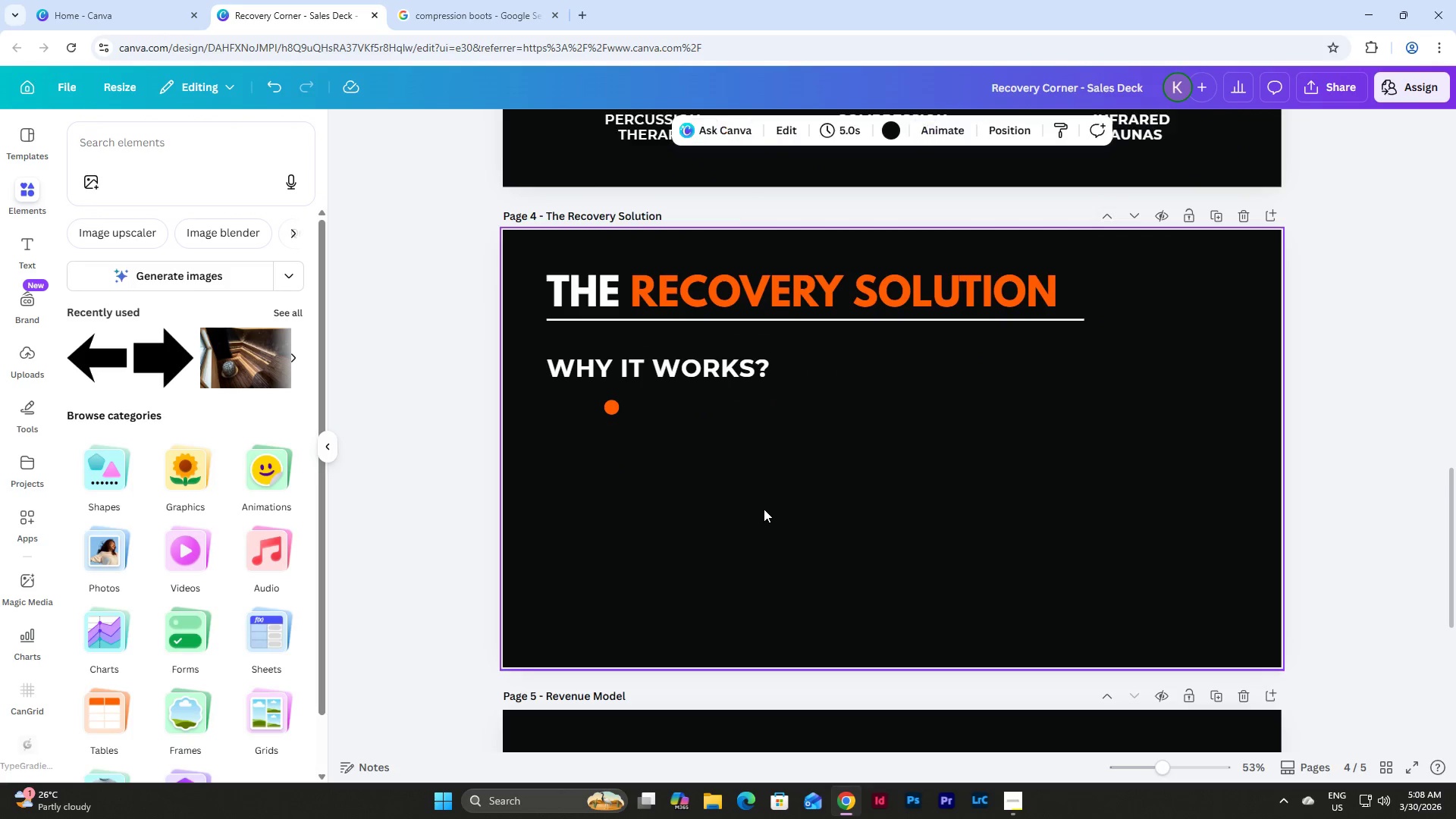 
scroll: coordinate [726, 494], scroll_direction: up, amount: 4.0
 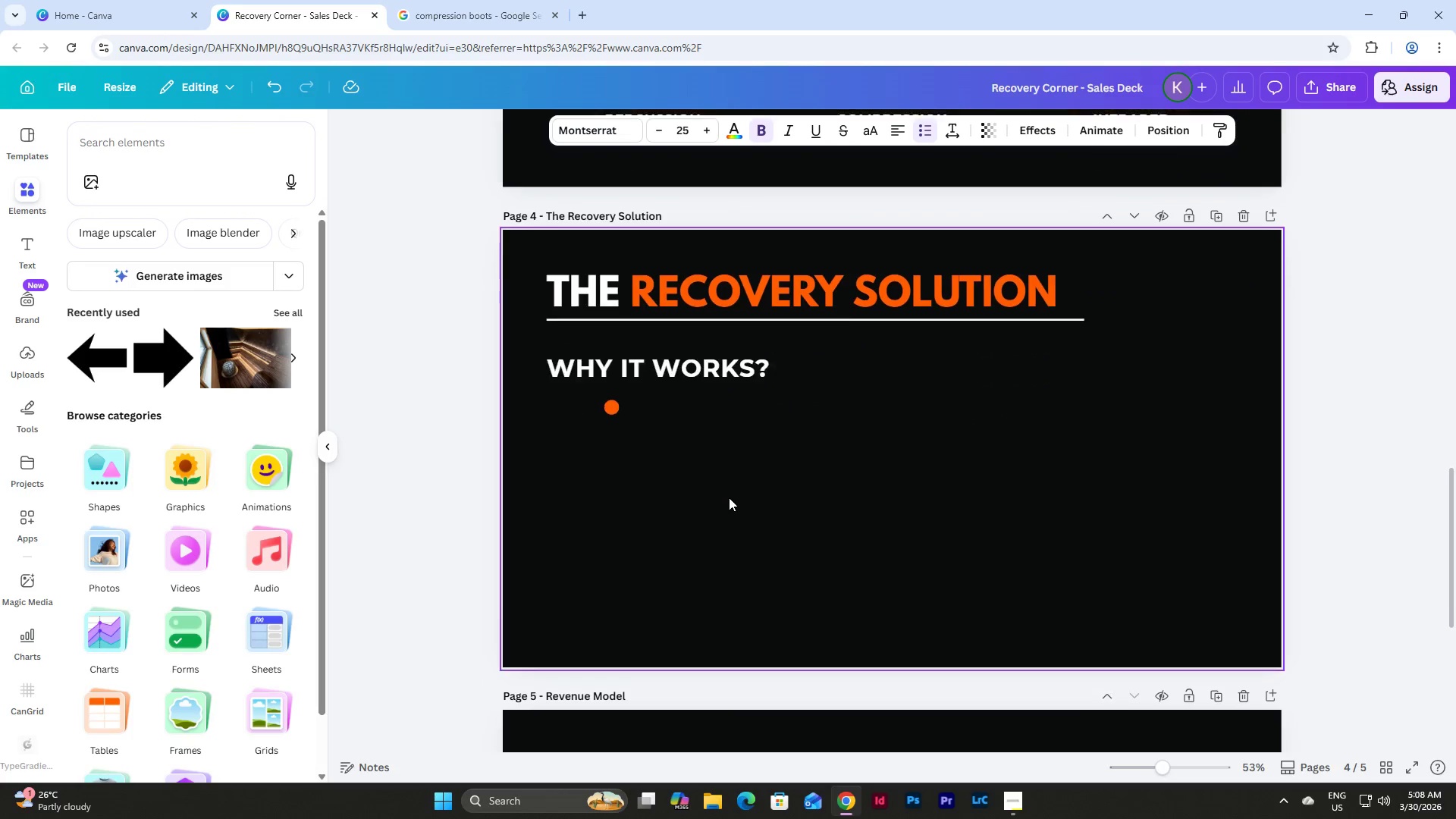 
key(Control+V)
 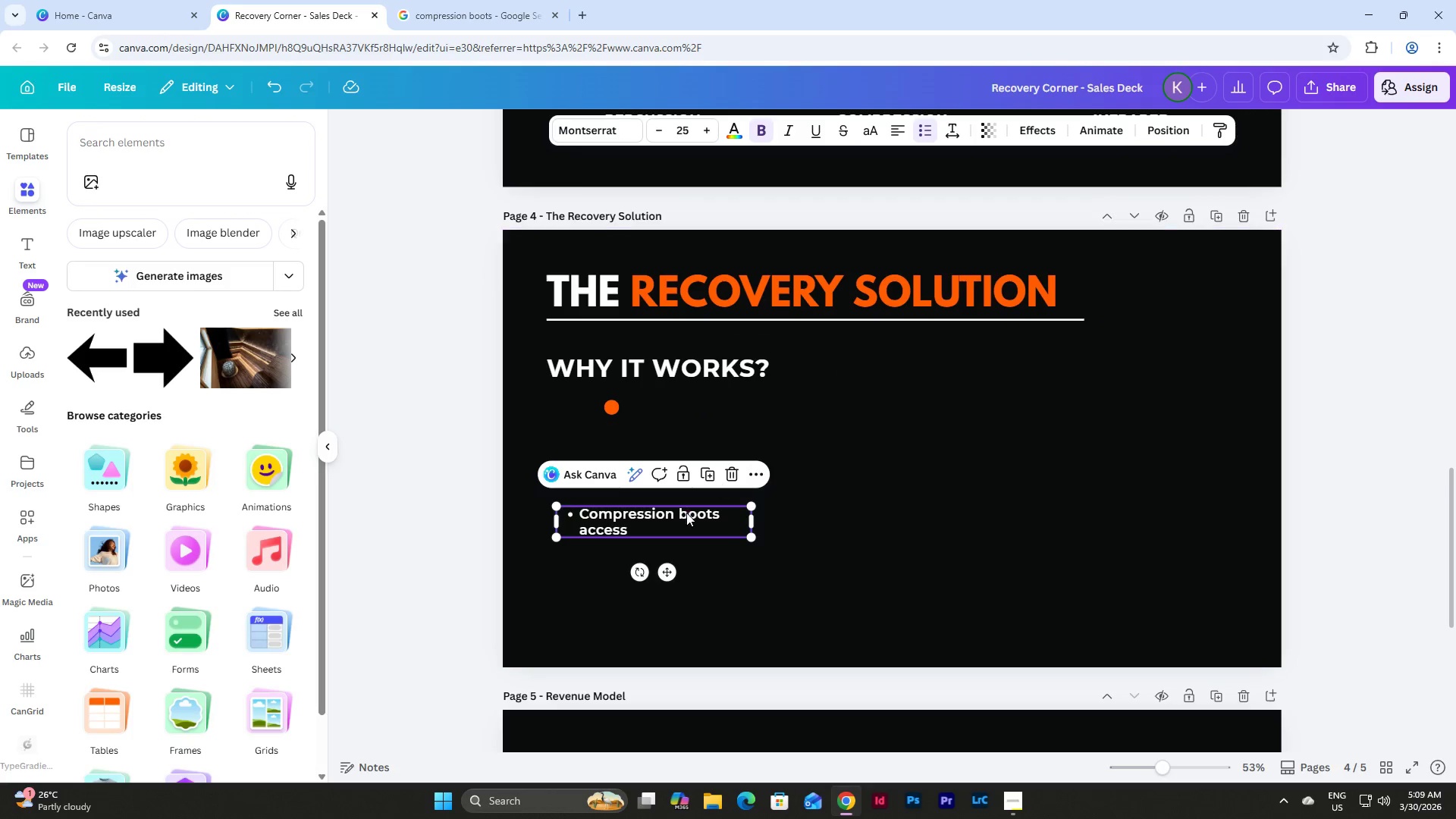 
left_click_drag(start_coordinate=[686, 511], to_coordinate=[768, 397])
 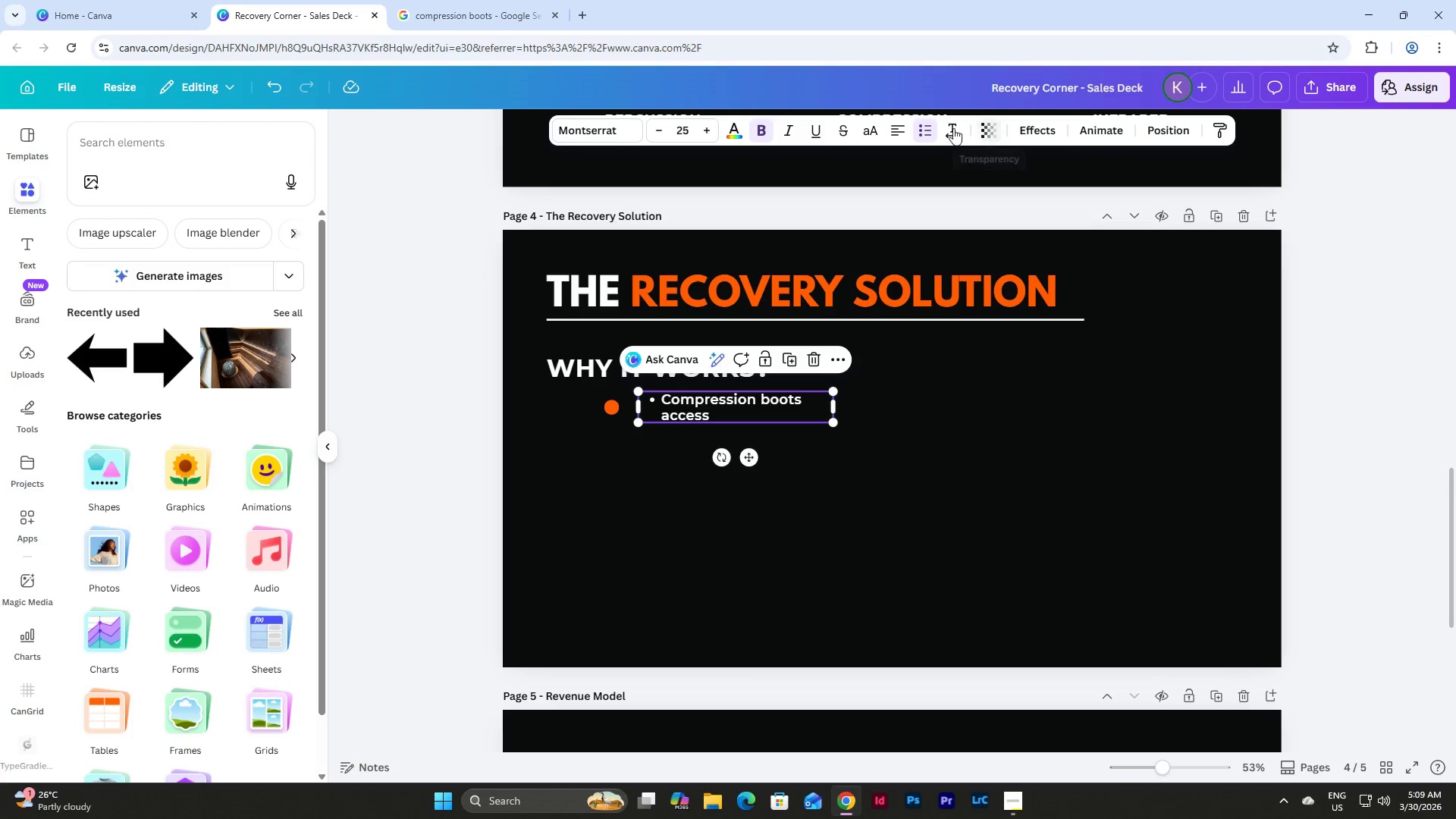 
left_click([924, 129])
 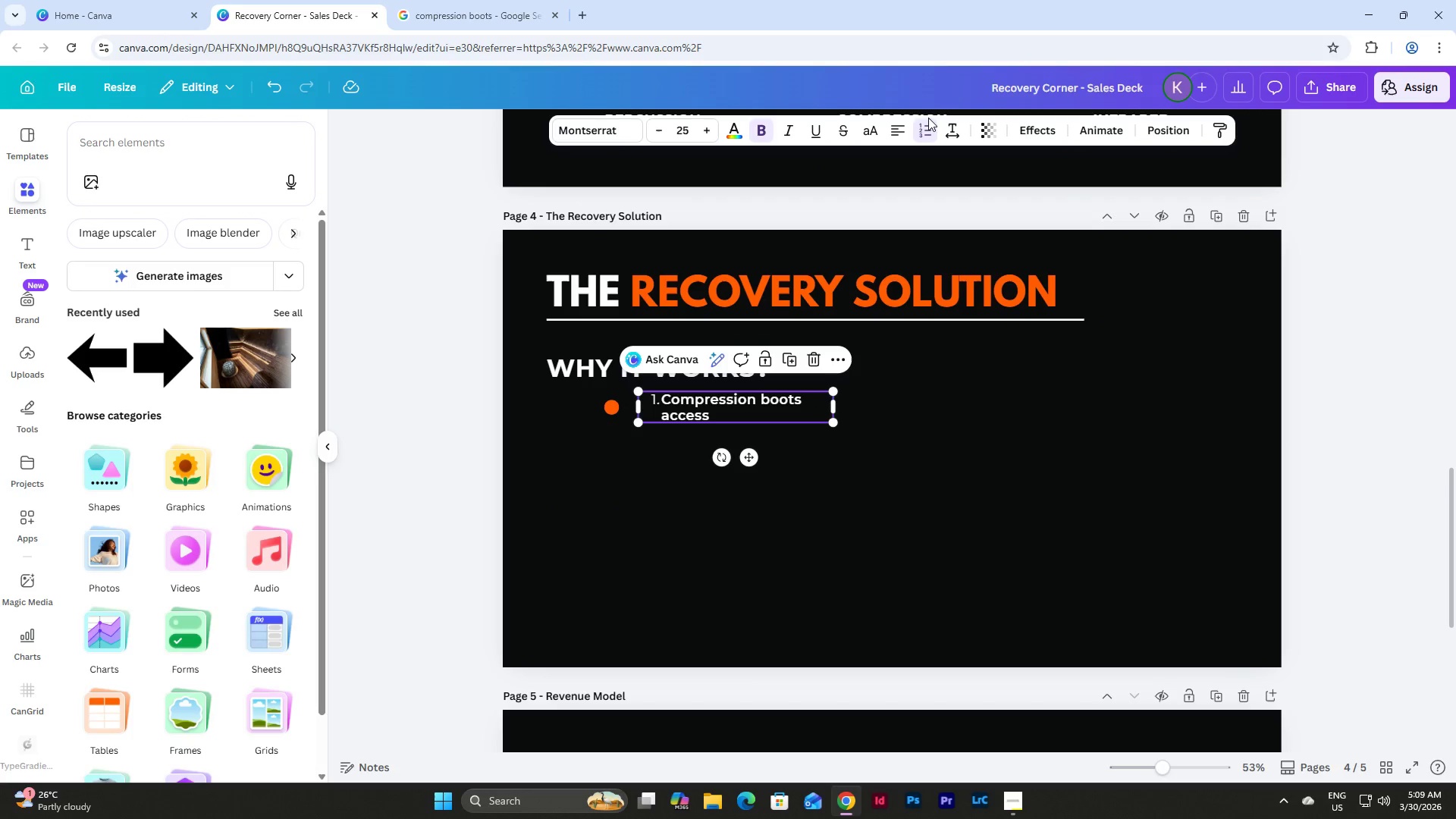 
double_click([930, 125])
 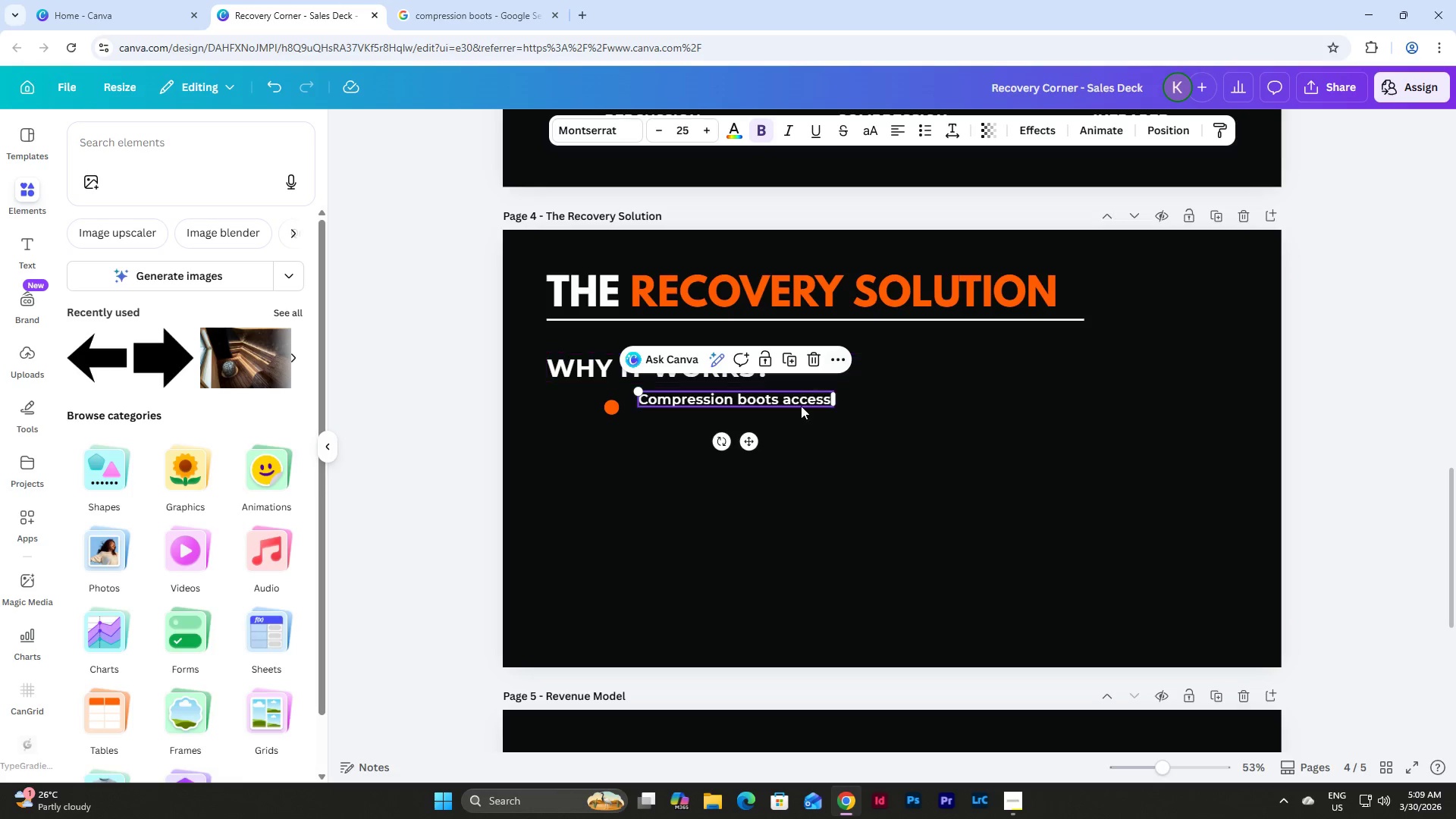 
left_click_drag(start_coordinate=[752, 443], to_coordinate=[749, 450])
 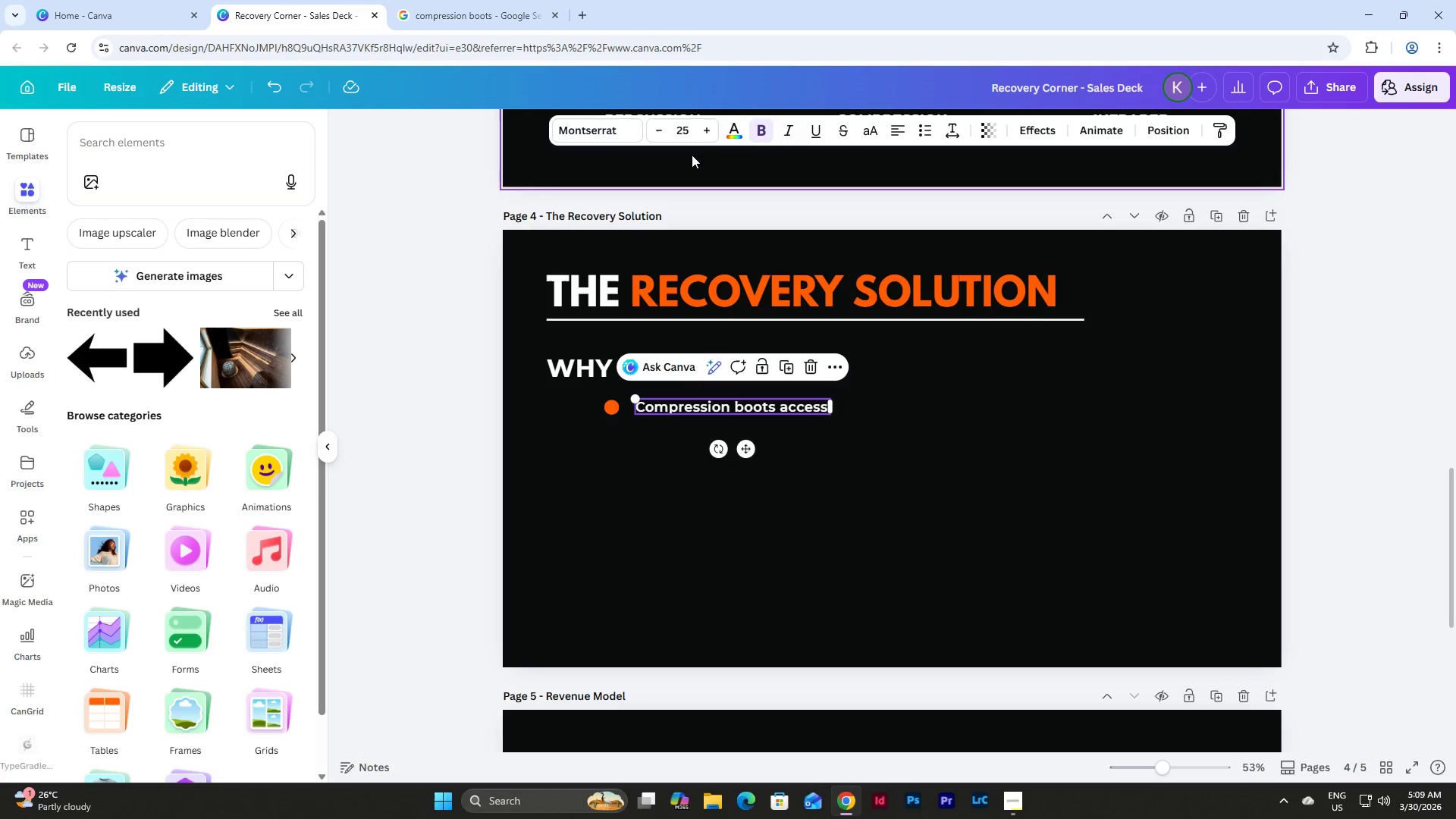 
scroll: coordinate [783, 321], scroll_direction: up, amount: 9.0
 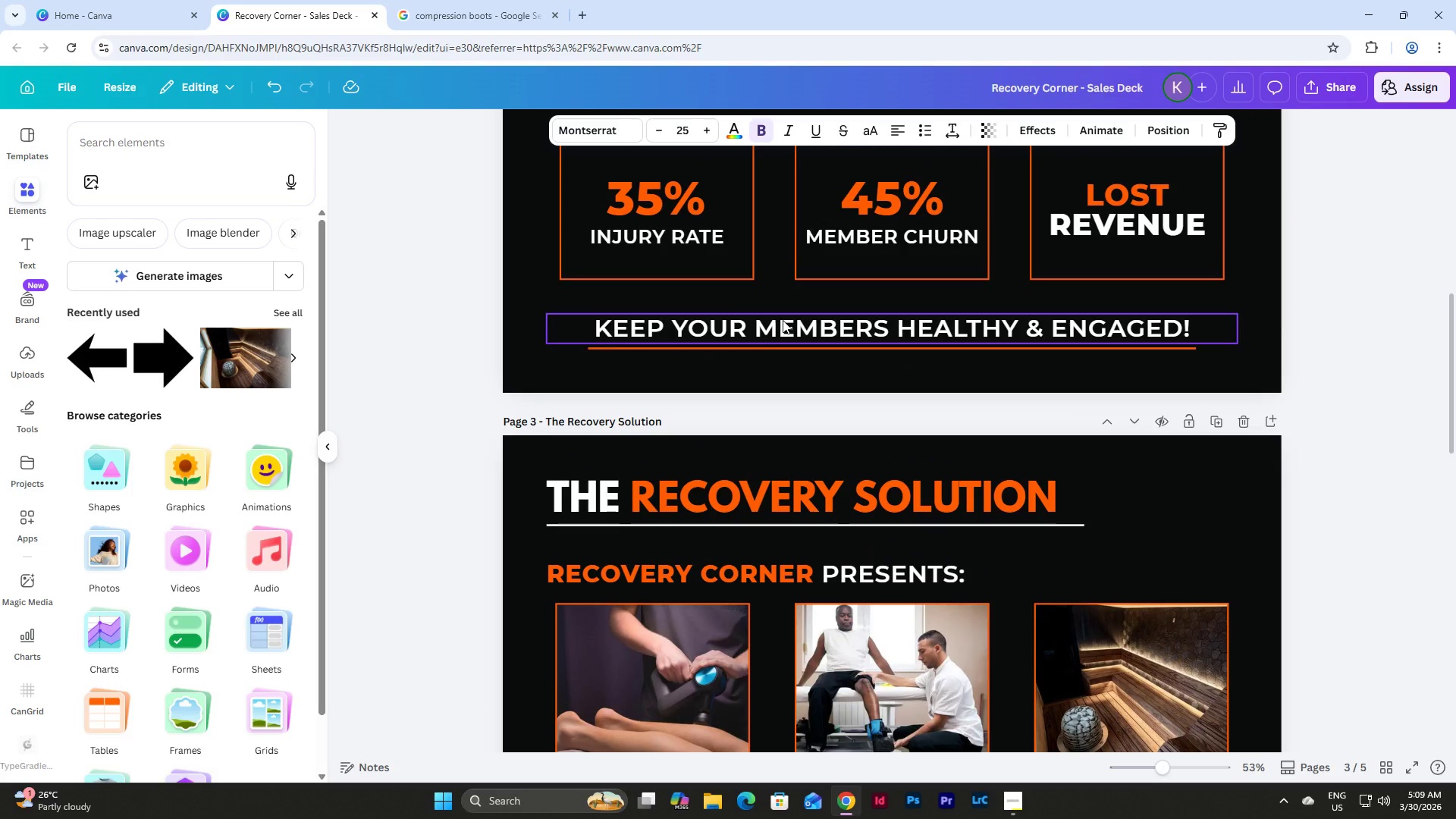 
scroll: coordinate [792, 367], scroll_direction: down, amount: 8.0
 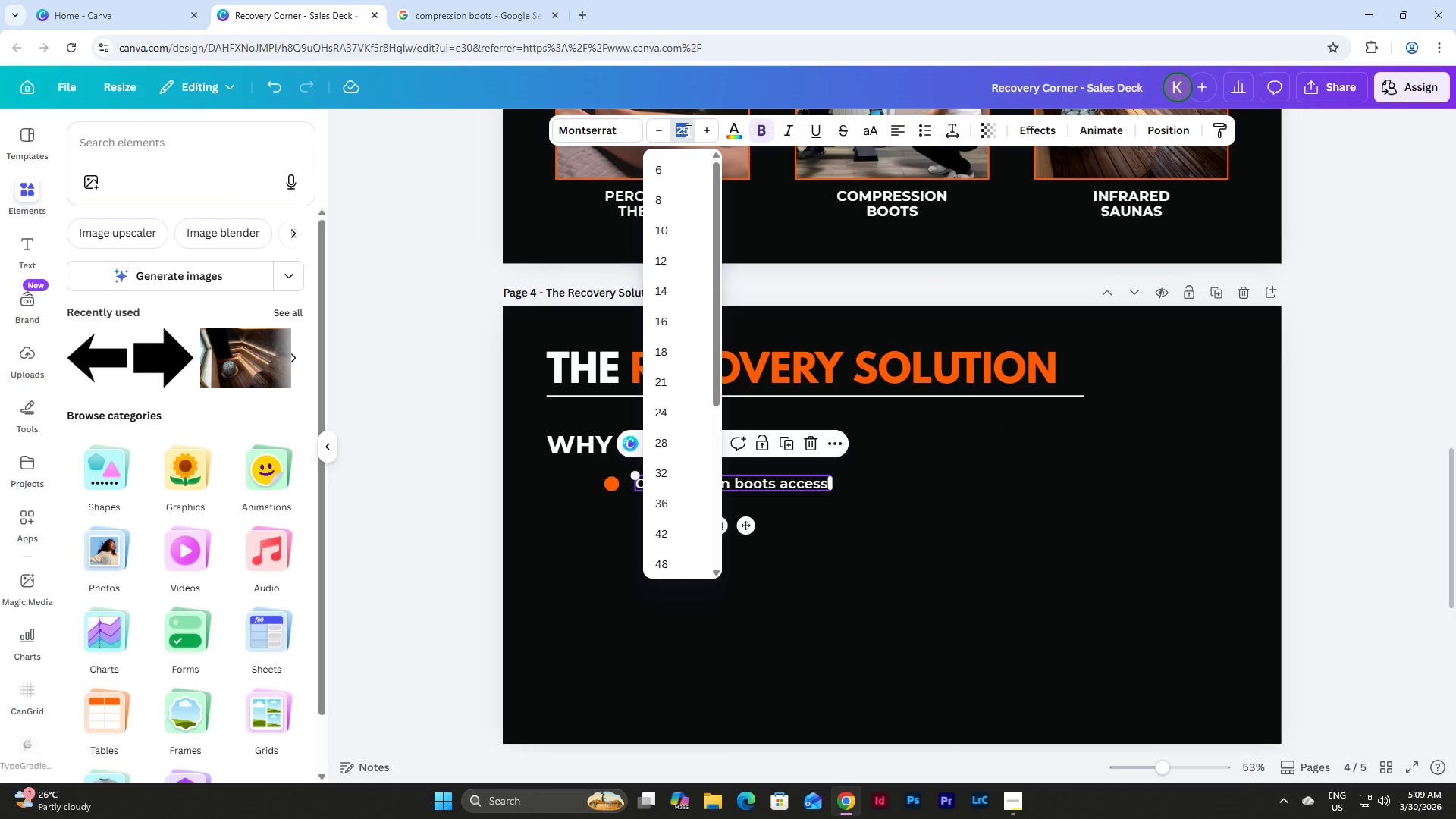 
key(Numpad3)
 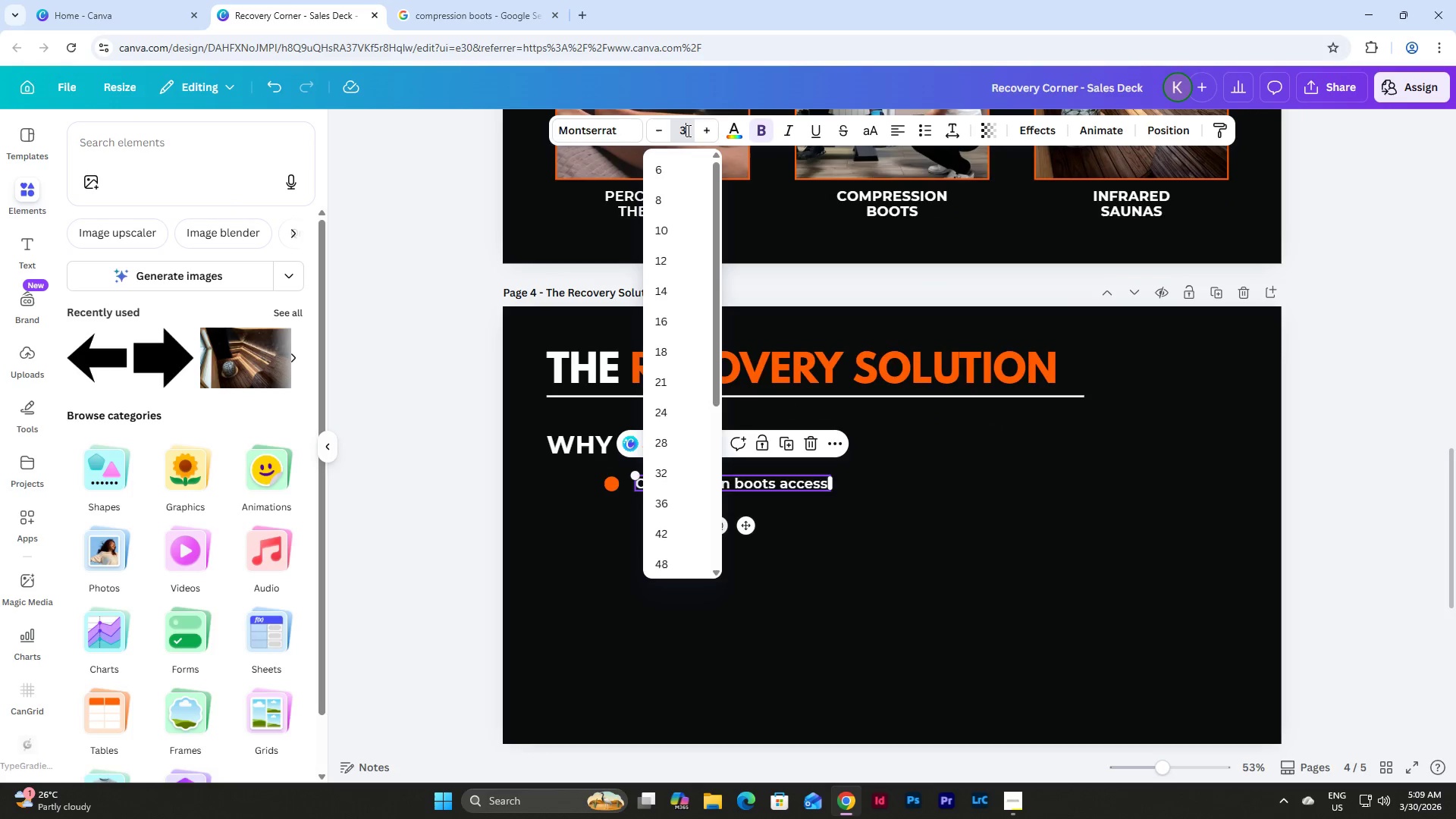 
key(Numpad5)
 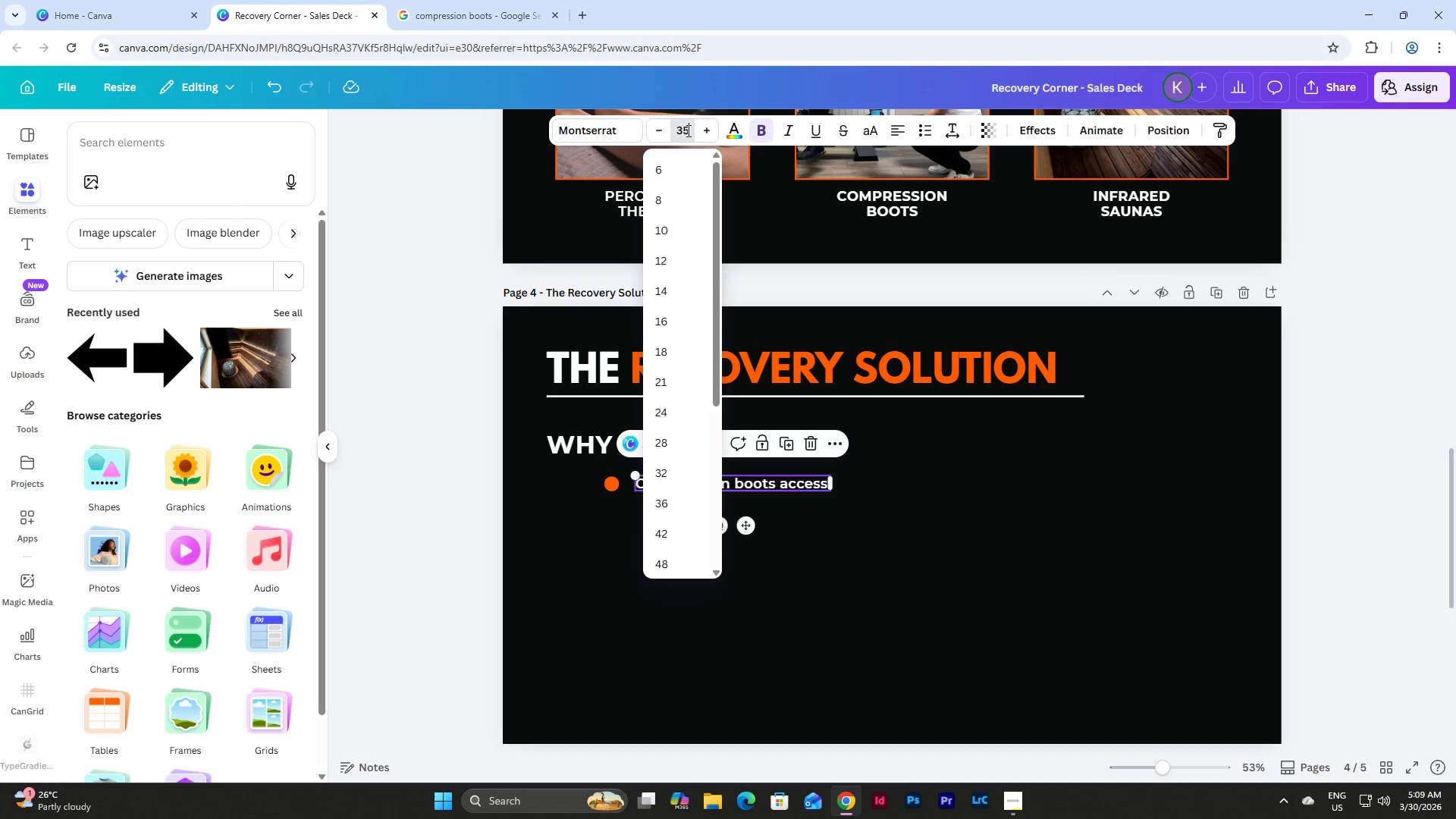 
key(NumpadEnter)
 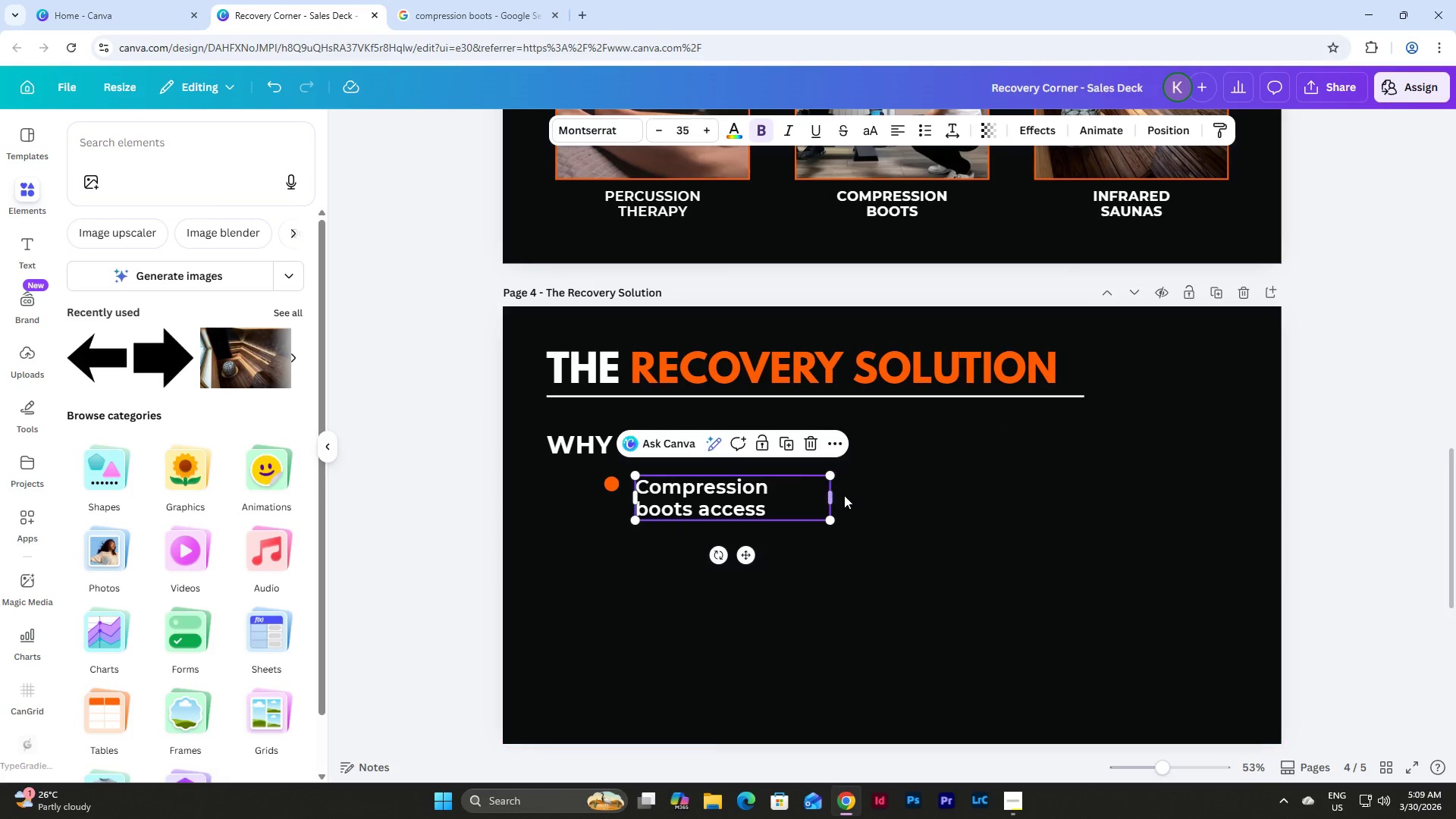 
left_click_drag(start_coordinate=[830, 495], to_coordinate=[918, 496])
 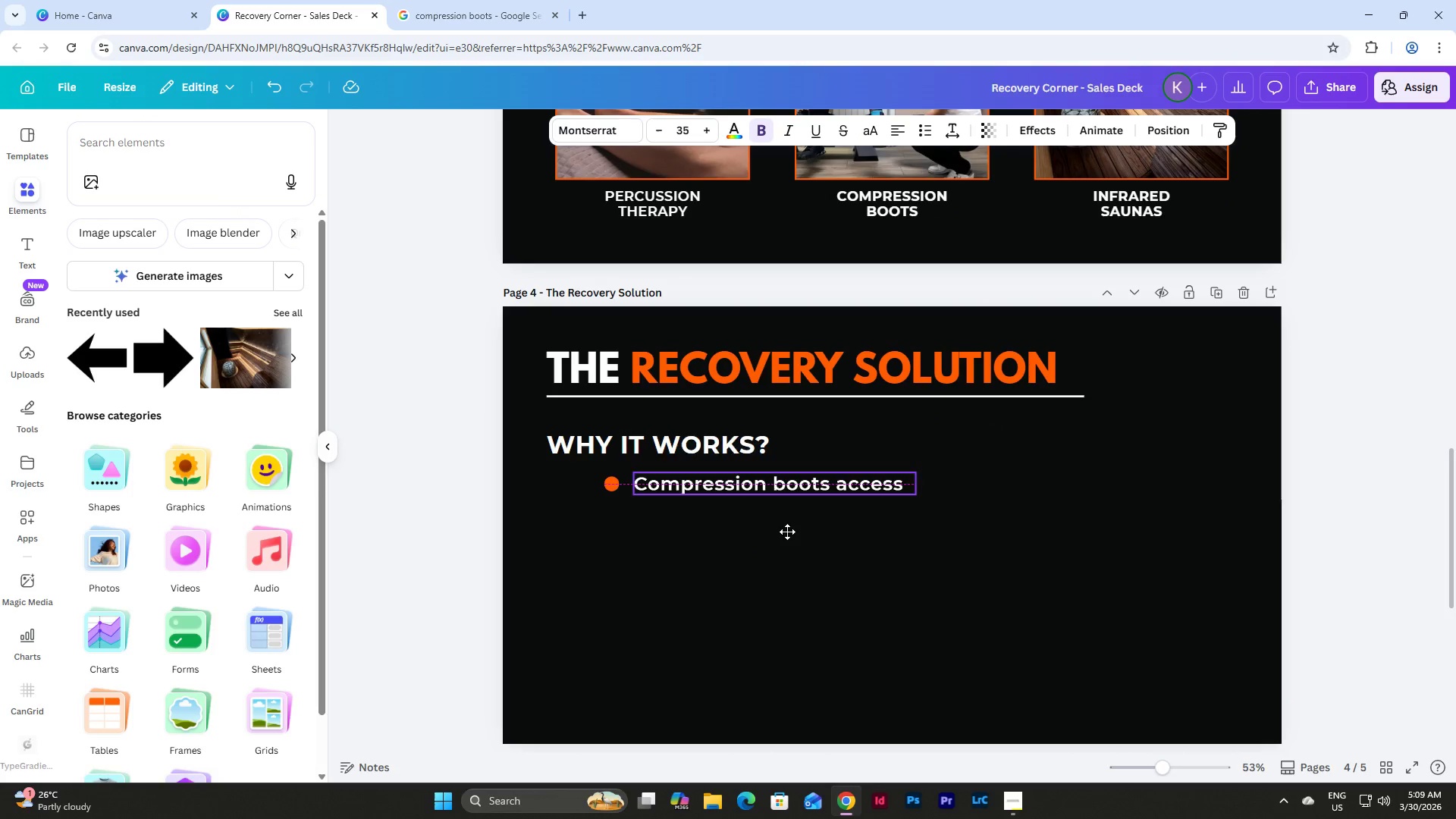 
left_click([792, 485])
 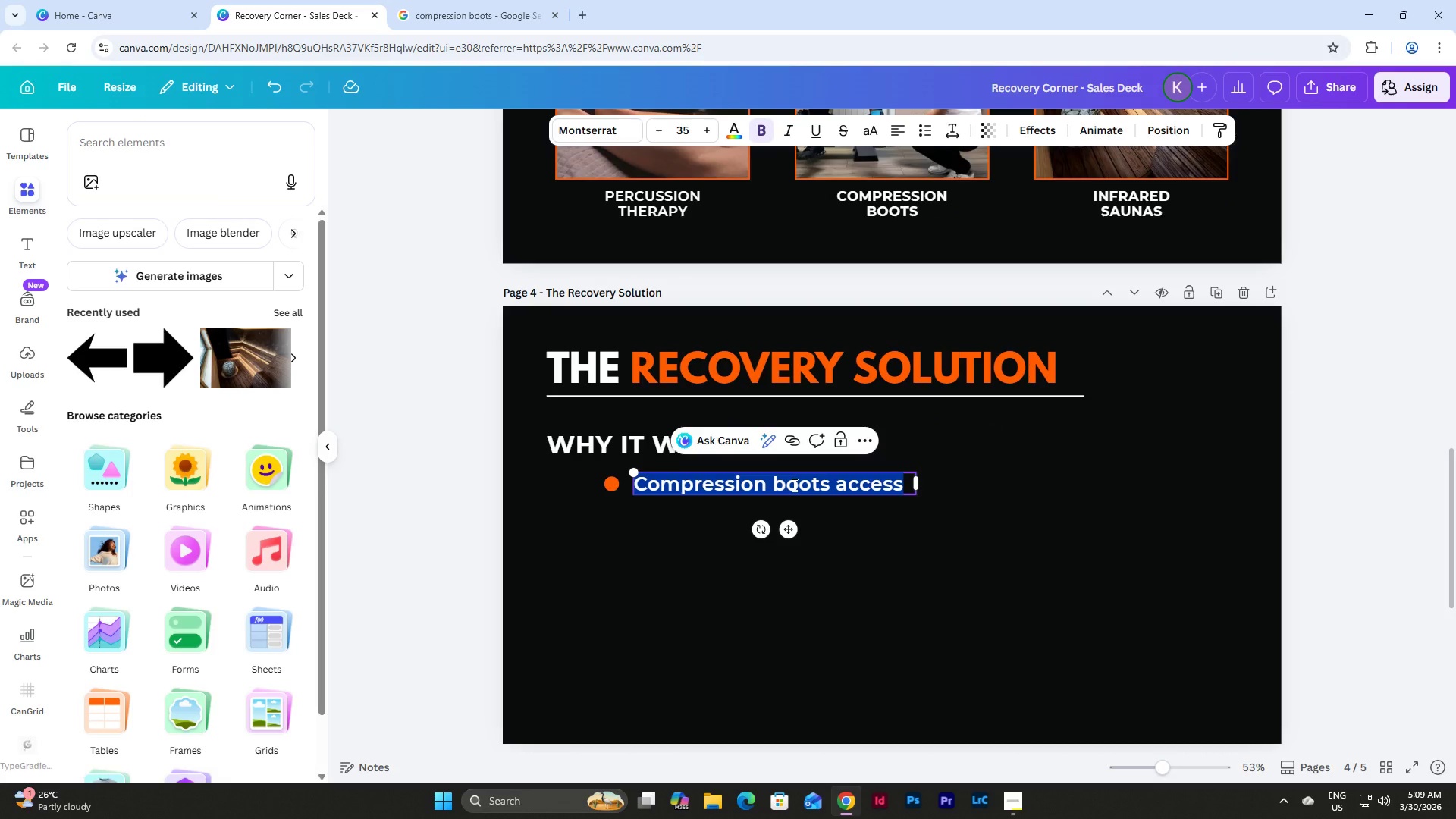 
type(Faster muscle rev)
key(Backspace)
type(covery)
 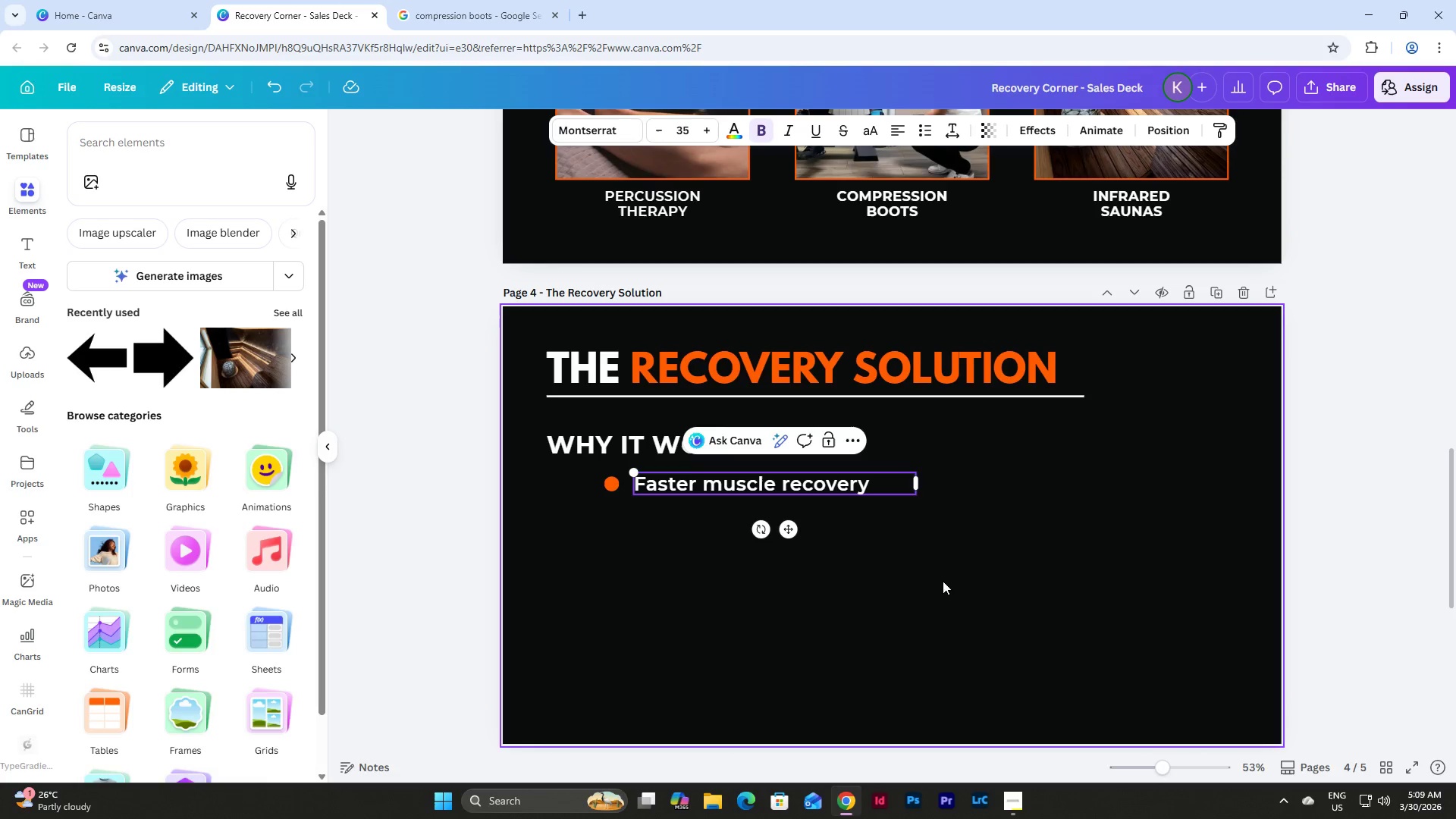 
left_click_drag(start_coordinate=[922, 490], to_coordinate=[1048, 488])
 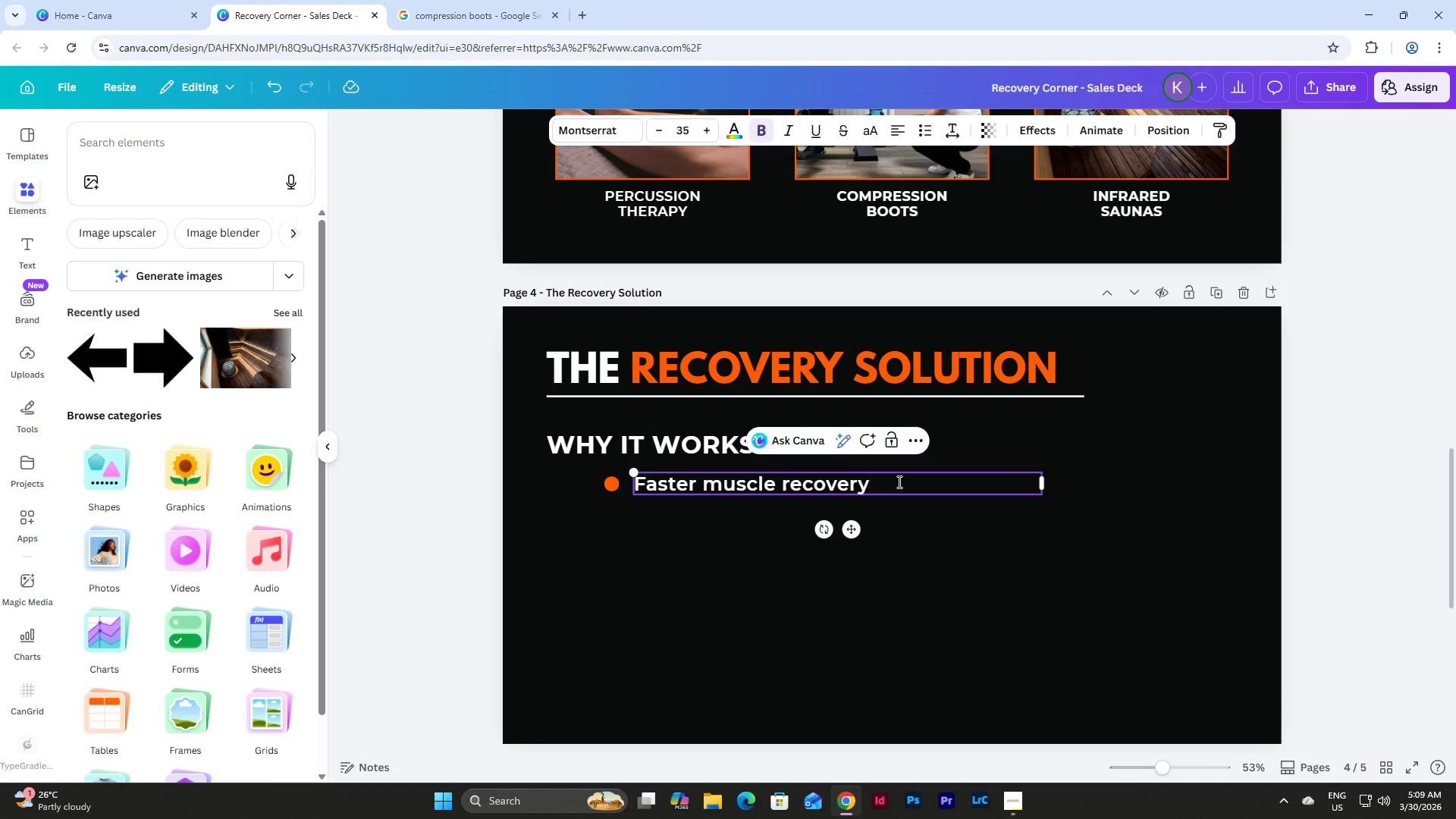 
type( leads to more)
 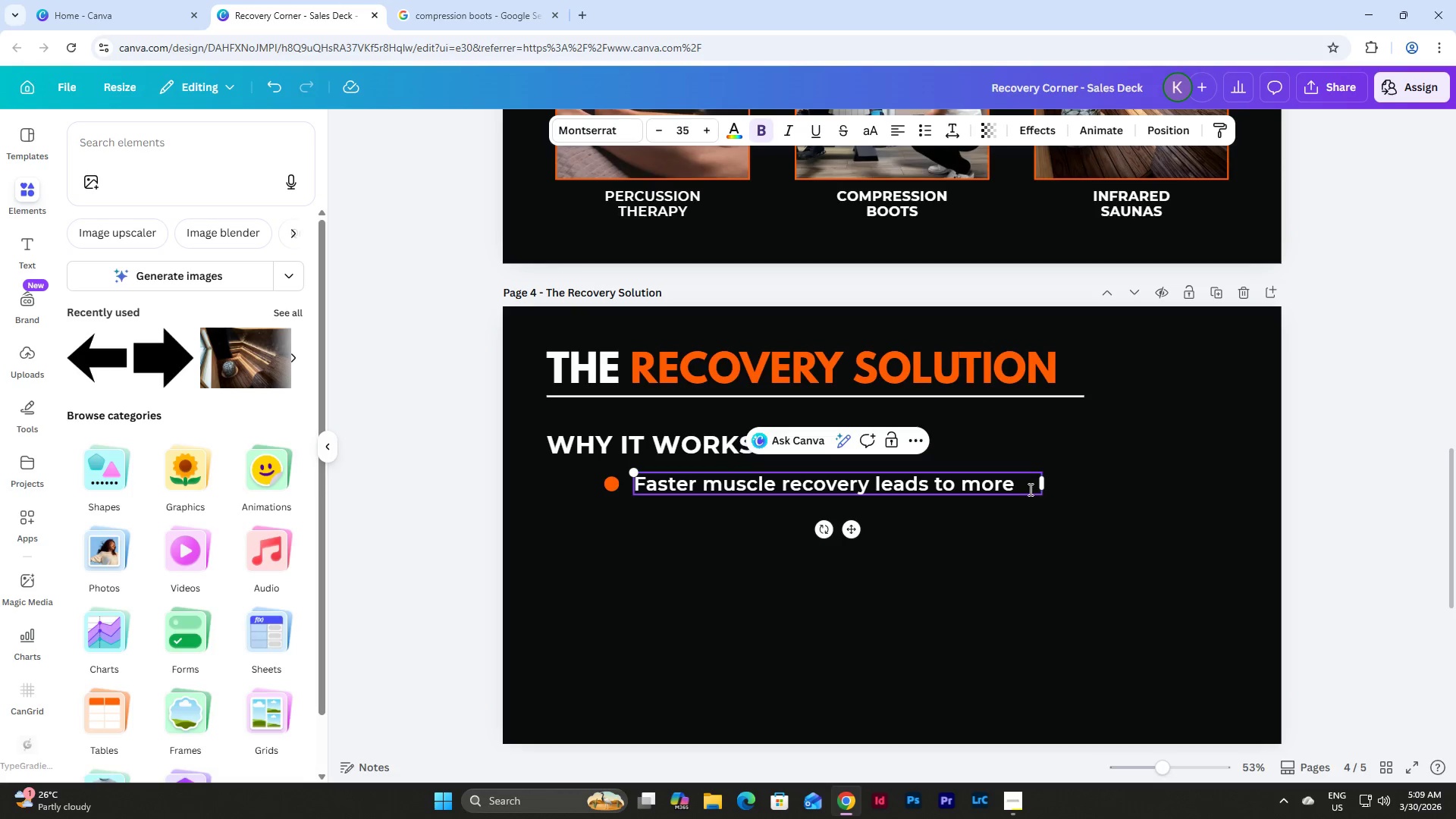 
hold_key(key=Backspace, duration=1.02)
 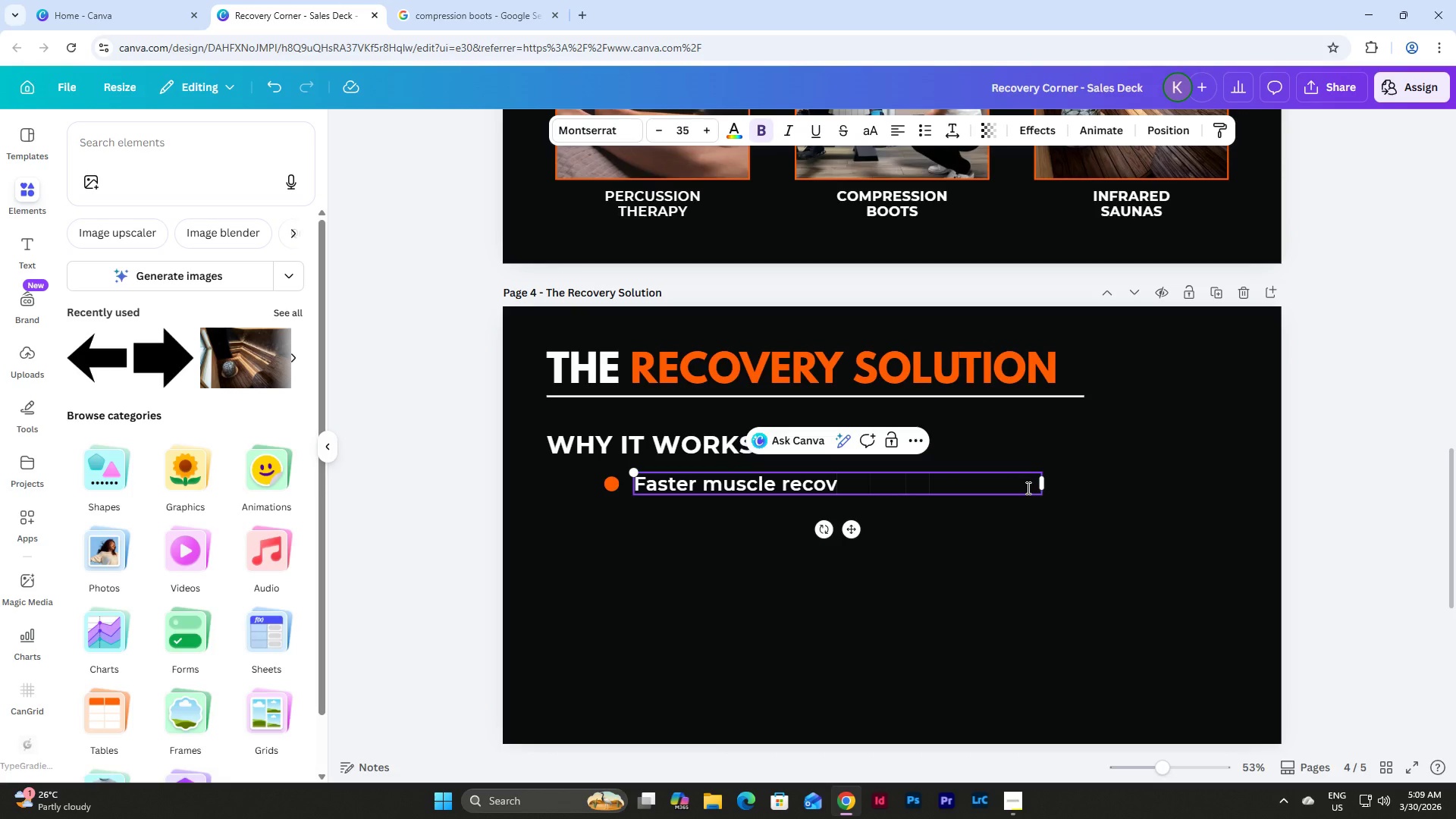 
type(ery)
 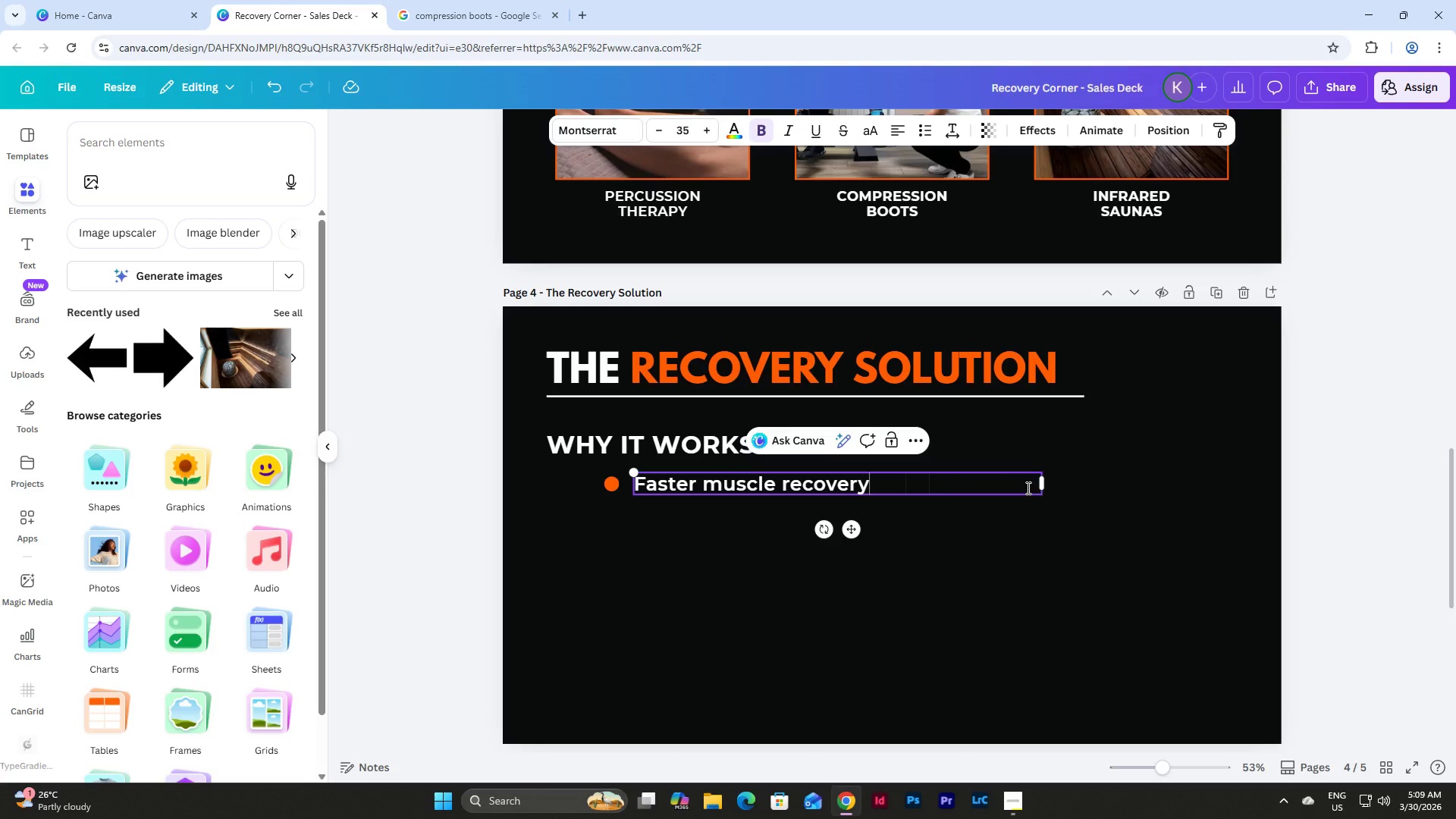 
left_click([981, 536])
 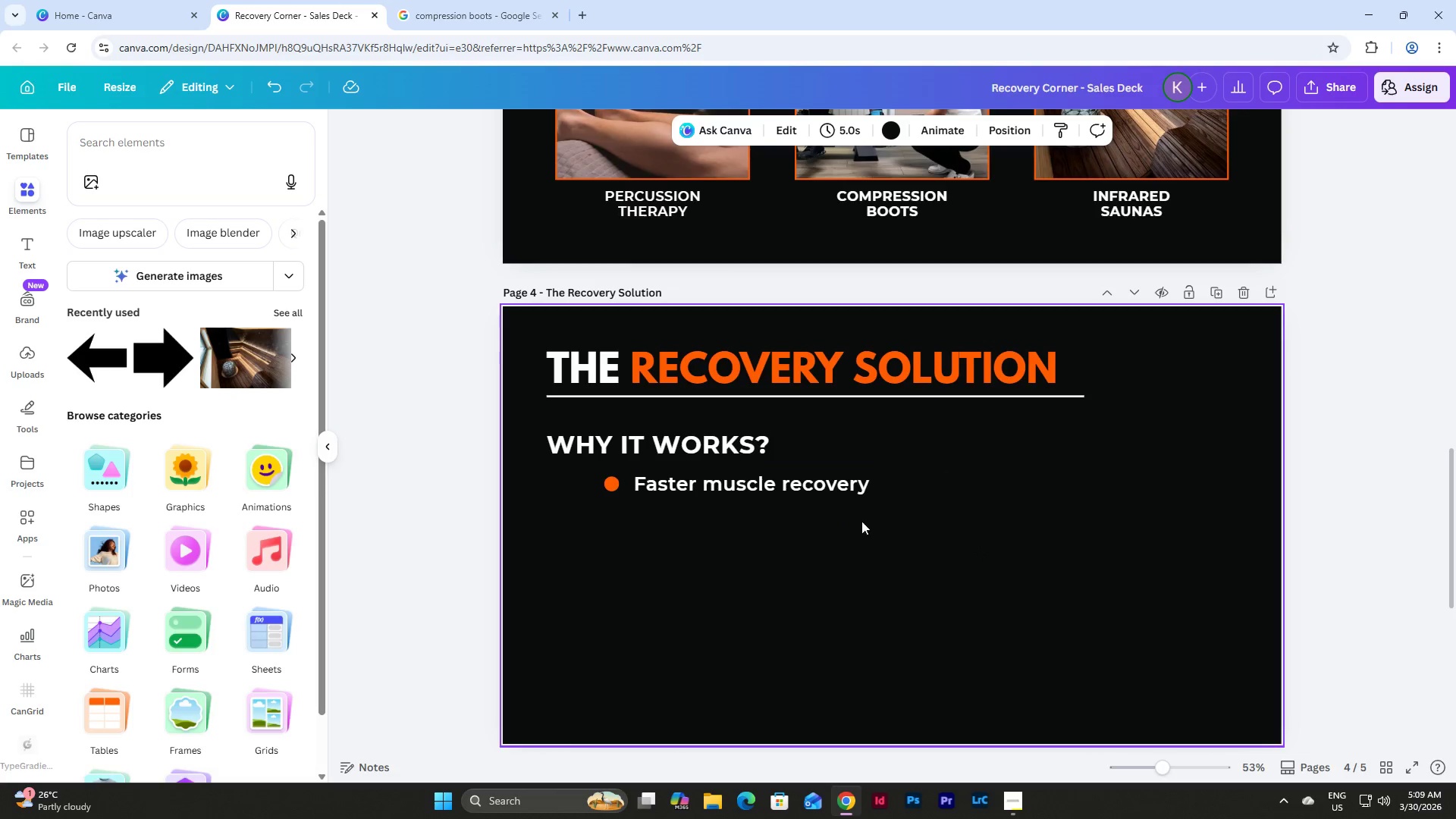 
left_click([808, 494])
 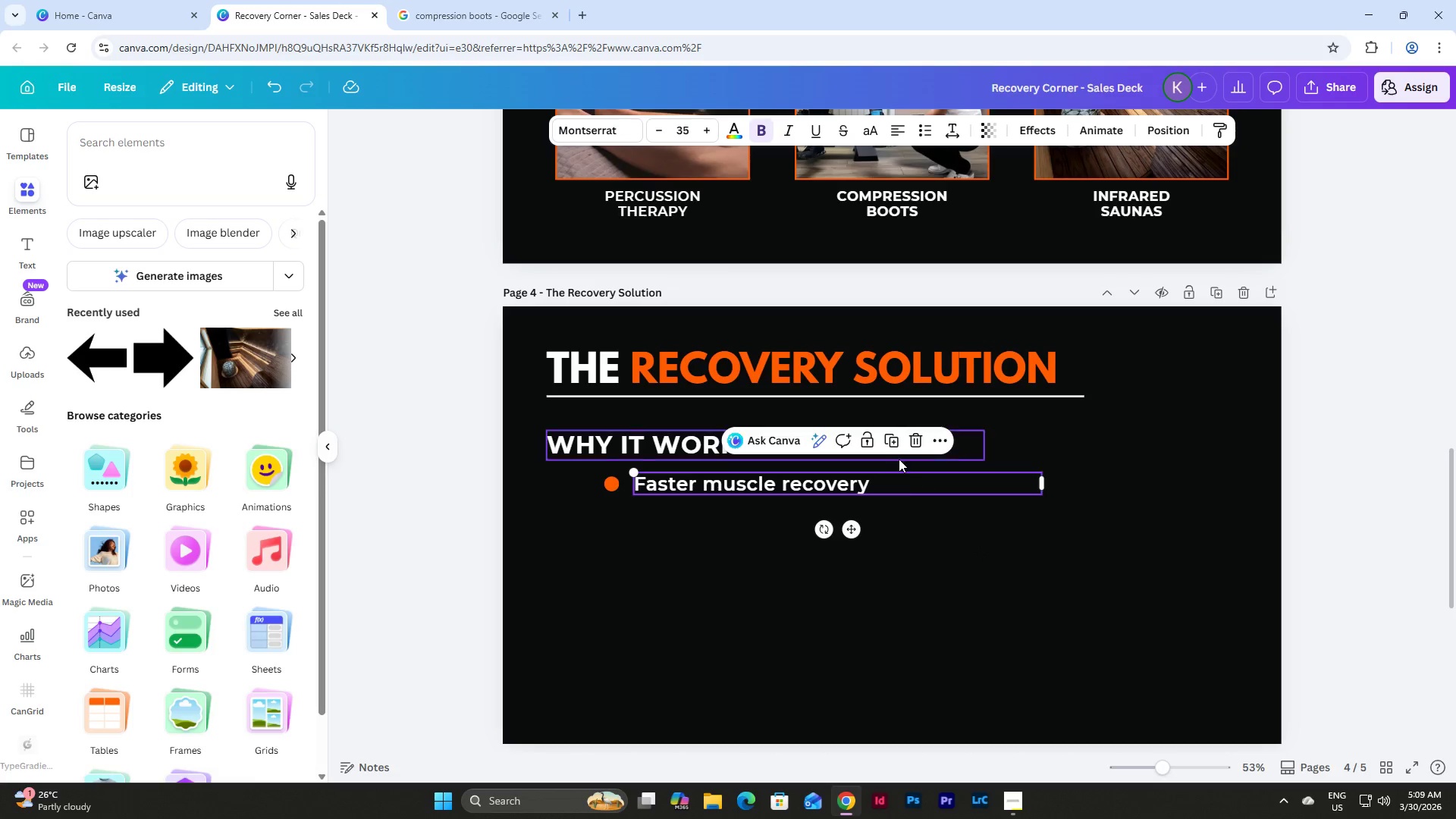 
left_click([880, 546])
 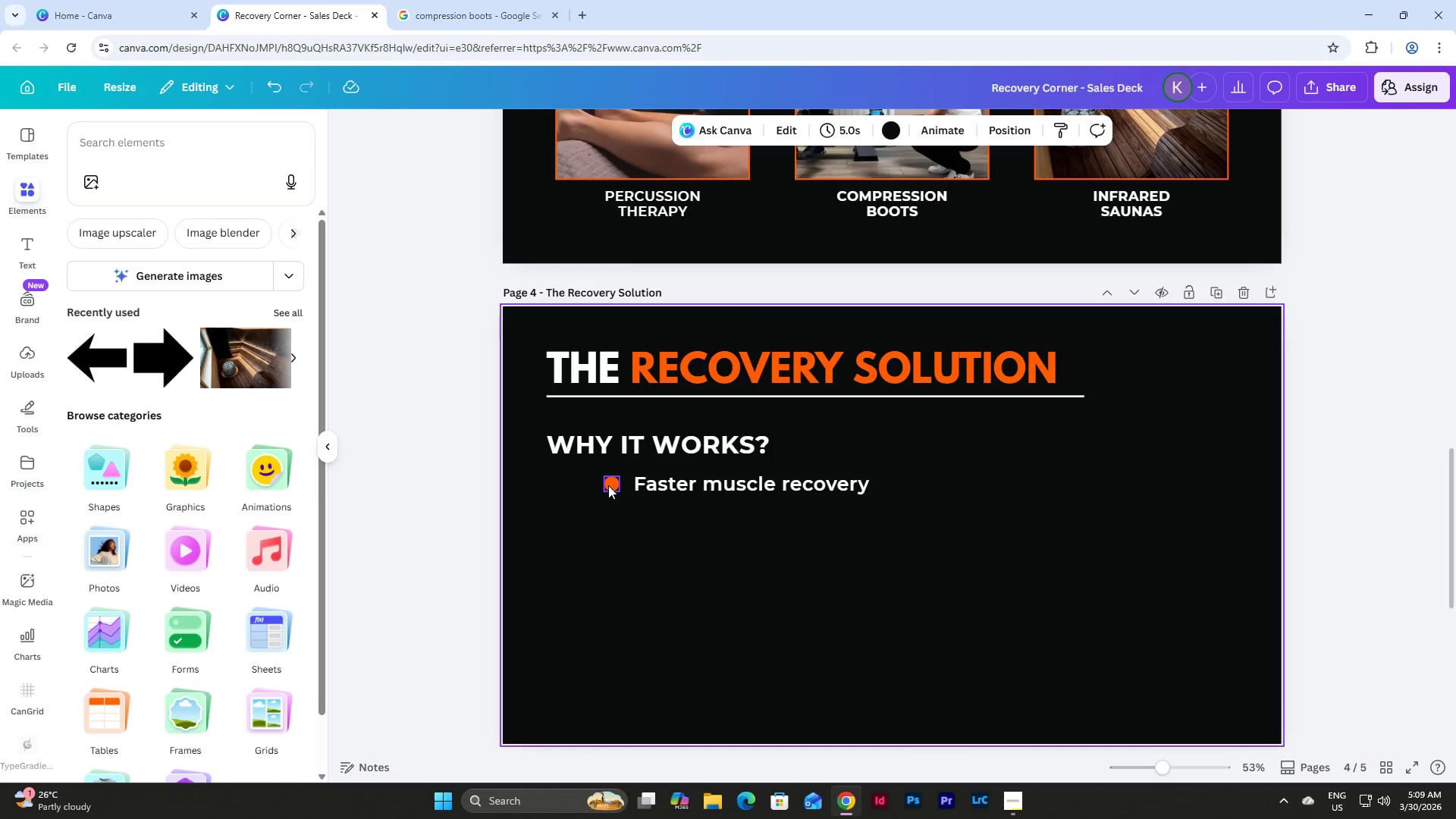 
left_click([609, 482])
 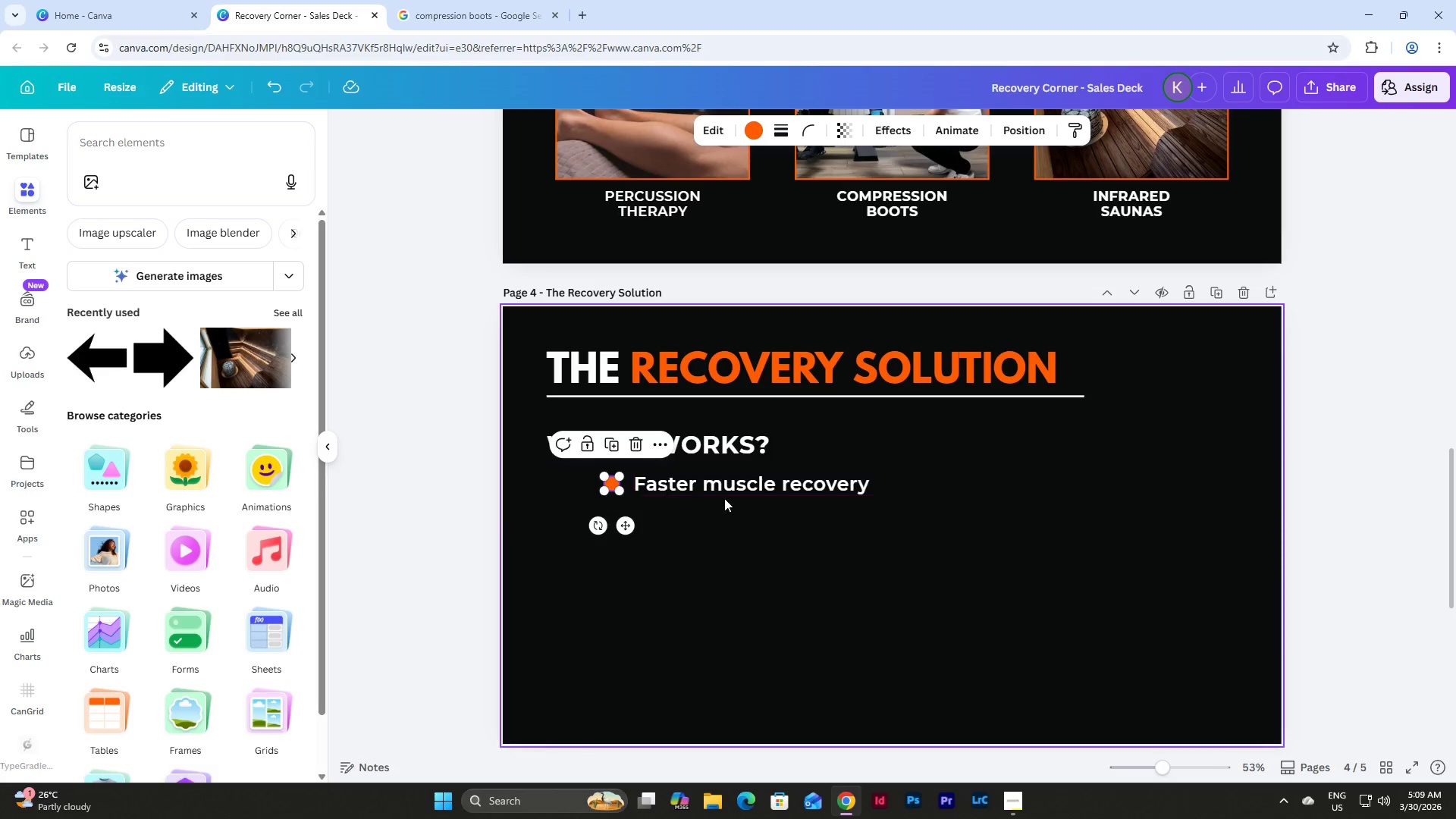 
hold_key(key=ShiftLeft, duration=0.48)
left_click([733, 487])
 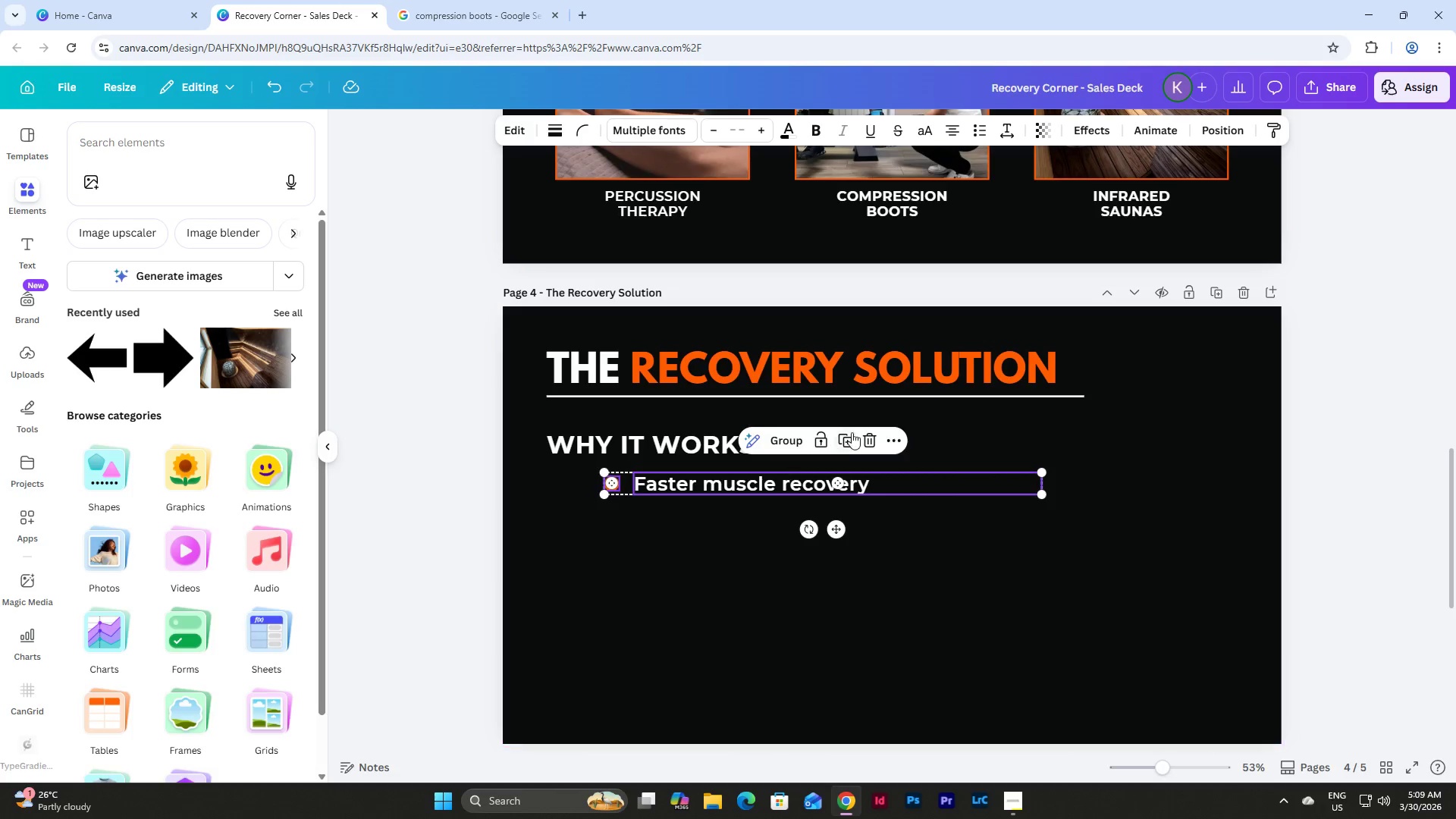 
left_click([850, 430])
 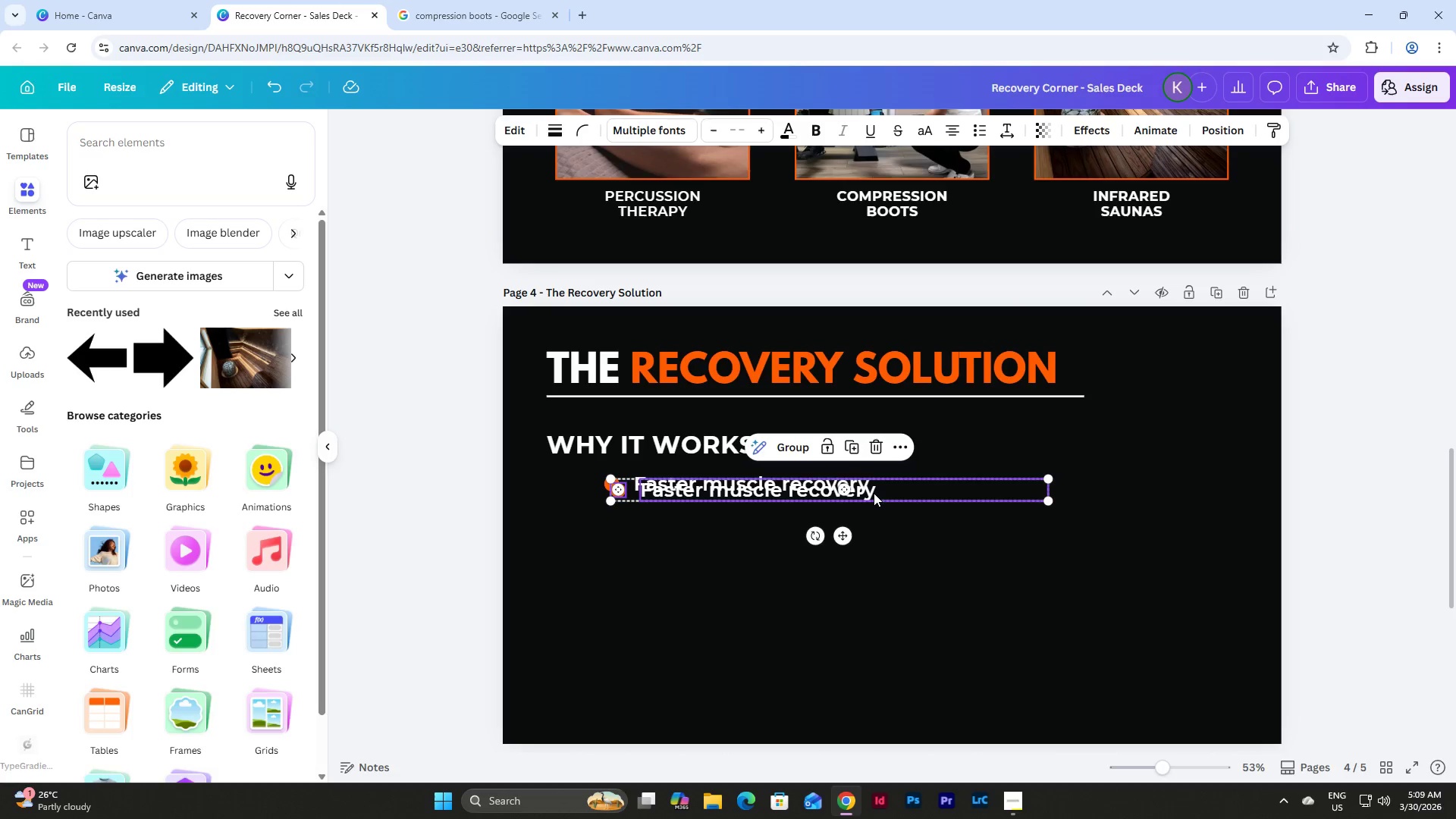 
left_click_drag(start_coordinate=[877, 486], to_coordinate=[869, 510])
 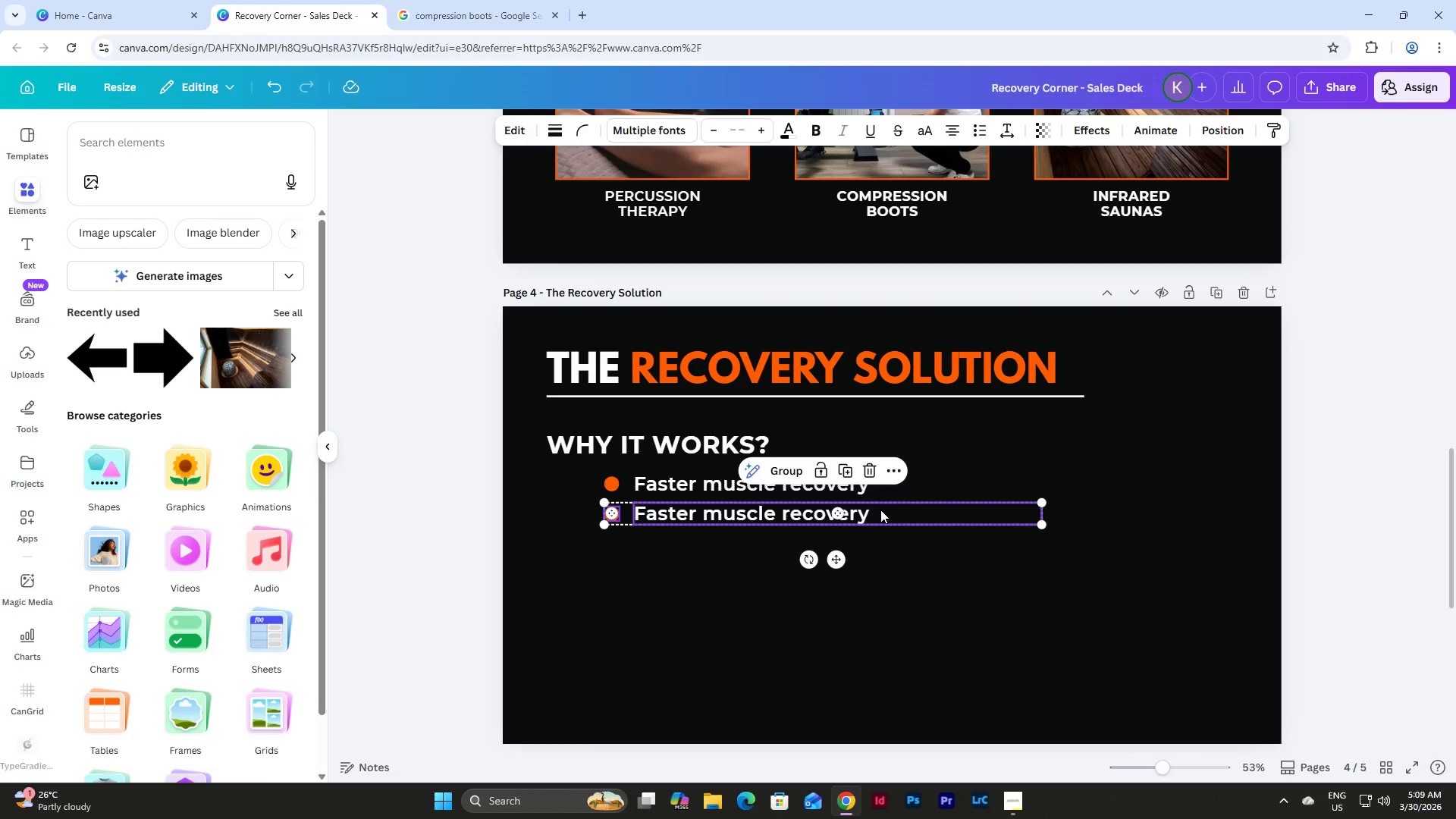 
left_click([880, 510])
 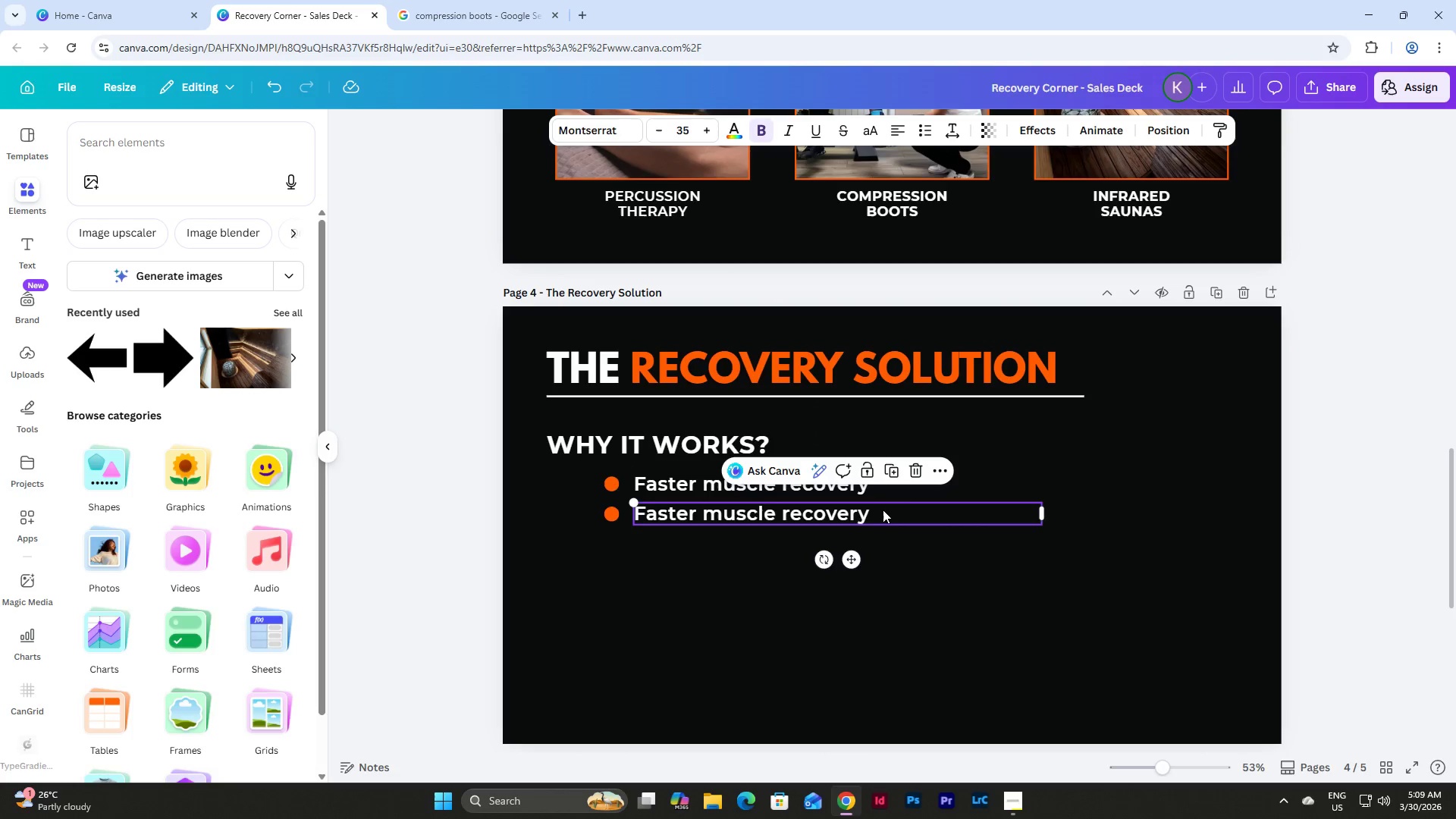 
left_click([886, 512])
 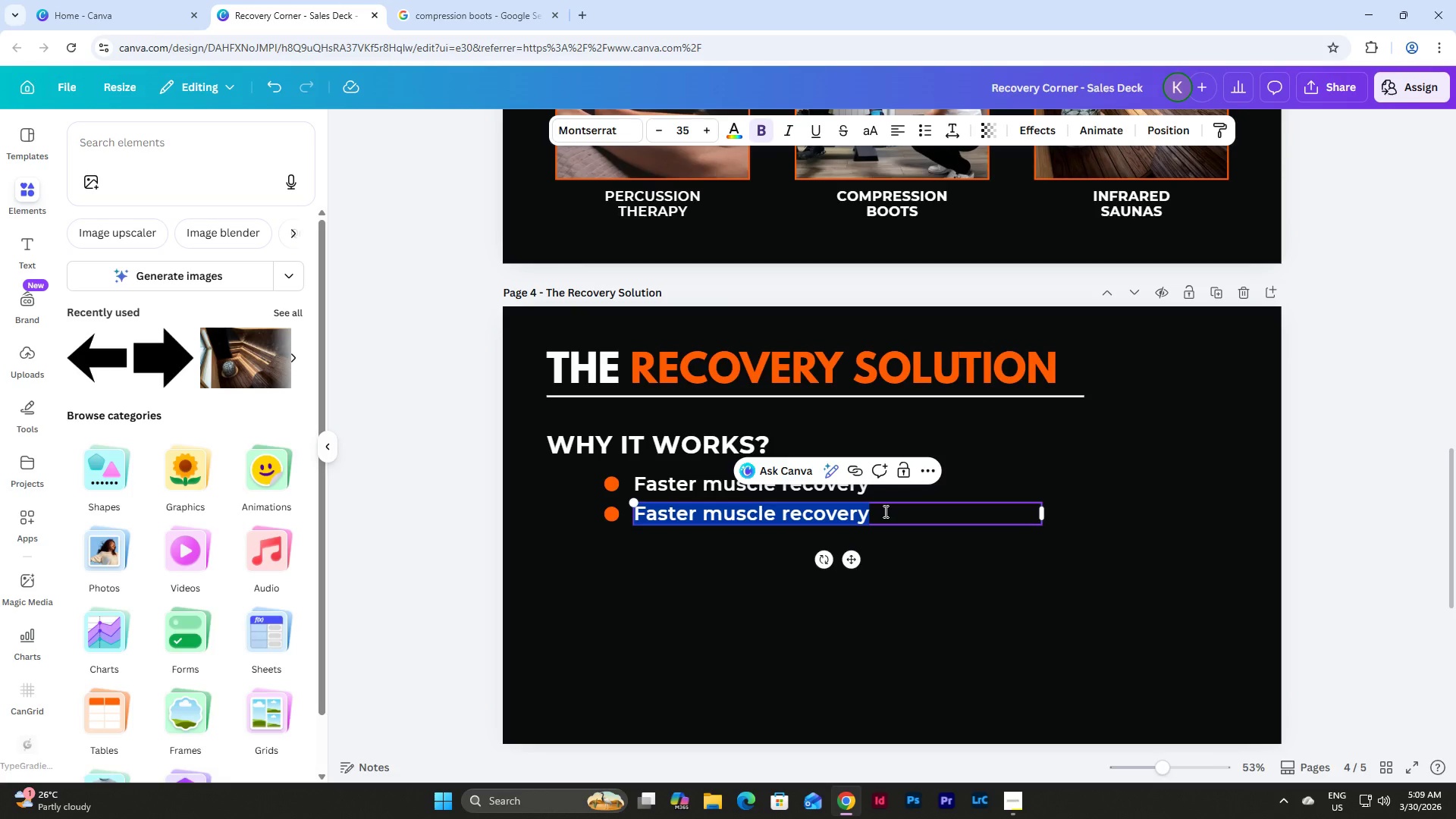 
type(Reduce injury risk)
 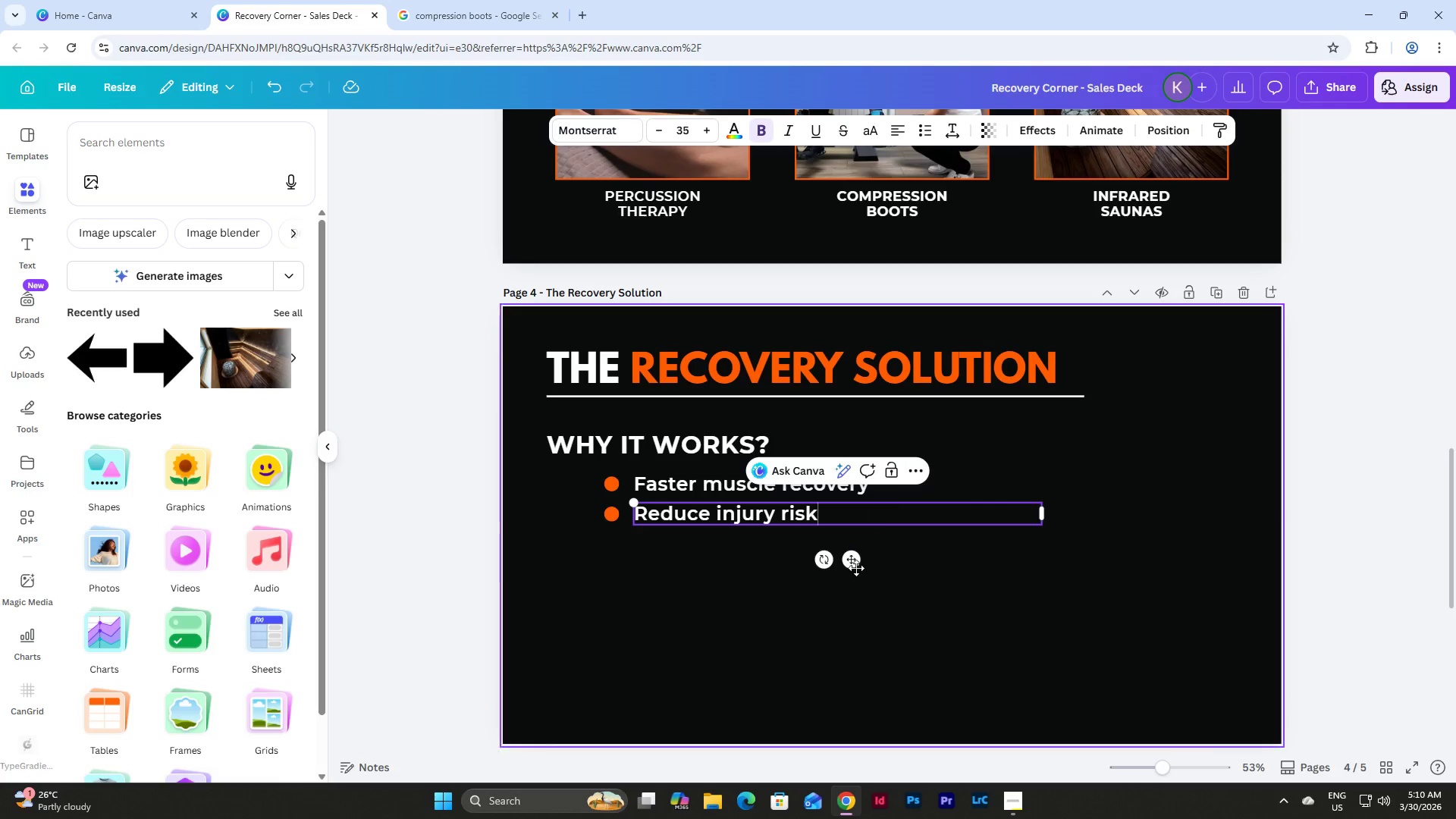 
left_click([779, 597])
 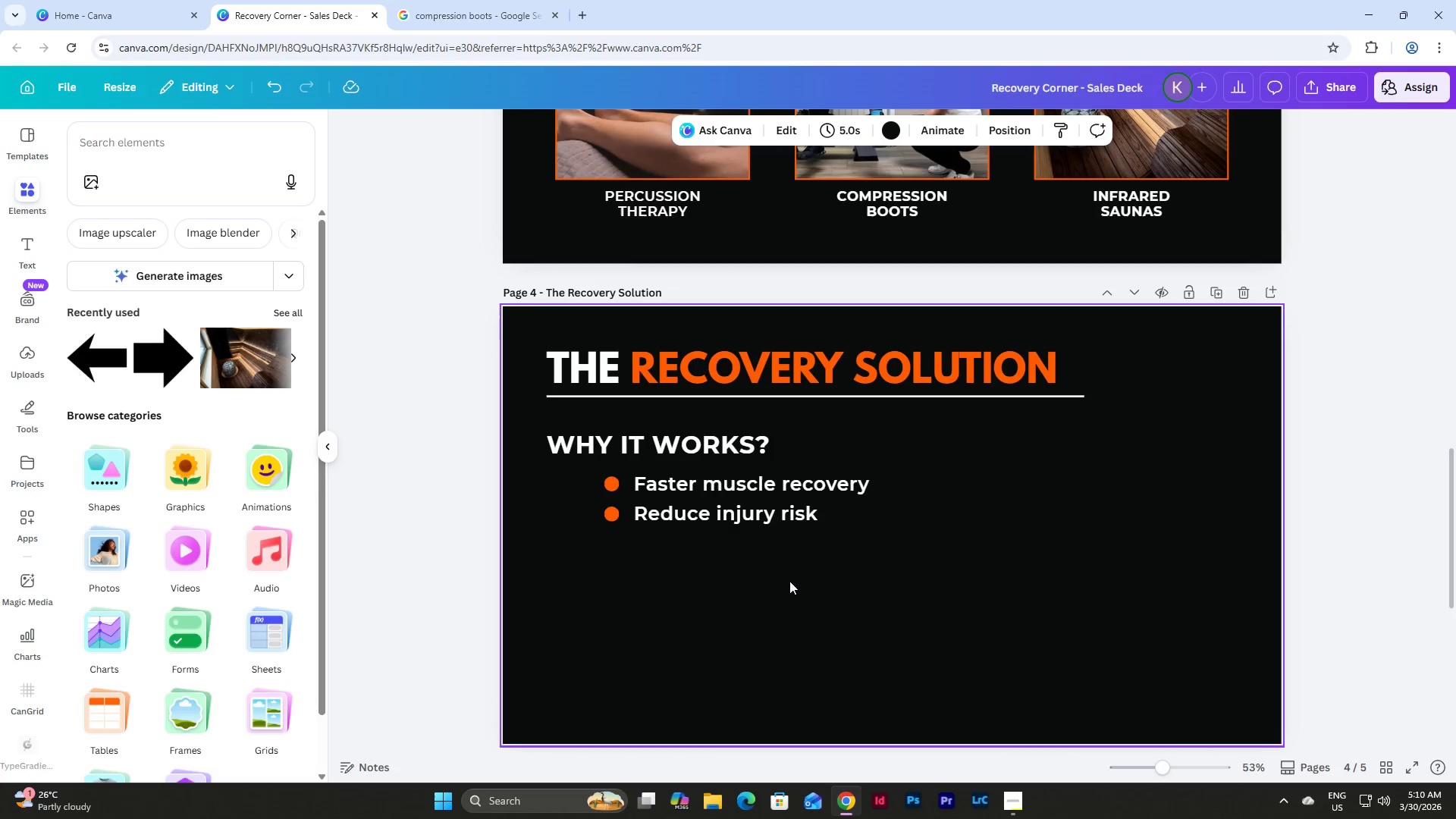 
left_click_drag(start_coordinate=[808, 572], to_coordinate=[591, 510])
 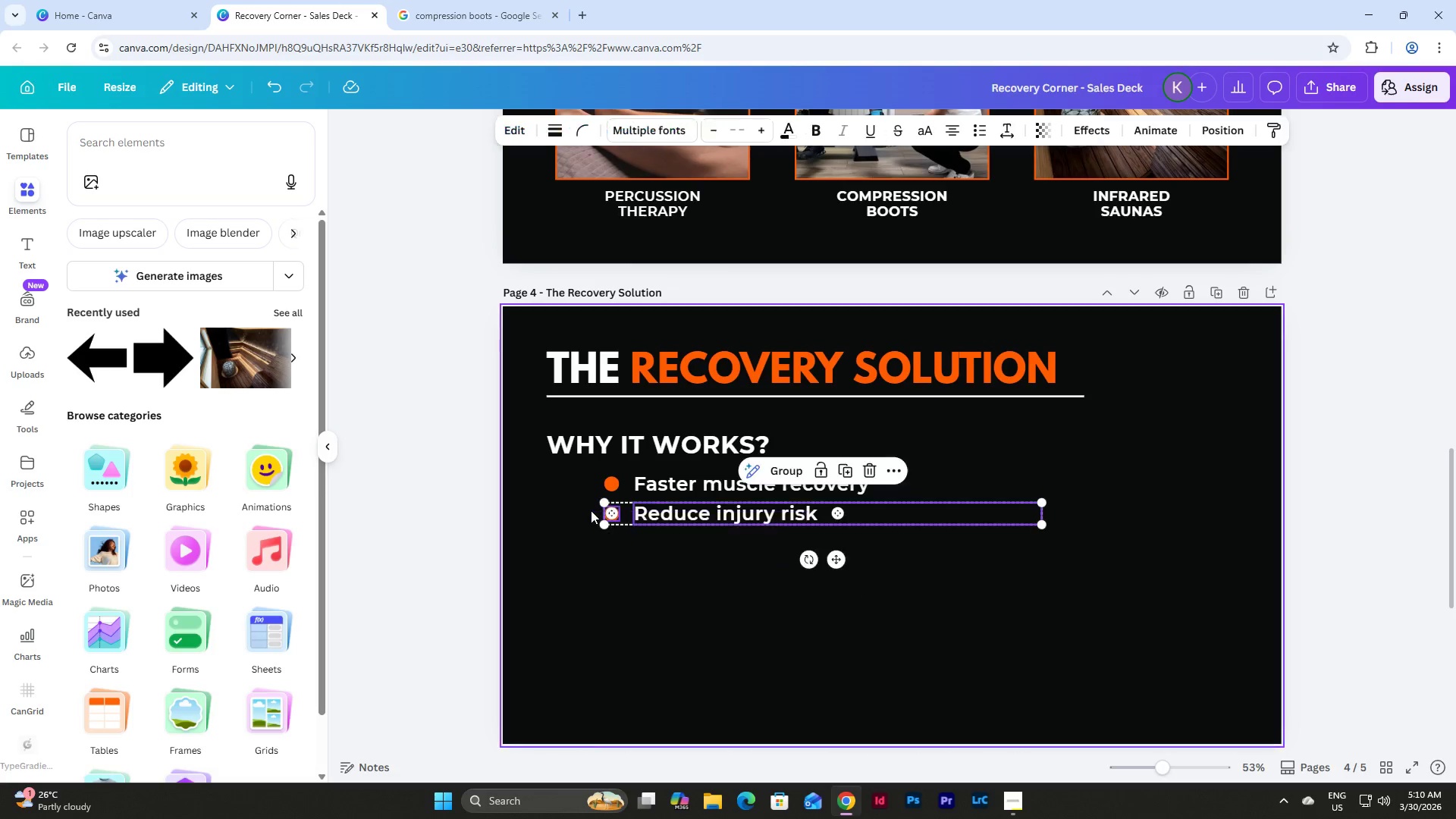 
key(Control+C)
 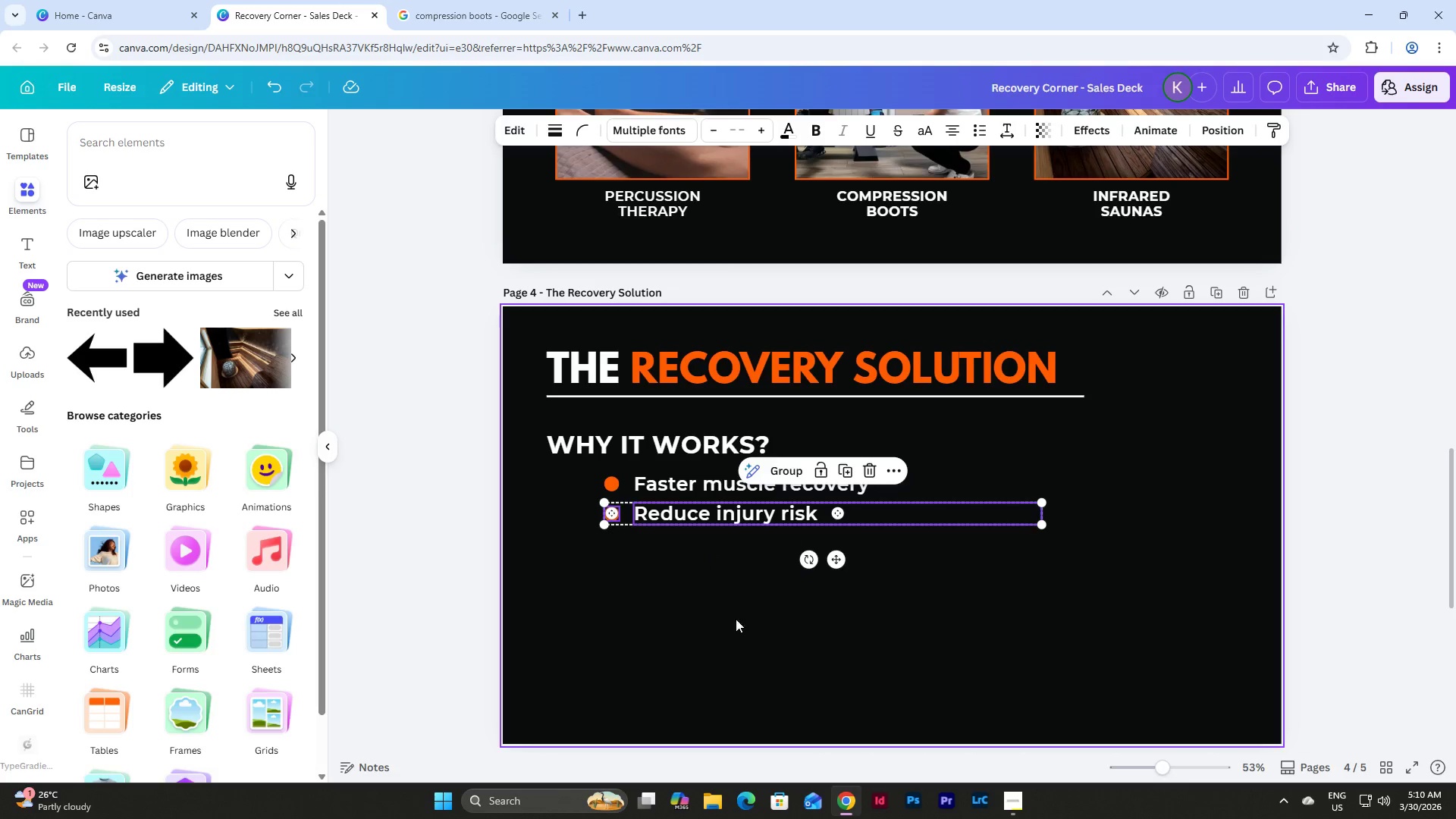 
left_click([719, 624])
 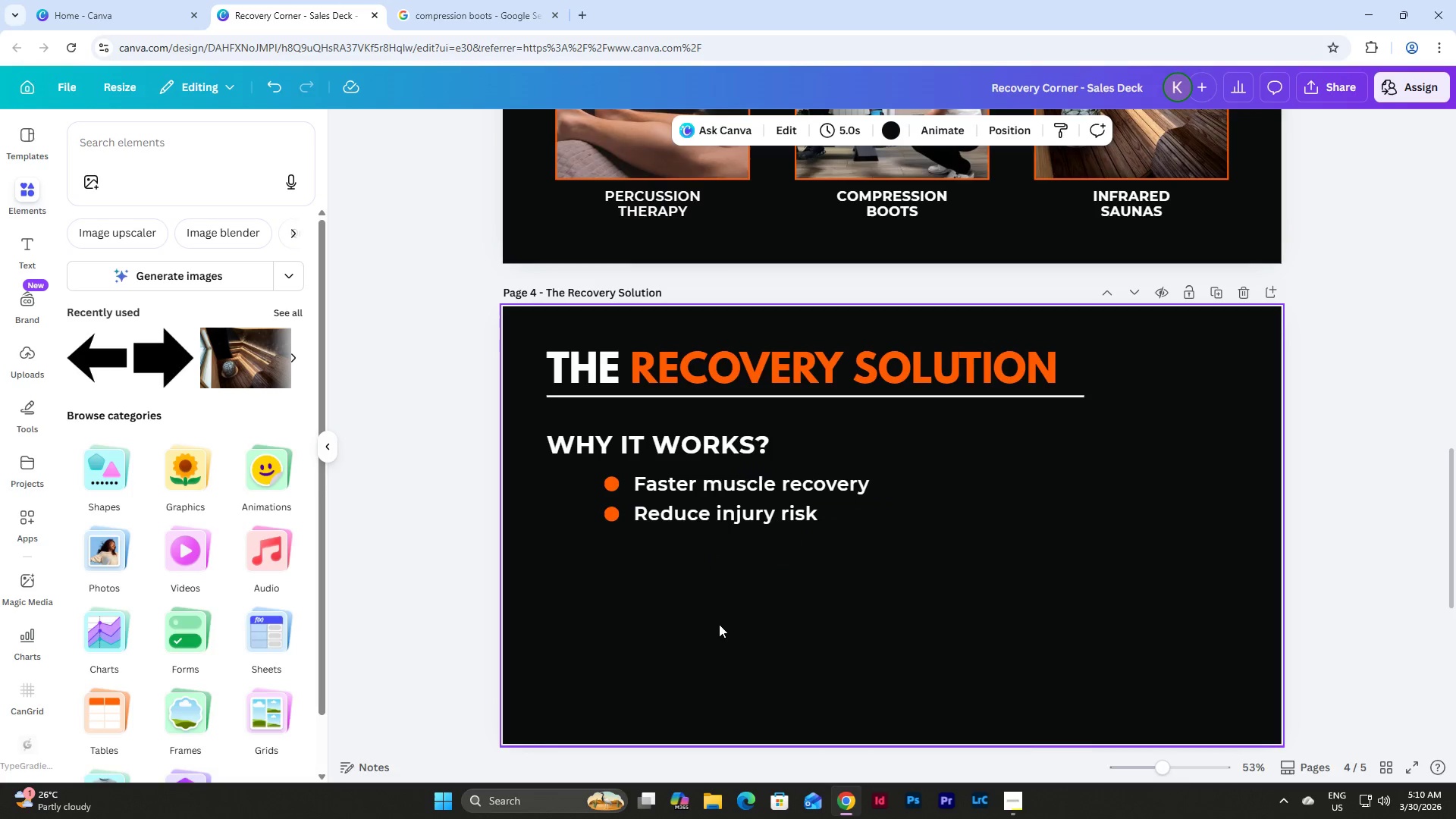 
key(Control+V)
 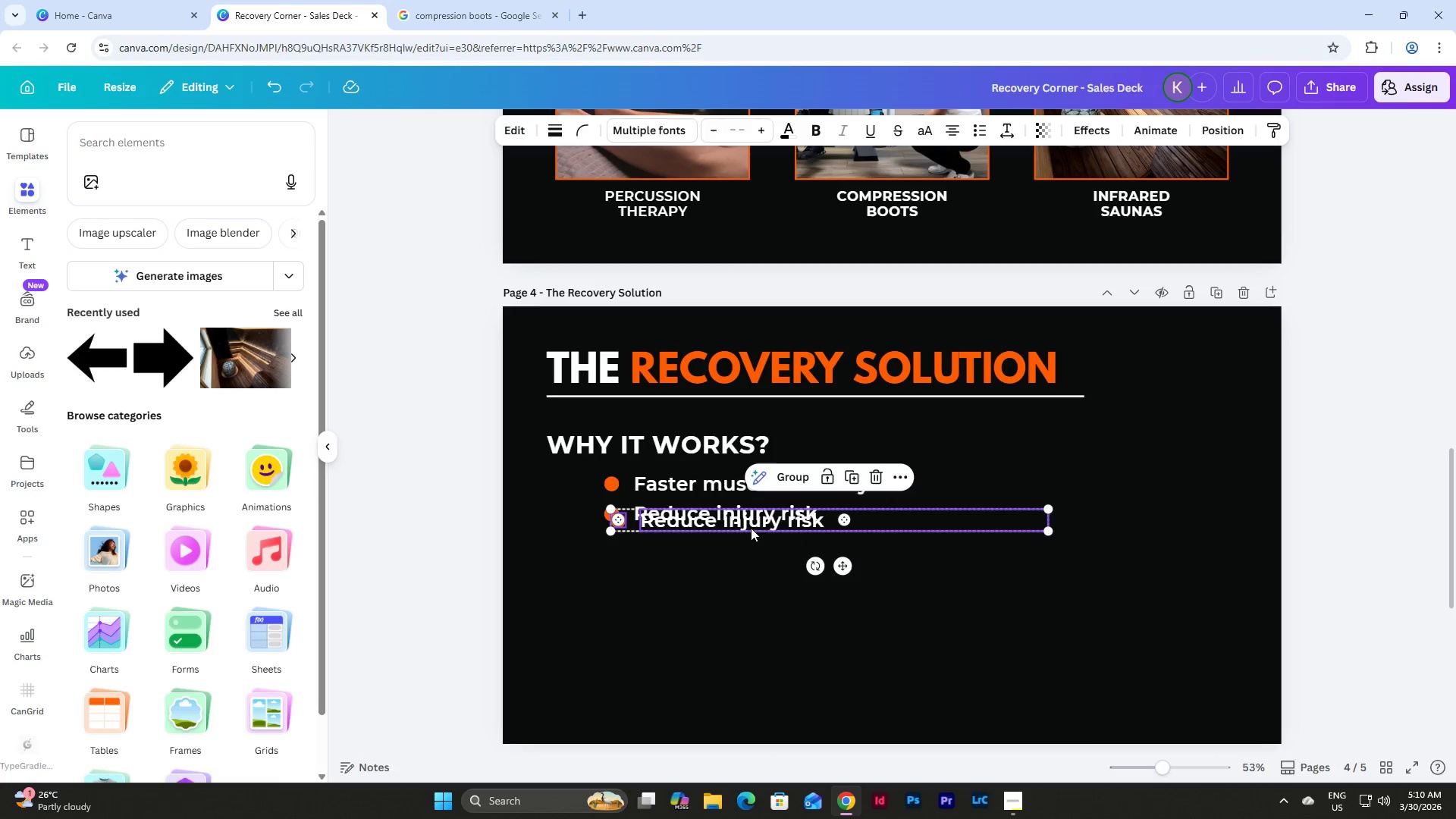 
left_click_drag(start_coordinate=[762, 524], to_coordinate=[756, 546])
 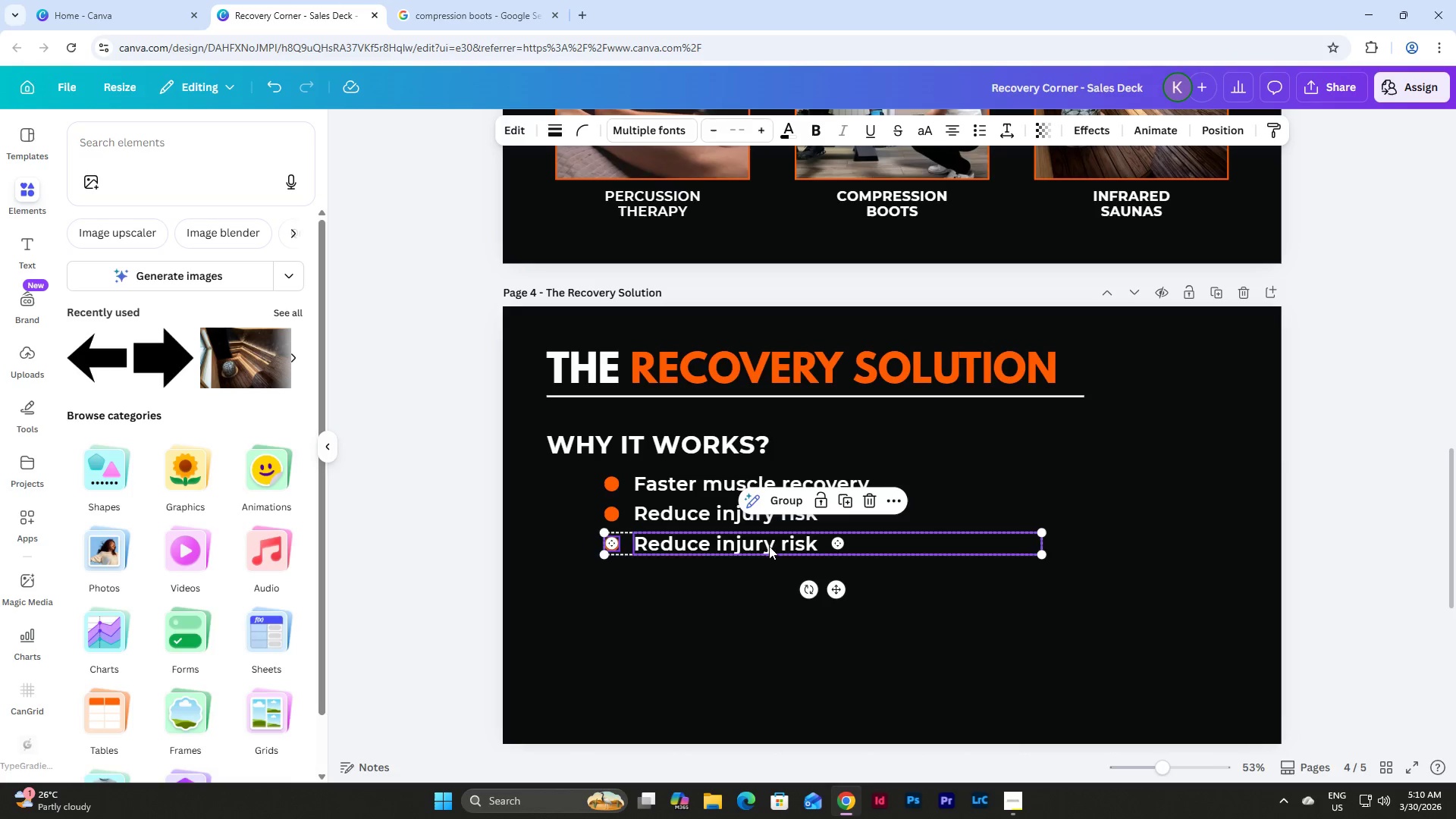 
left_click([777, 545])
 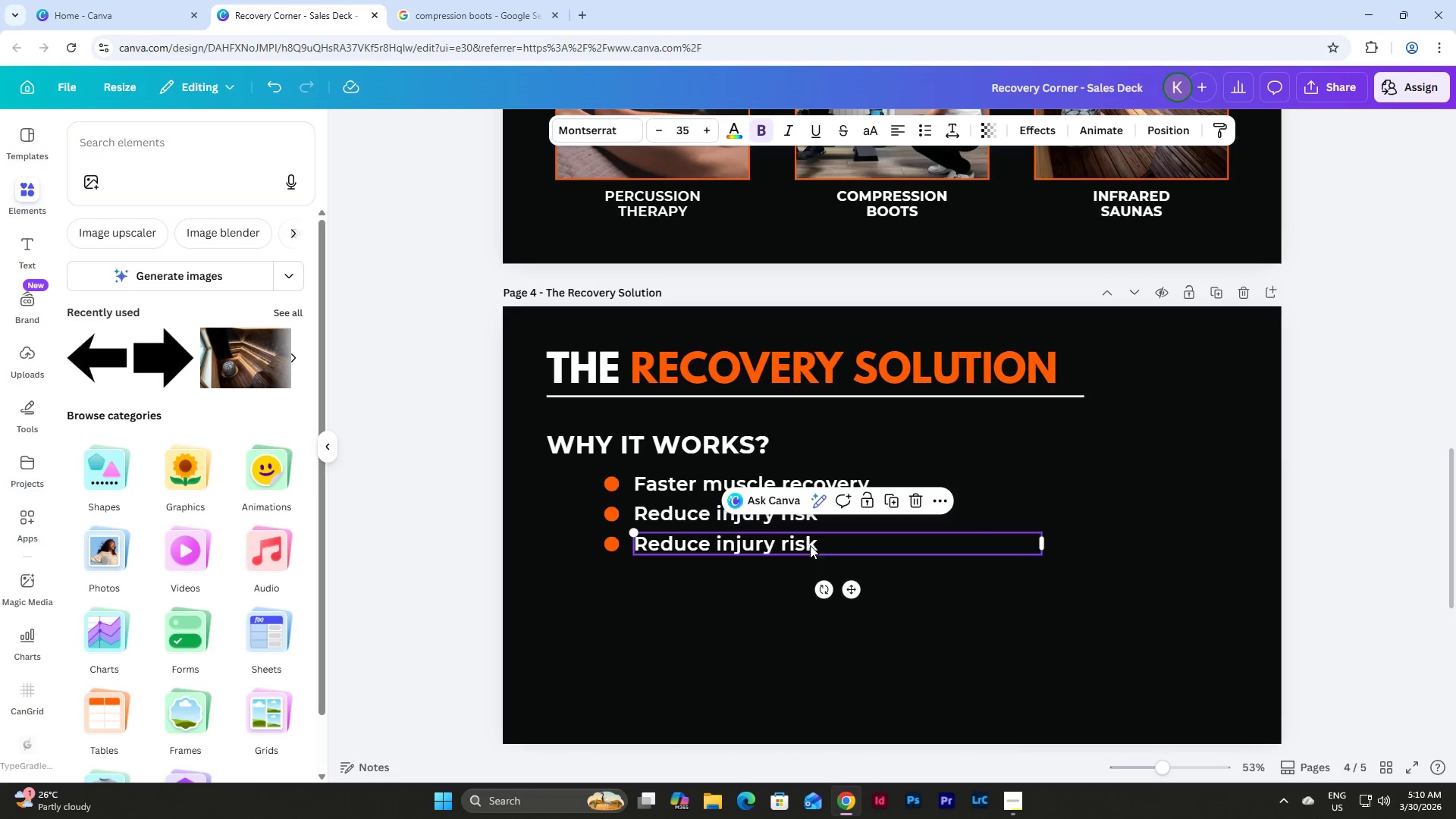 
double_click([823, 544])
 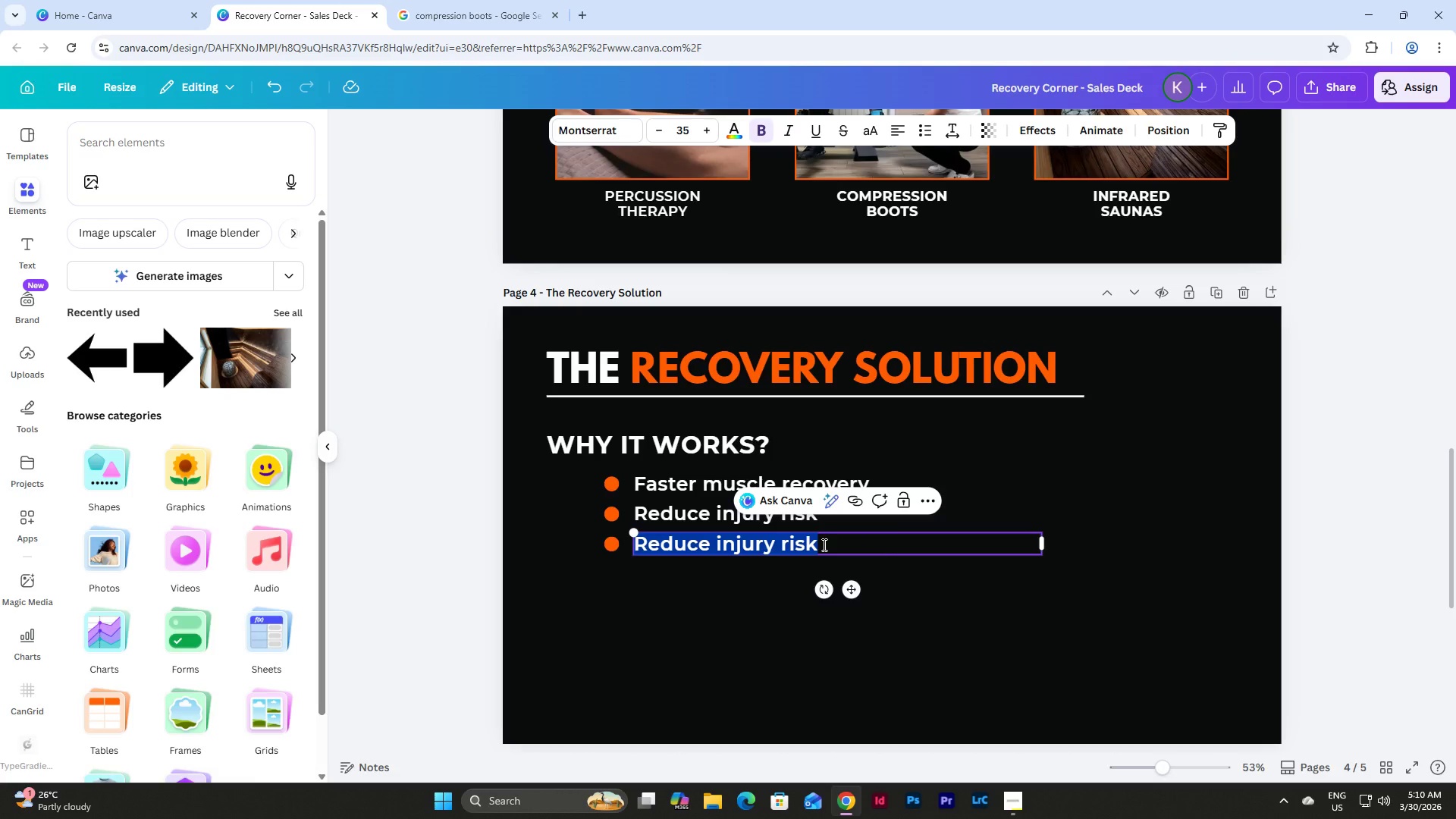 
type(Premium experin)
key(Backspace)
type(ence)
 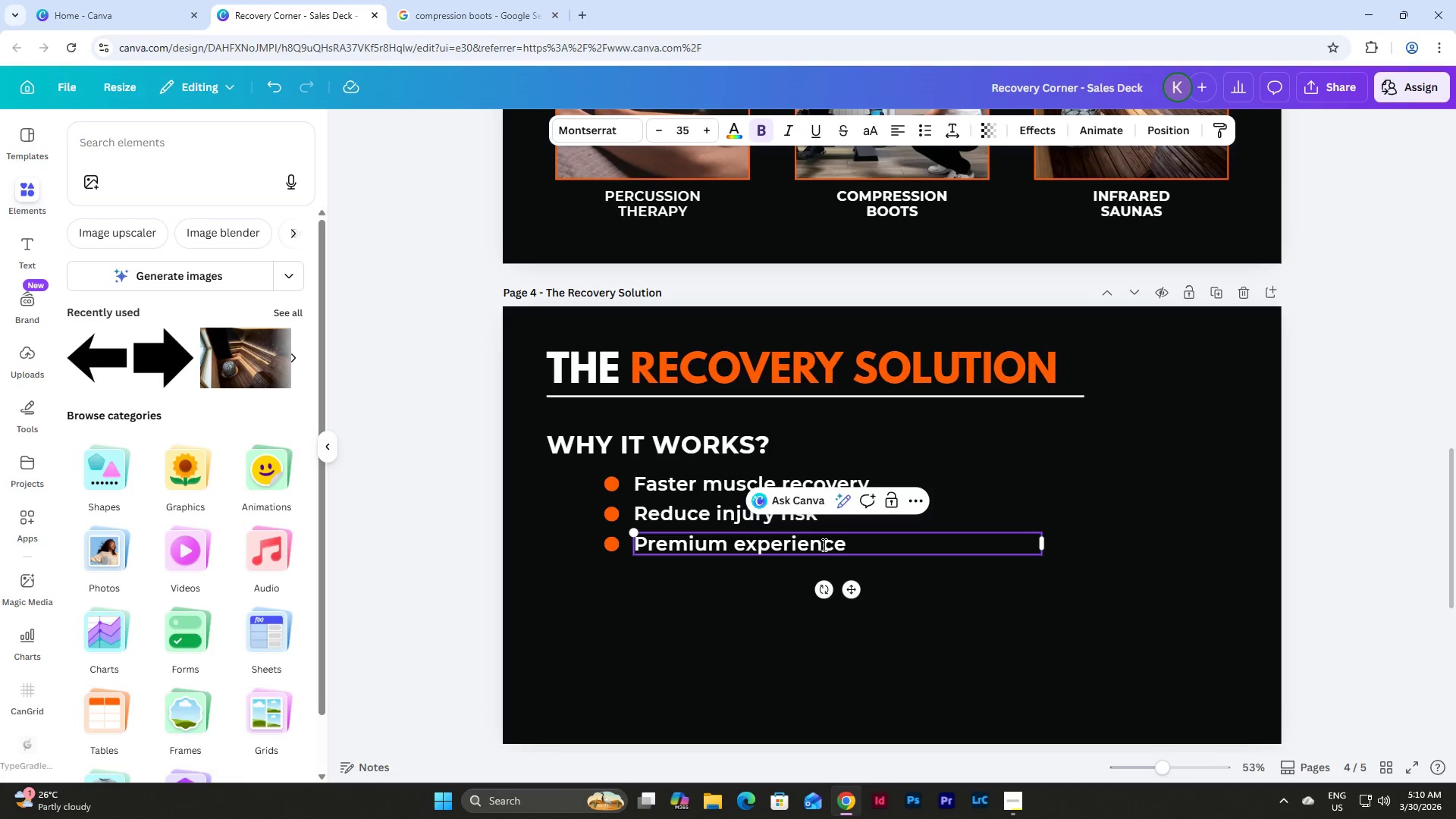 
left_click([1012, 553])
 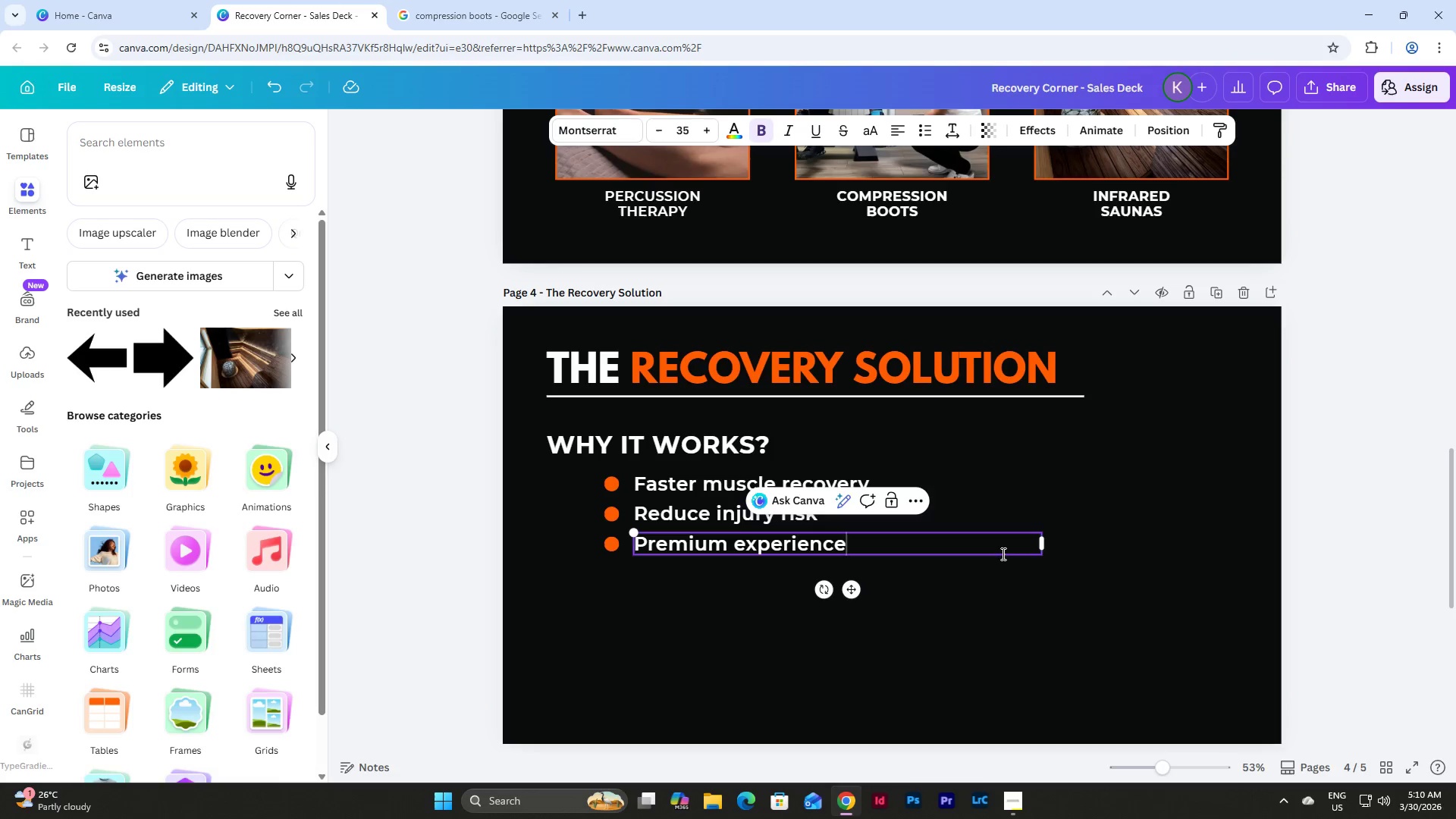 
left_click([1009, 613])
 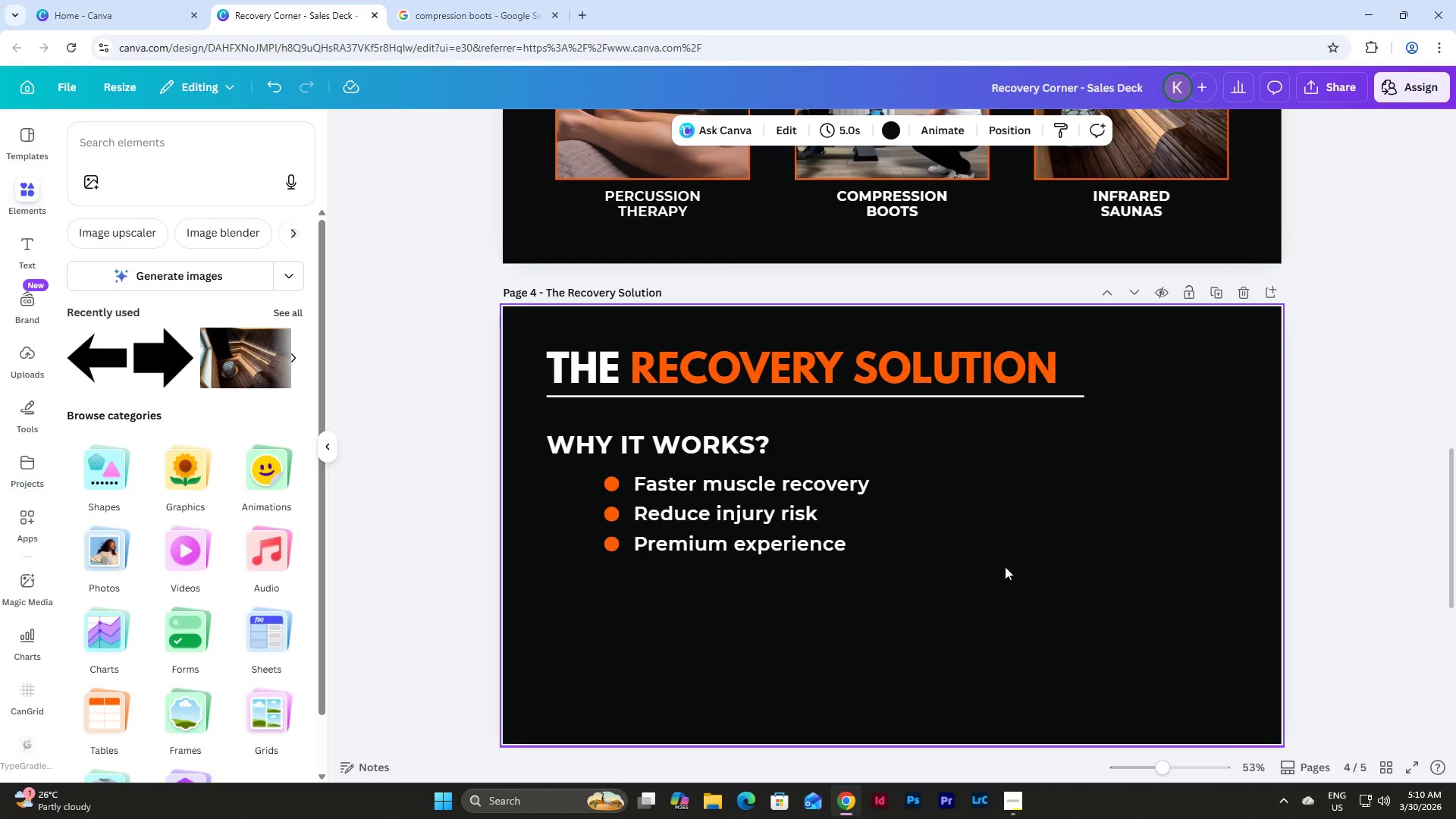 
scroll: coordinate [1000, 546], scroll_direction: up, amount: 4.0
 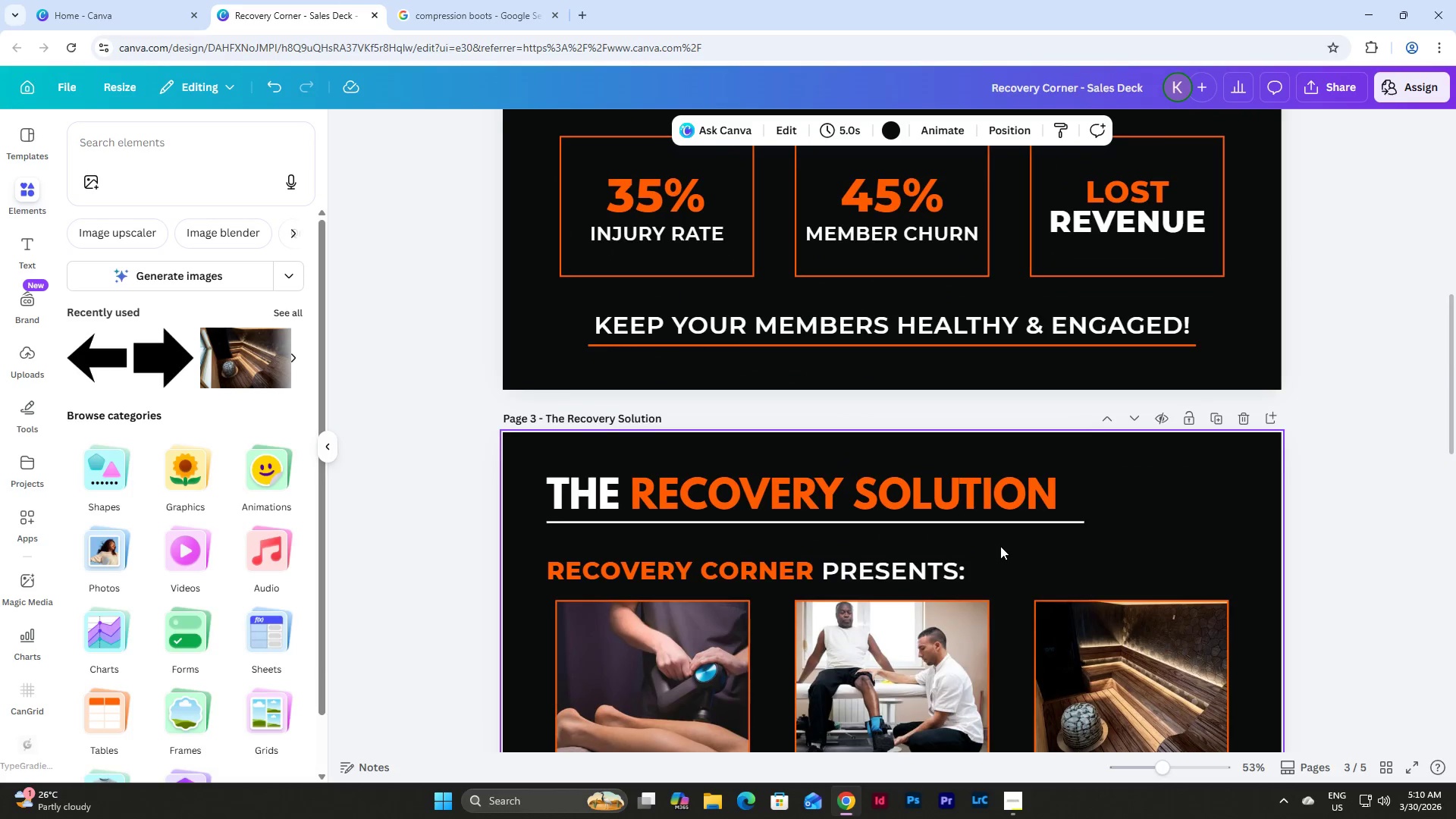 
scroll: coordinate [984, 506], scroll_direction: down, amount: 11.0
 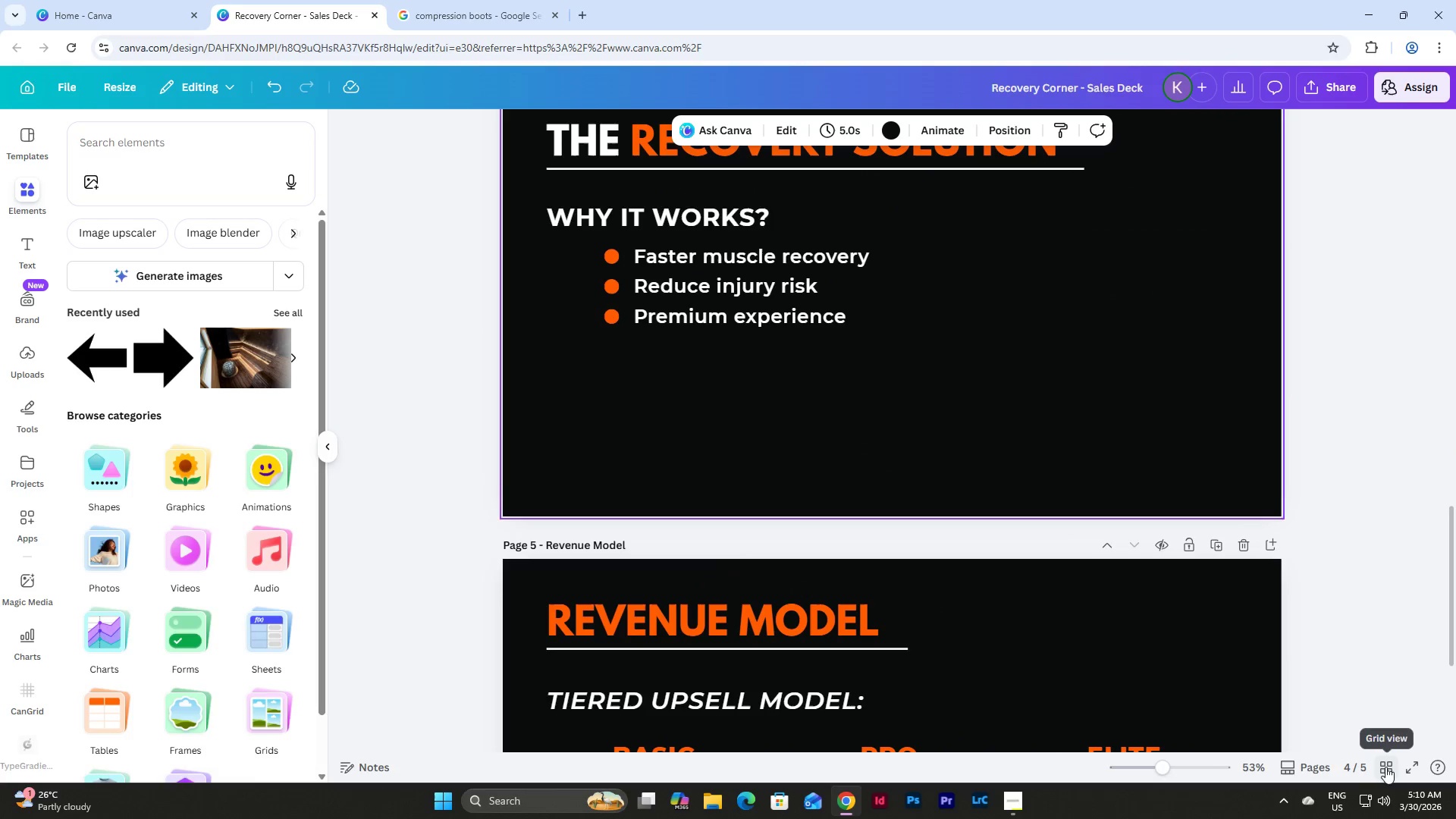 
left_click([1386, 765])
 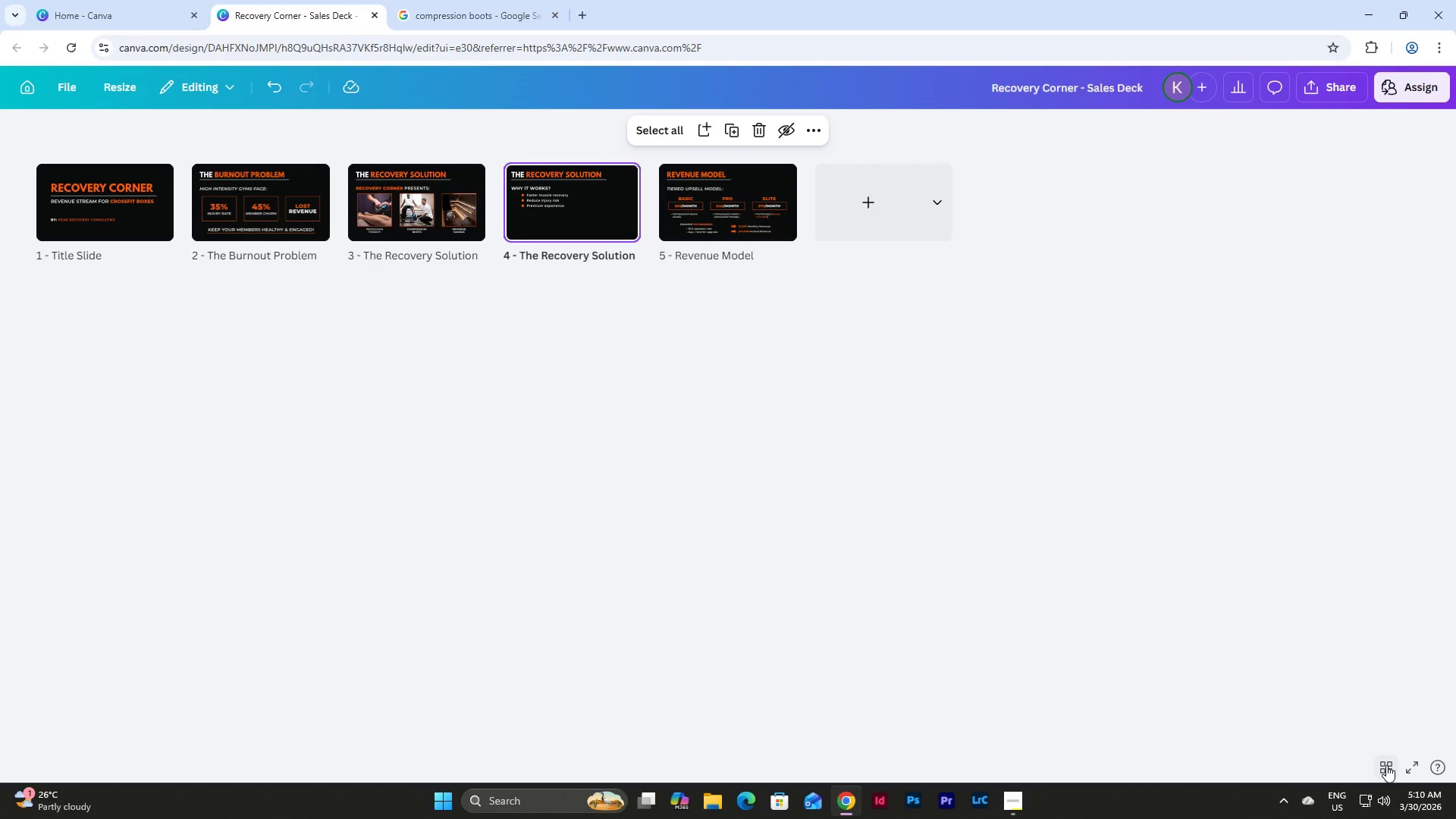 
left_click([1386, 765])
 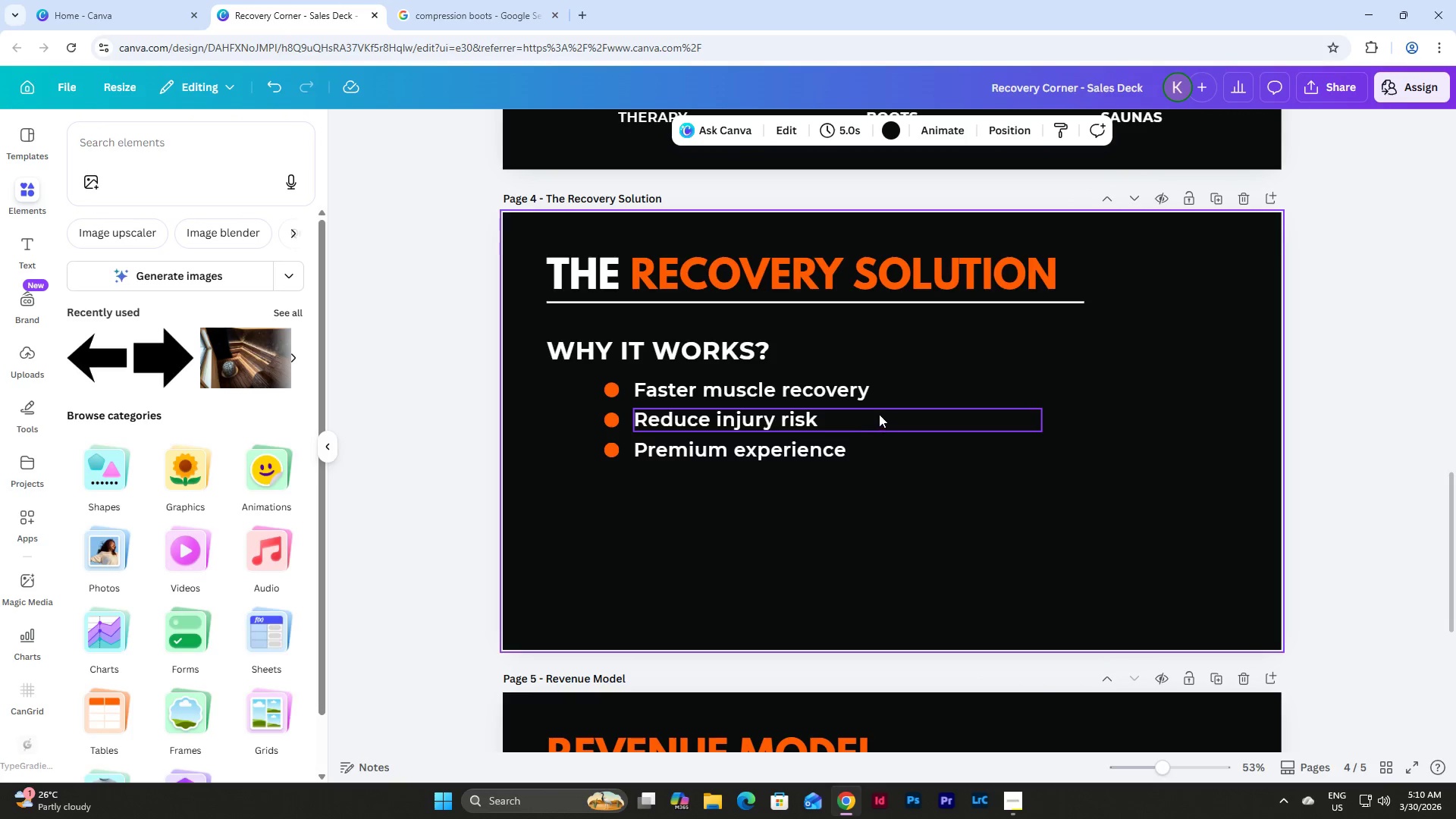 
left_click([854, 391])
 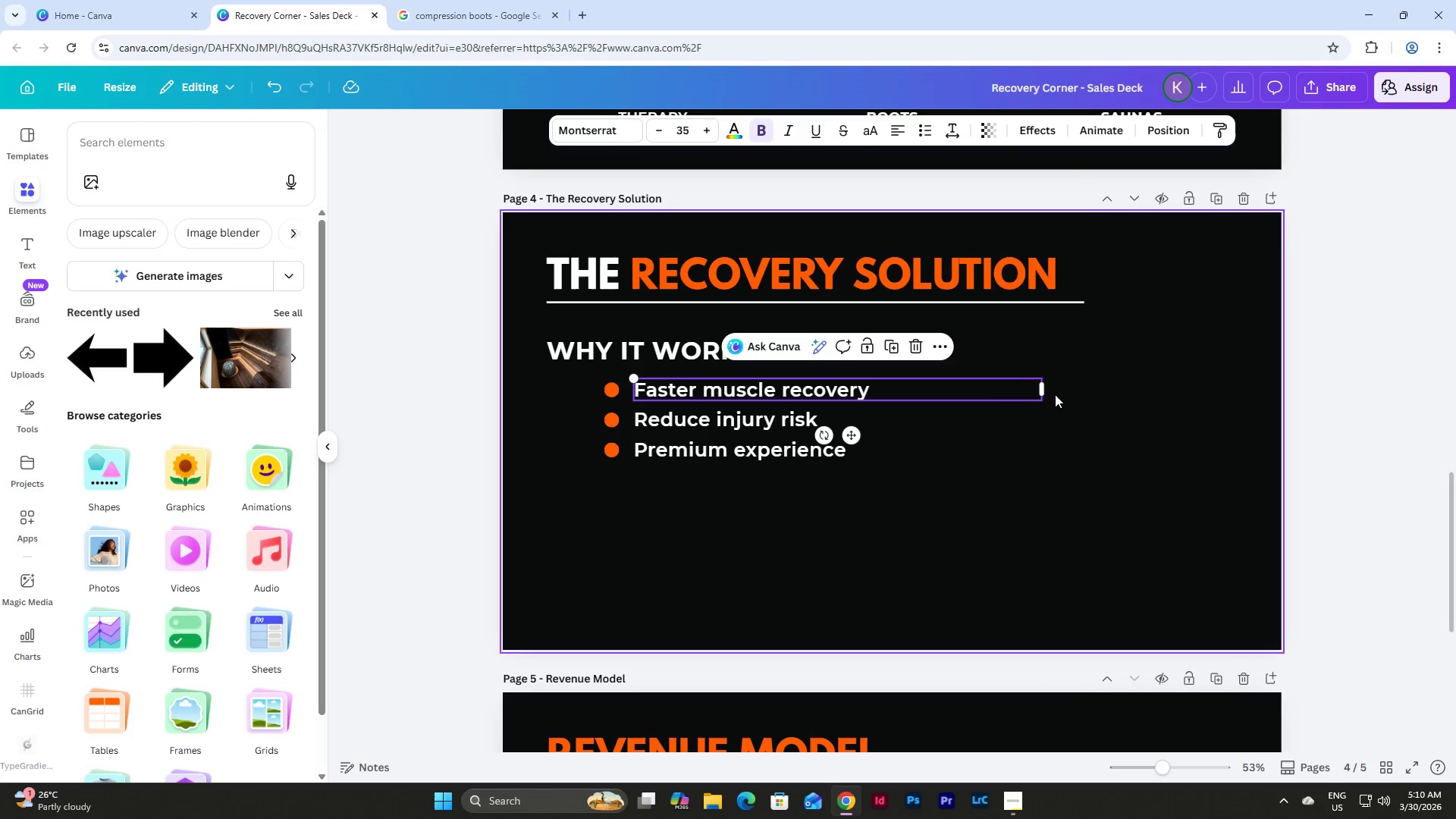 
left_click_drag(start_coordinate=[1046, 391], to_coordinate=[895, 396])
 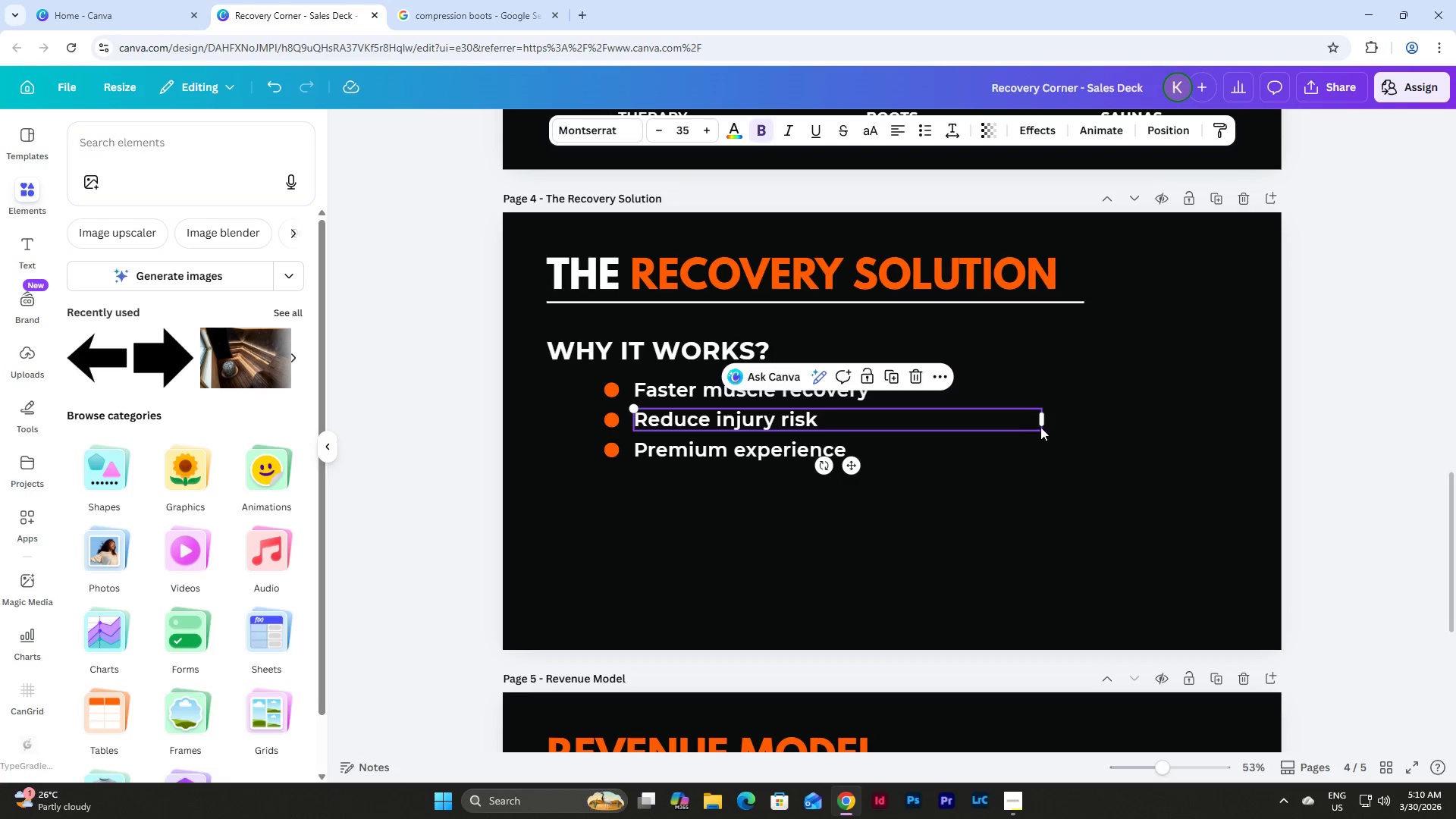 
left_click_drag(start_coordinate=[1043, 419], to_coordinate=[892, 421])
 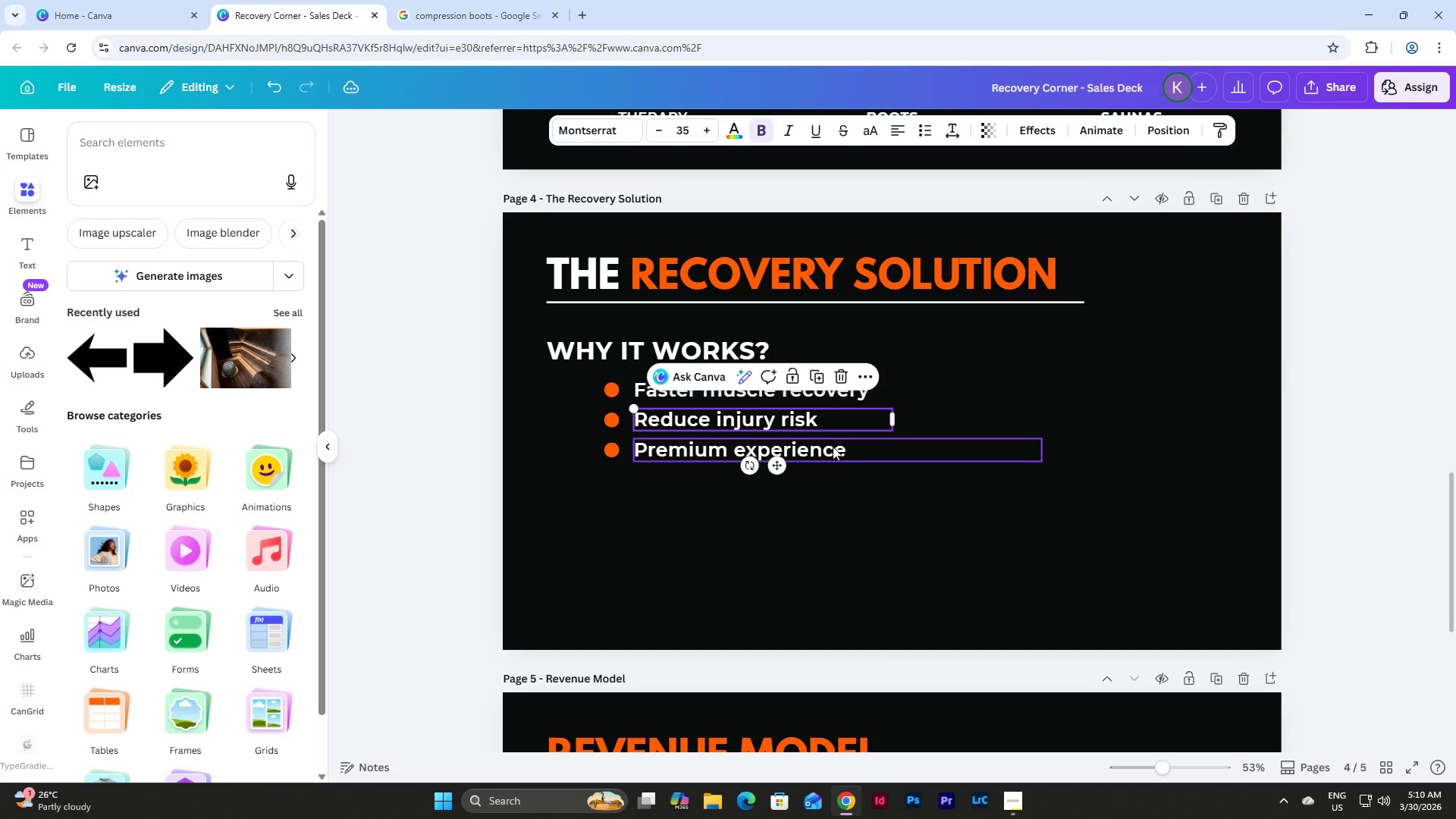 
left_click([830, 449])
 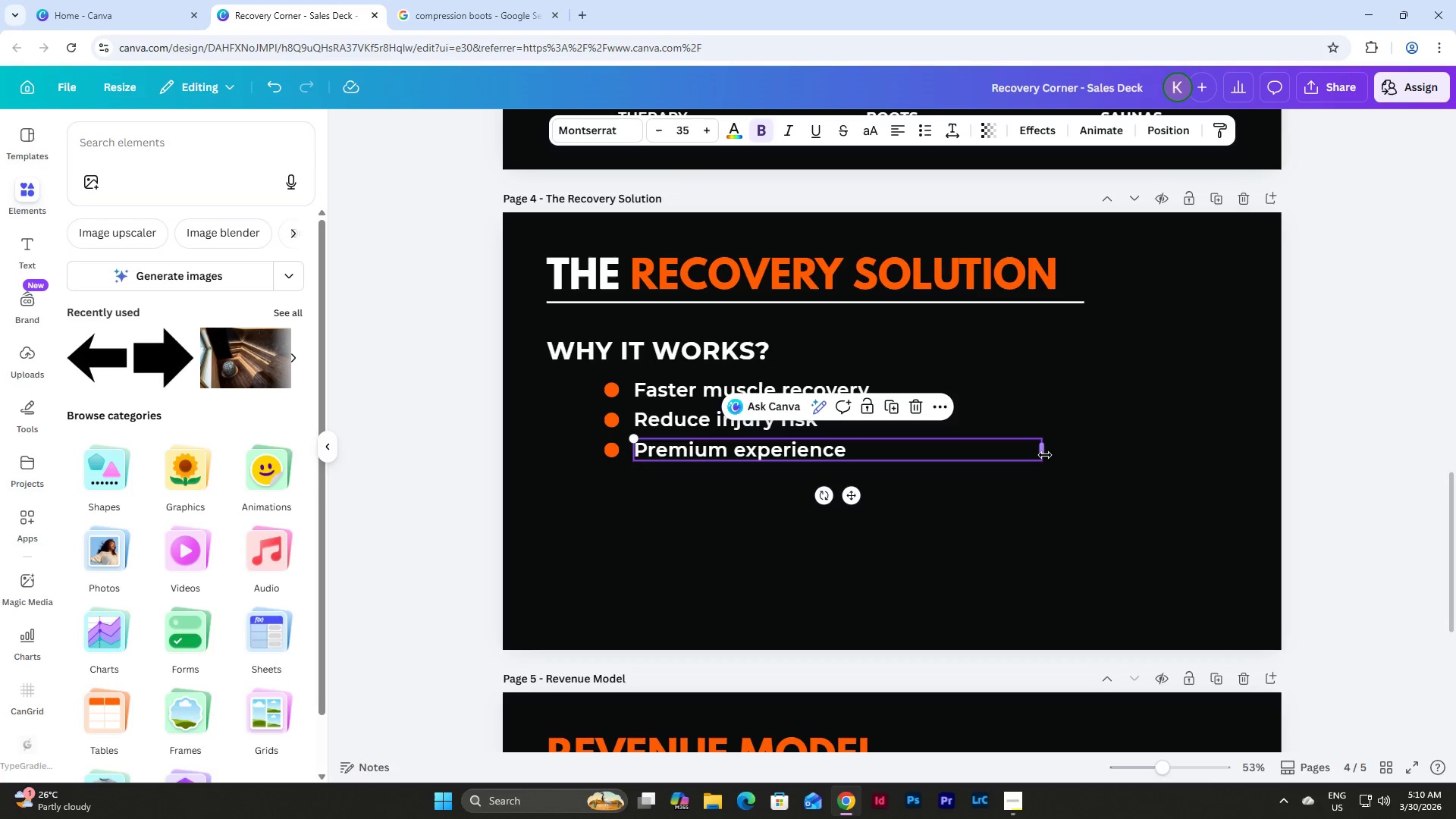 
left_click_drag(start_coordinate=[1045, 453], to_coordinate=[893, 453])
 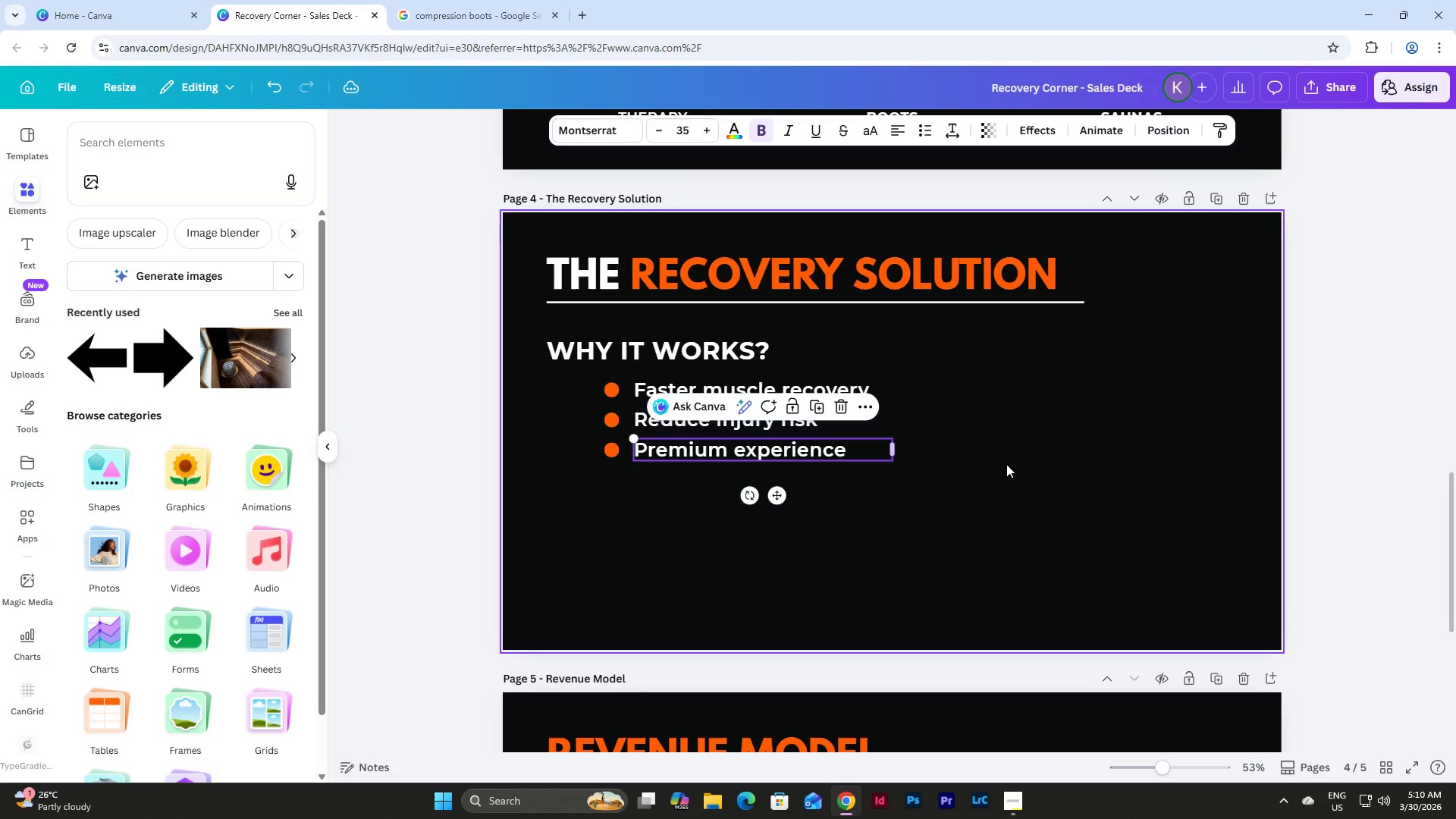 
left_click([1011, 465])
 